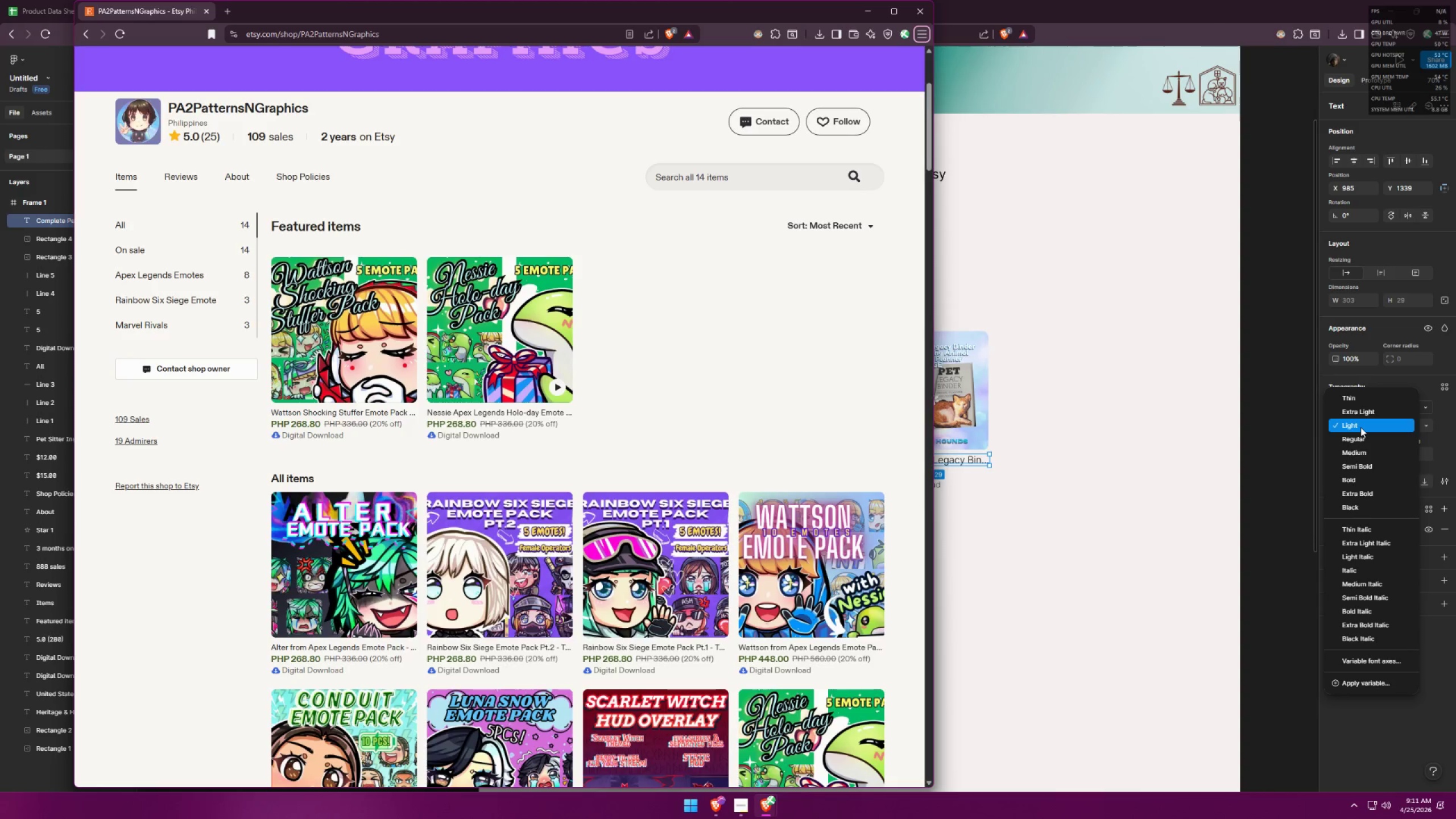 
key(Alt+AltLeft)
 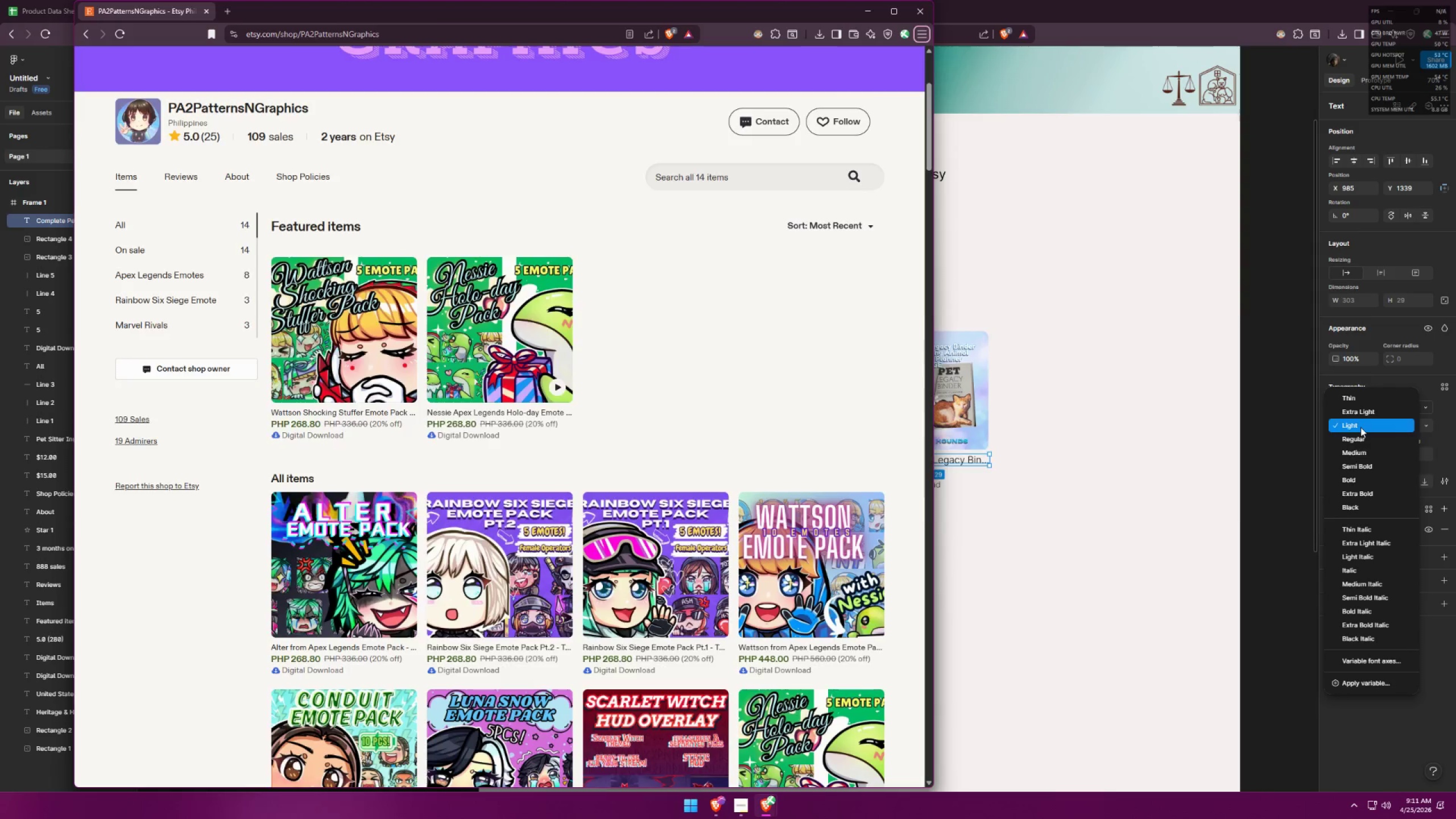 
key(Alt+Tab)
 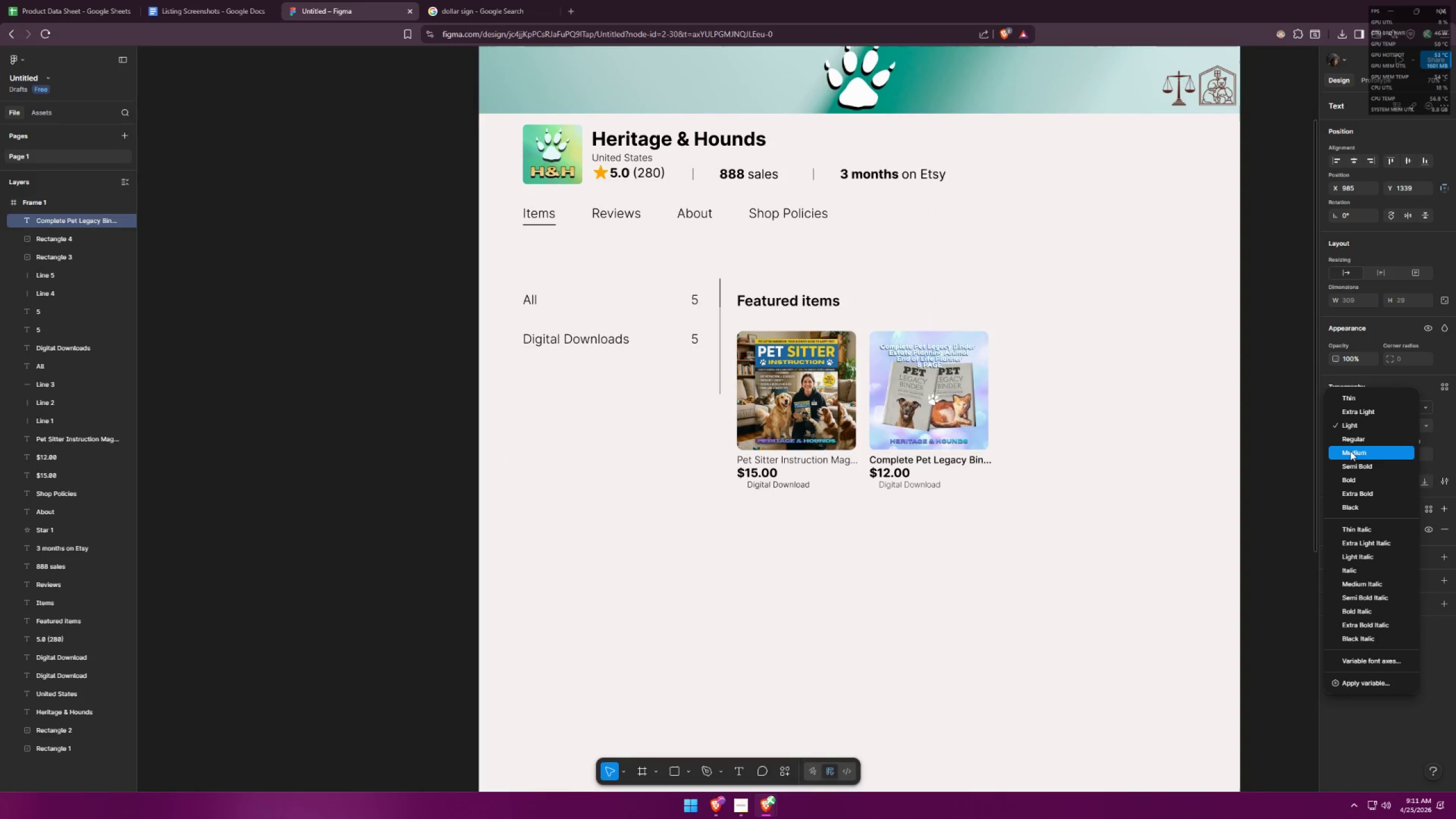 
left_click([1094, 520])
 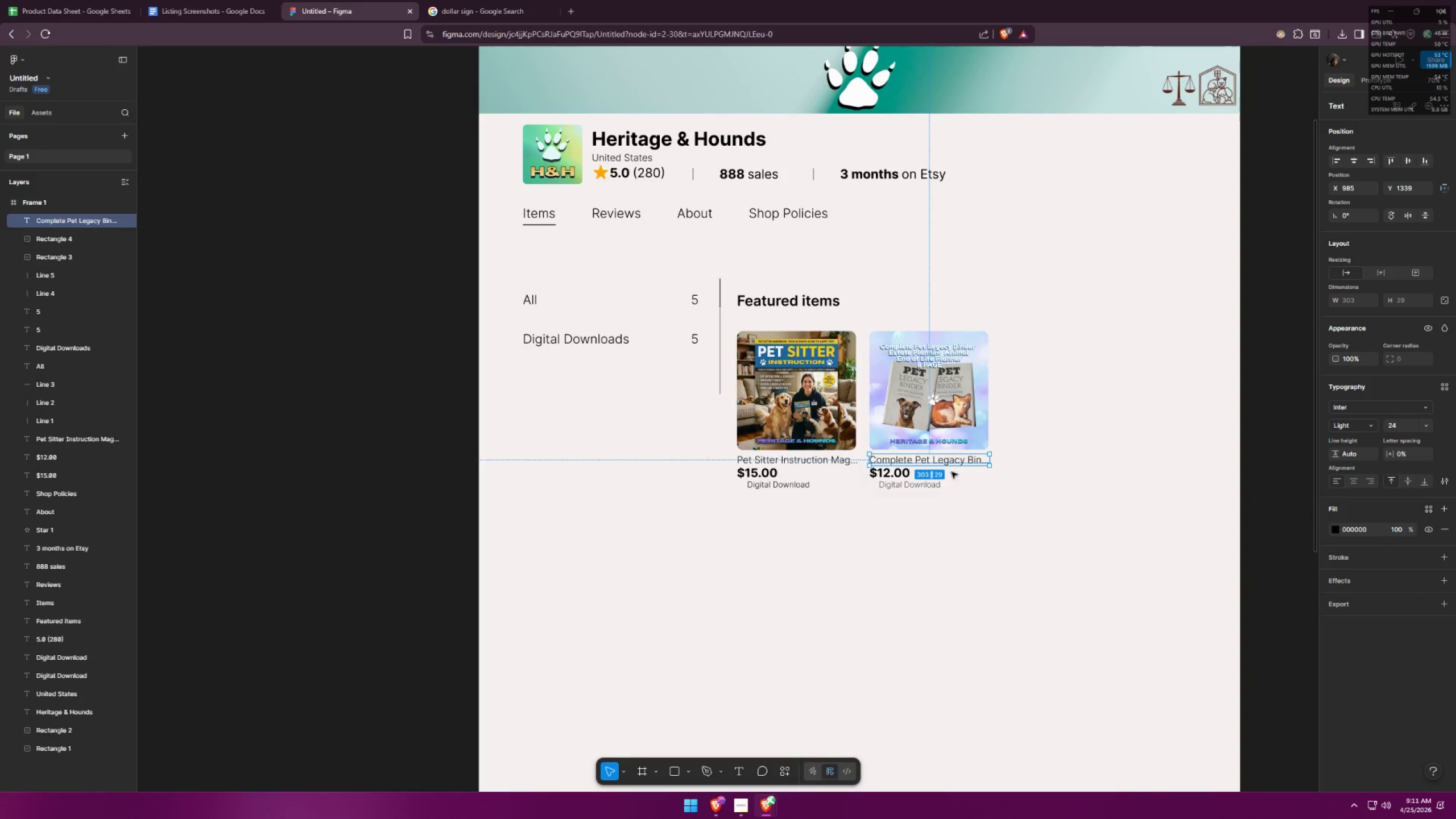 
hold_key(key=ShiftLeft, duration=0.41)
 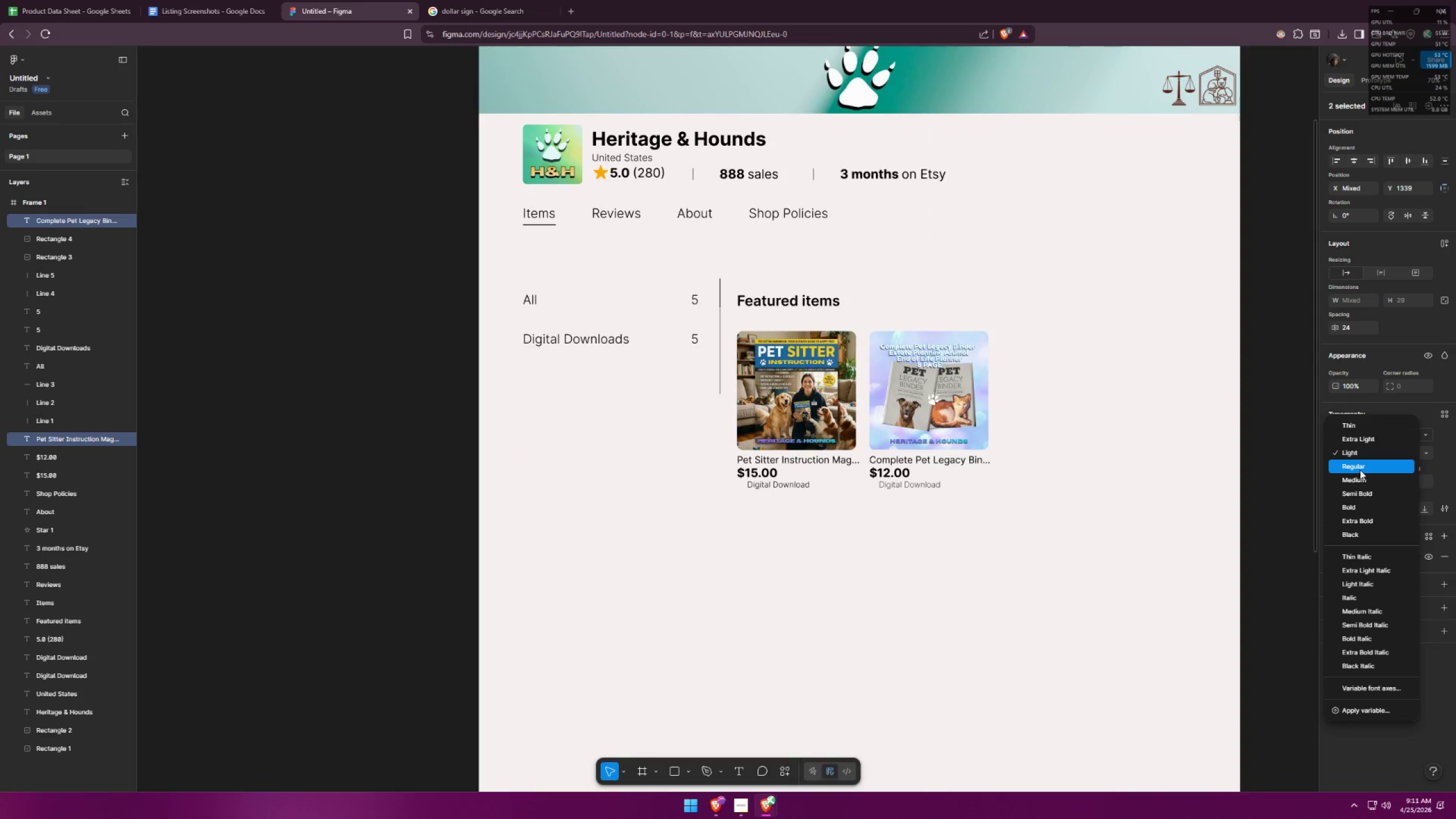 
double_click([1088, 552])
 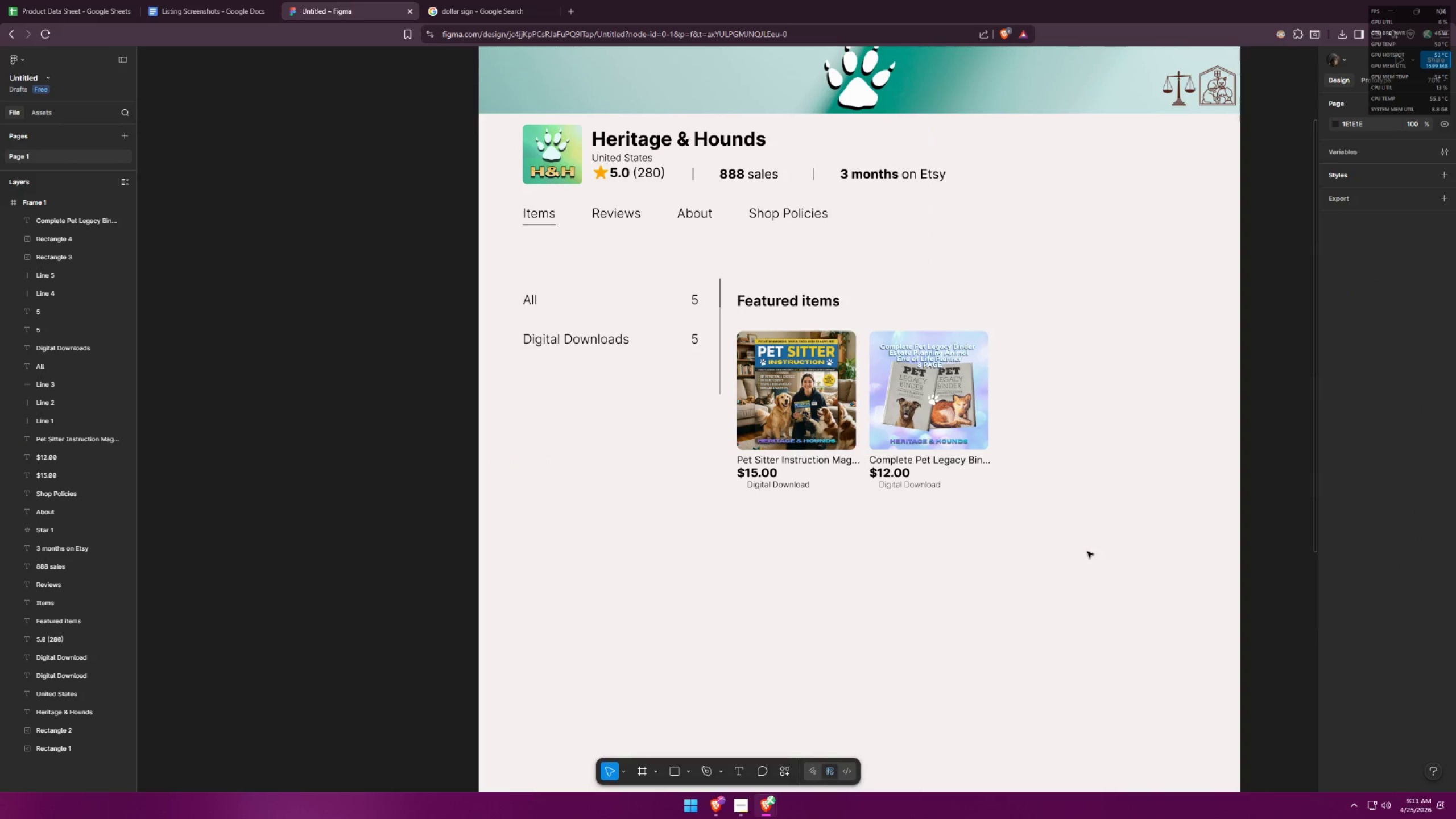 
triple_click([1087, 552])
 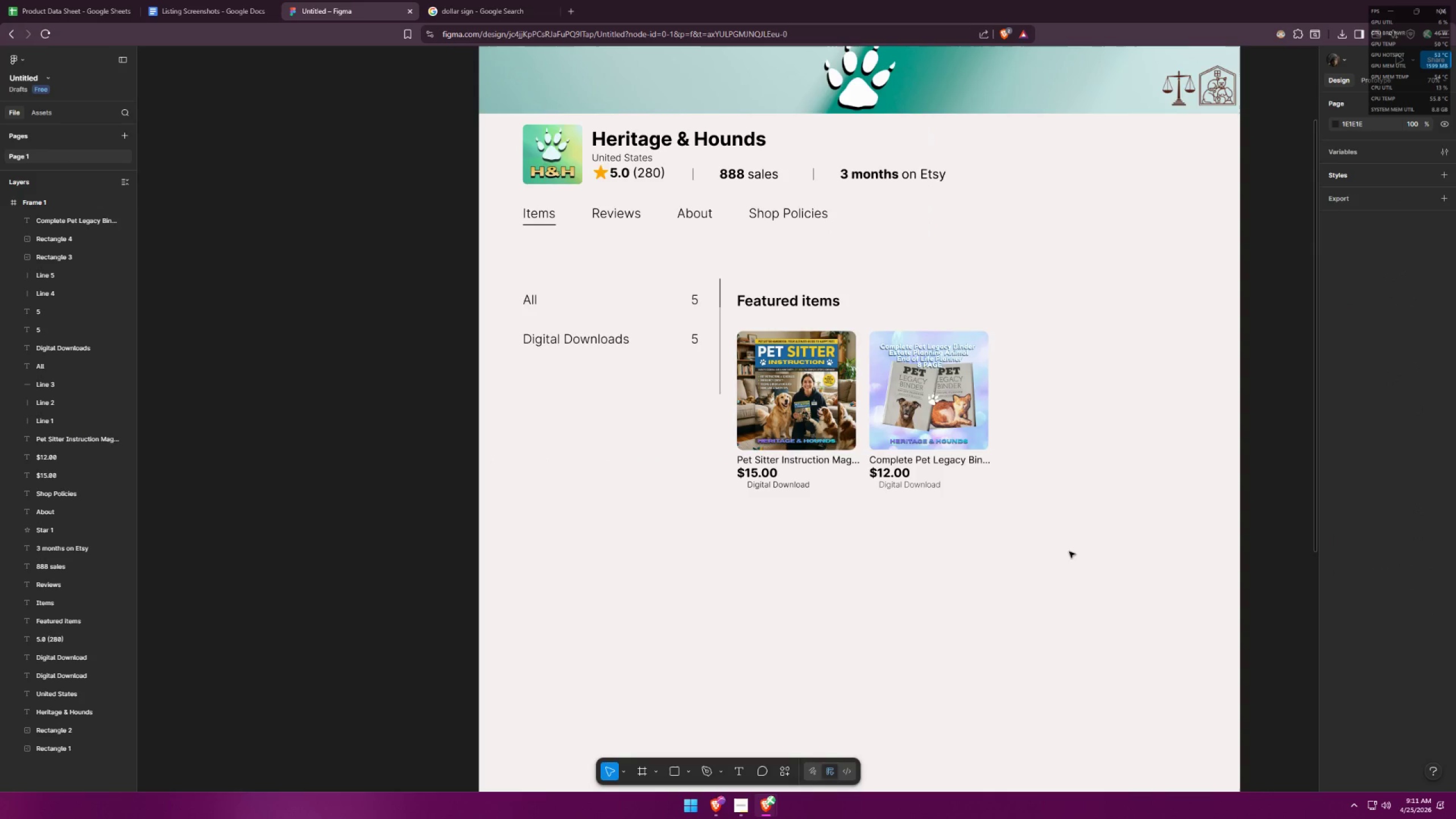 
hold_key(key=ControlLeft, duration=1.5)
scroll: coordinate [1021, 526], scroll_direction: down, amount: 6.0
 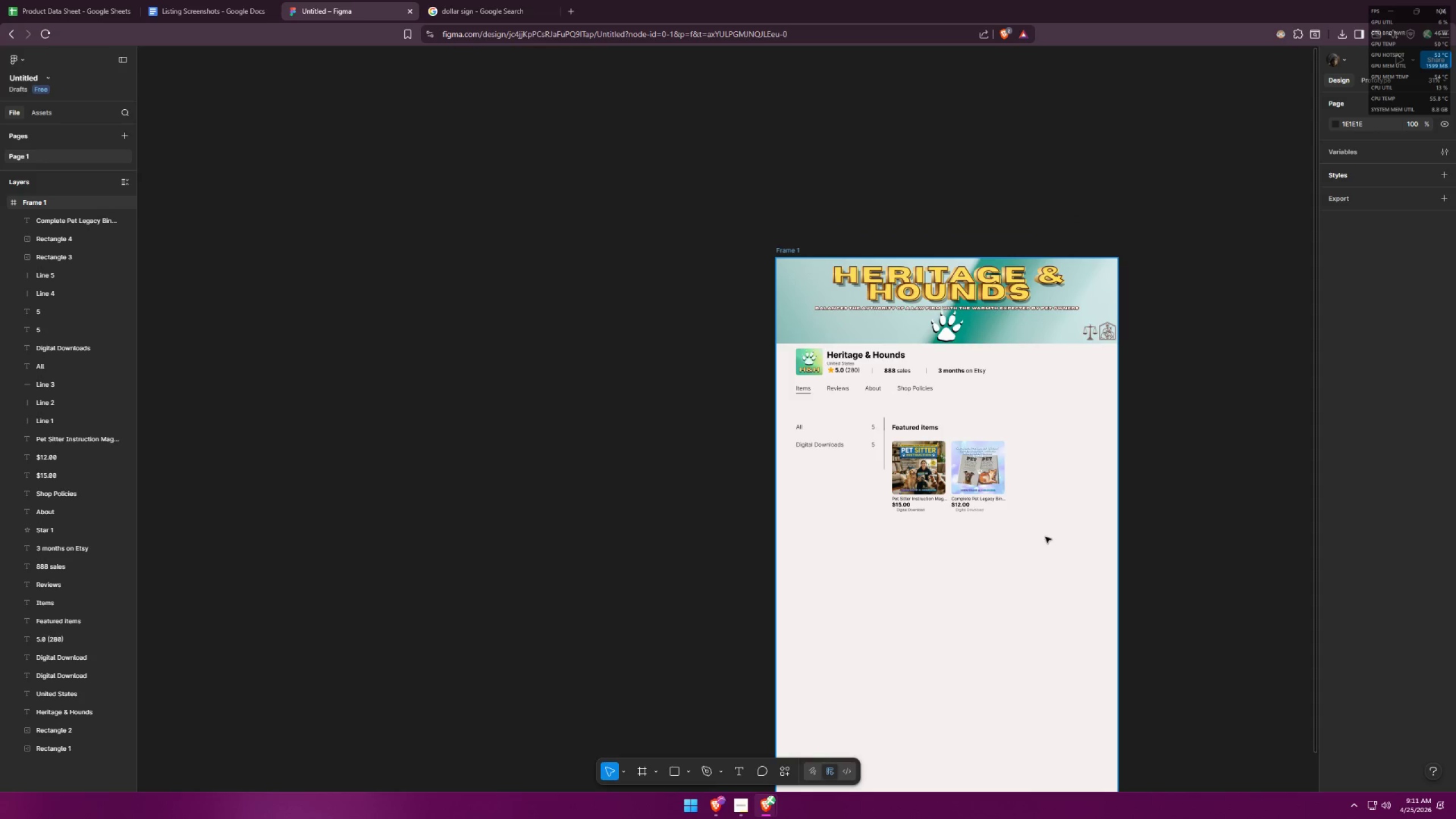 
scroll: coordinate [1013, 560], scroll_direction: up, amount: 4.0
 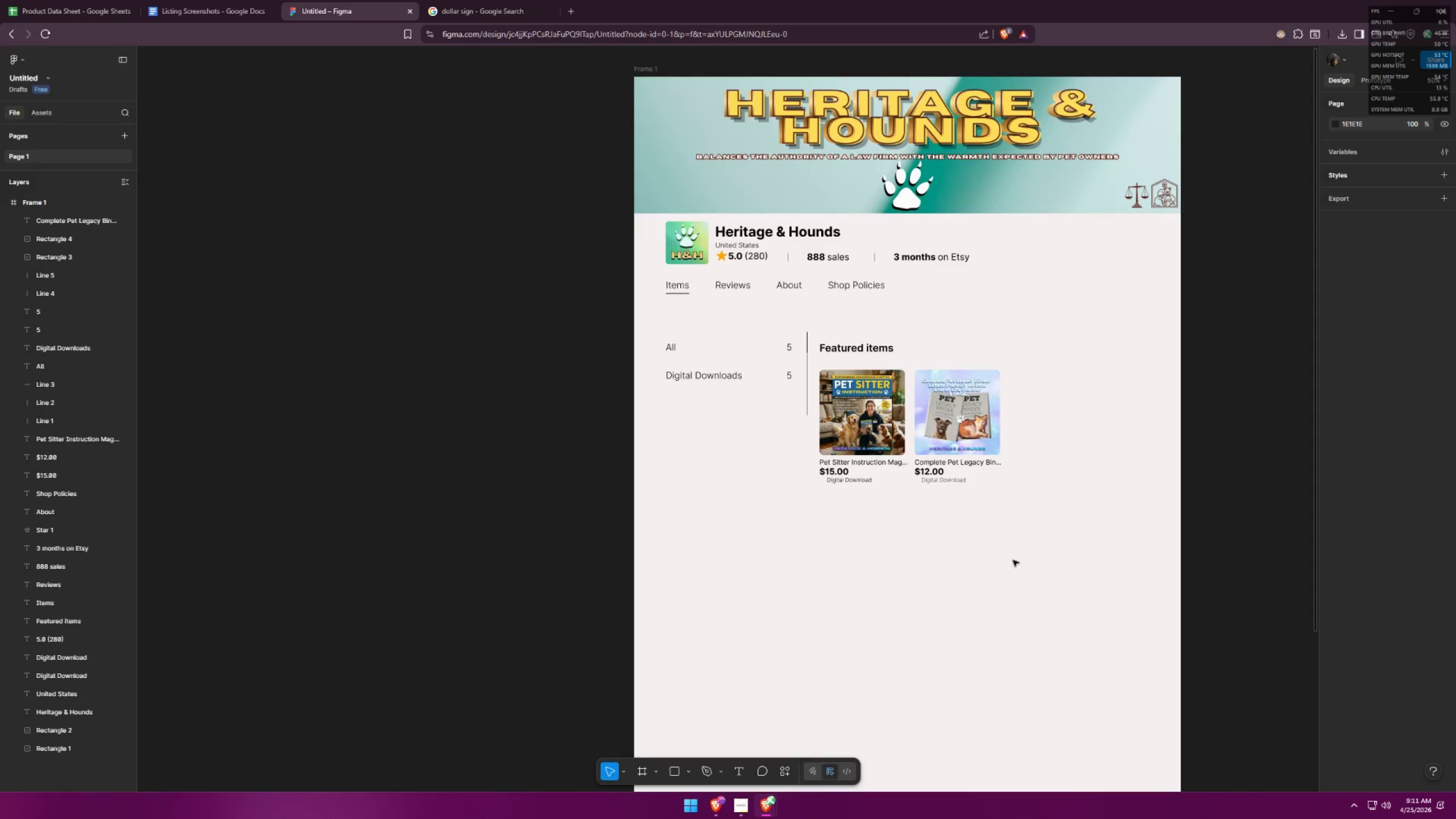 
hold_key(key=ControlLeft, duration=0.41)
 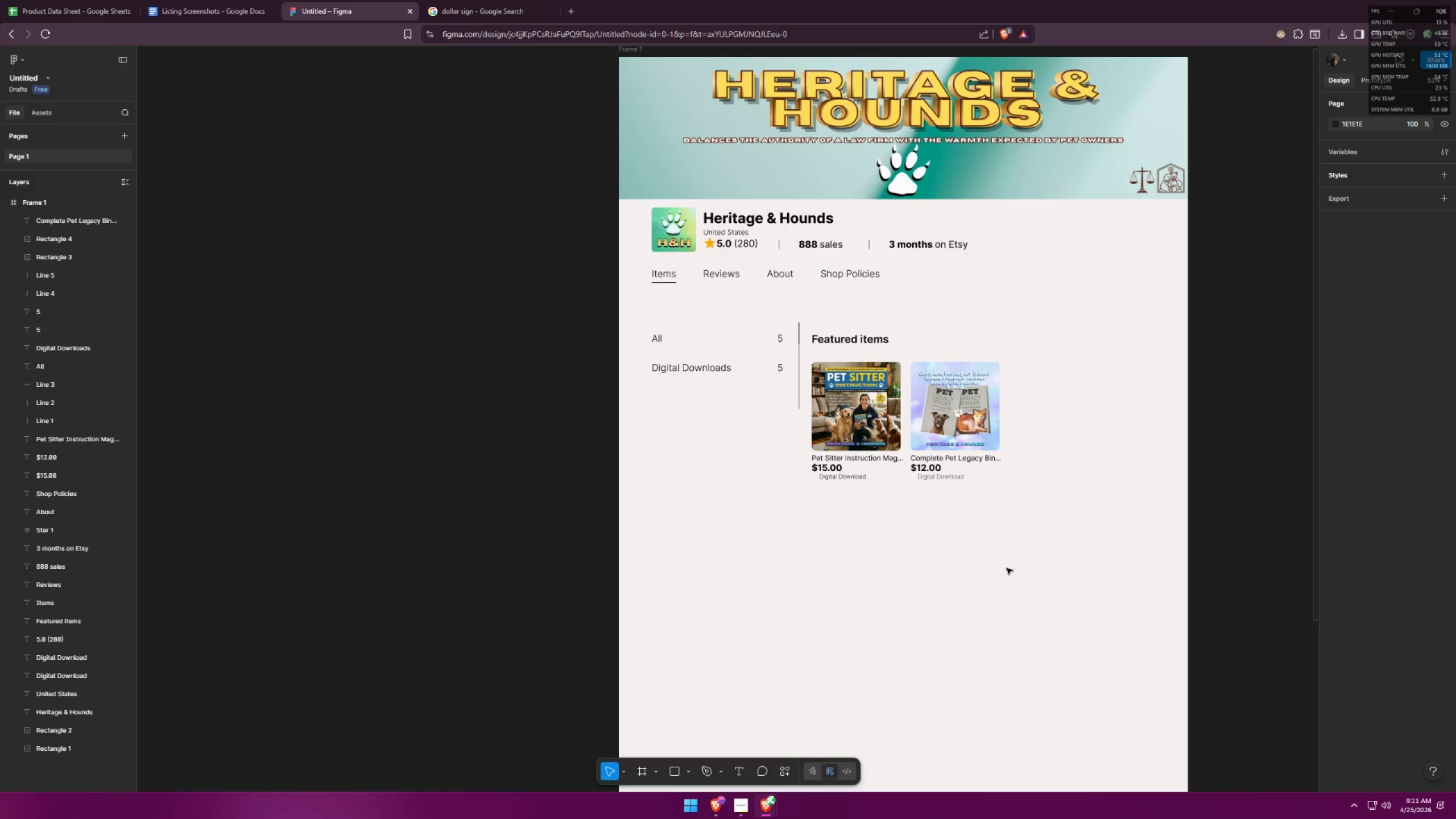 
key(Alt+AltLeft)
 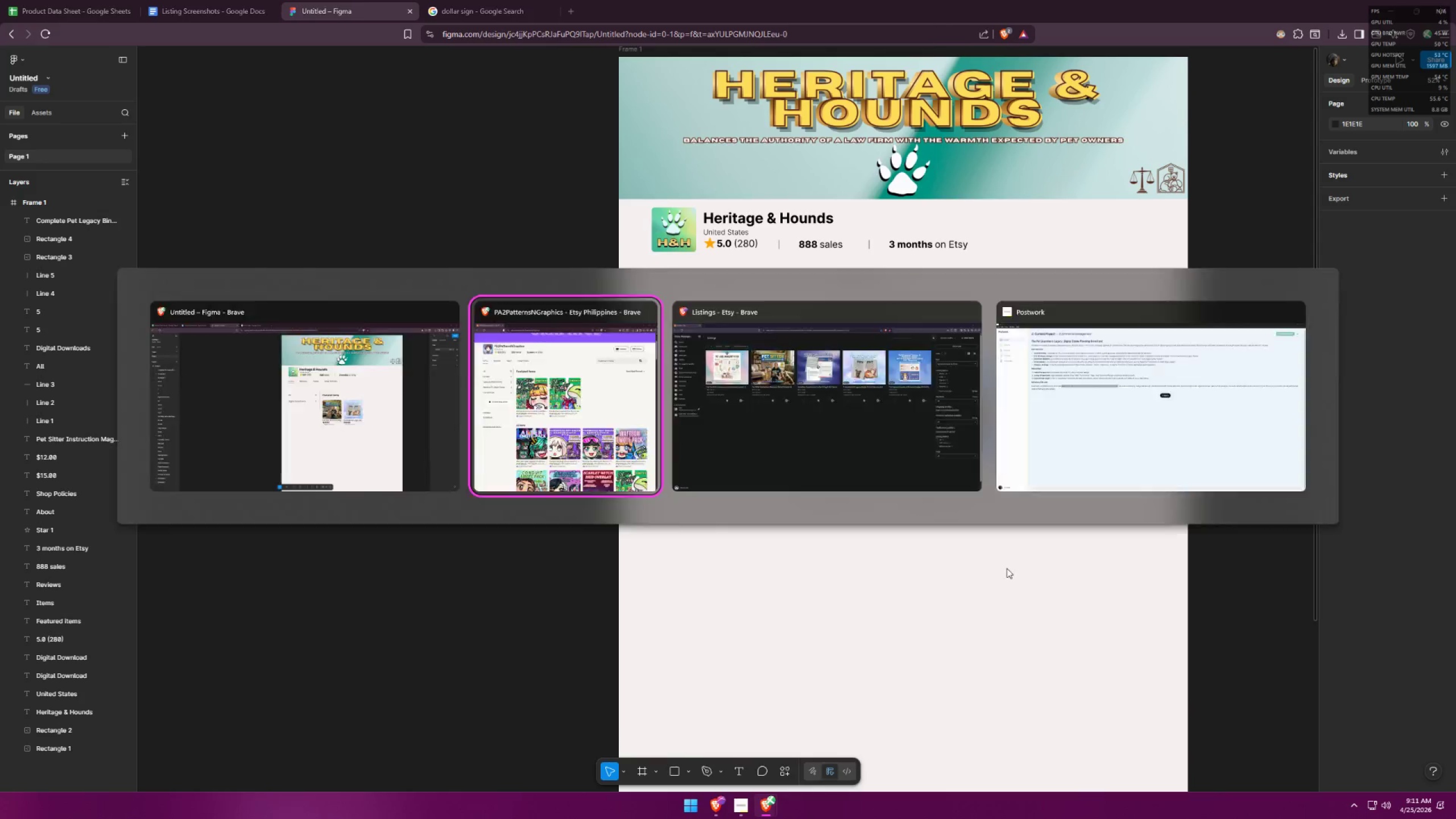 
key(Alt+Tab)
 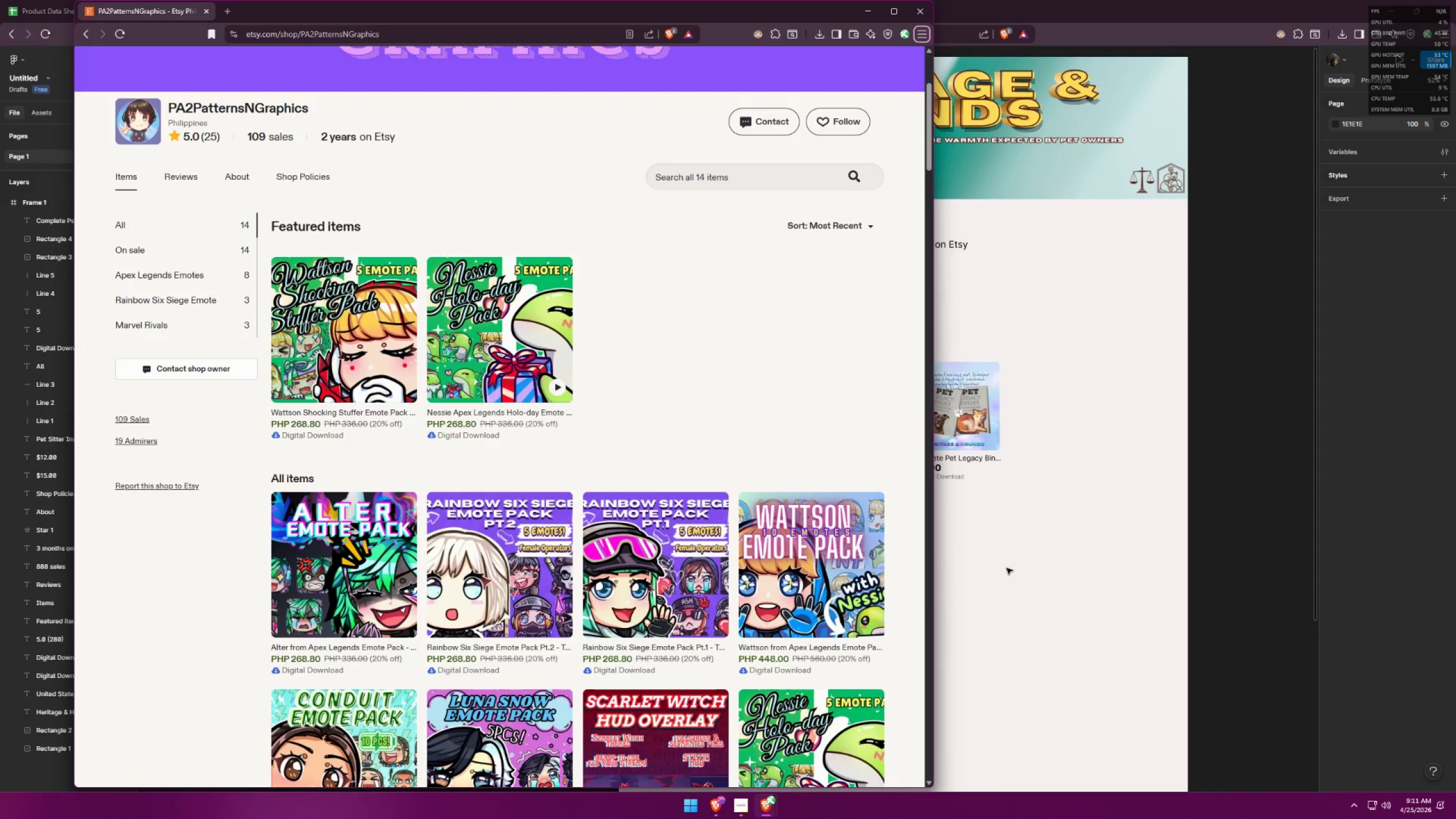 
key(Alt+AltLeft)
 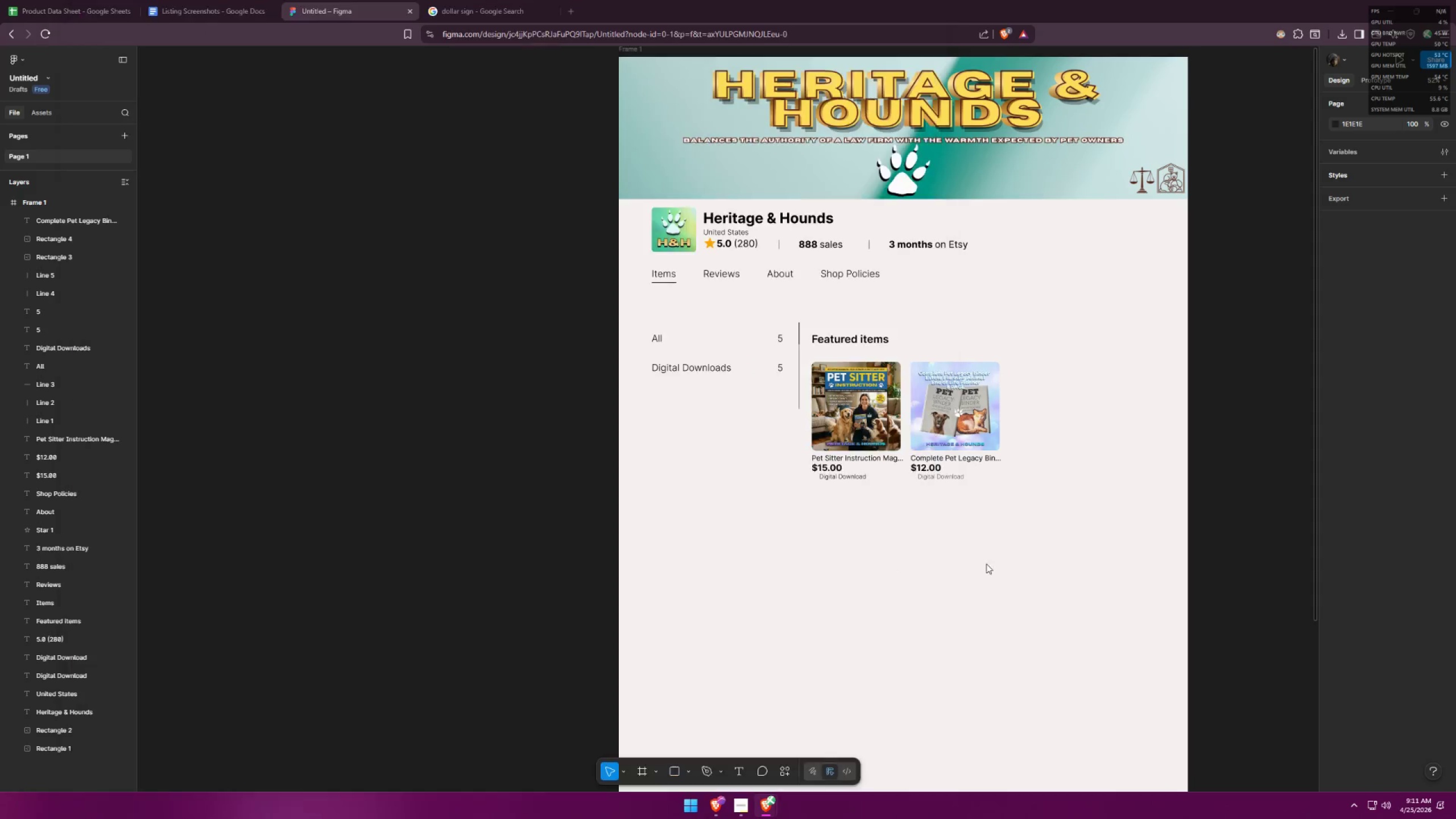 
key(Alt+Tab)
 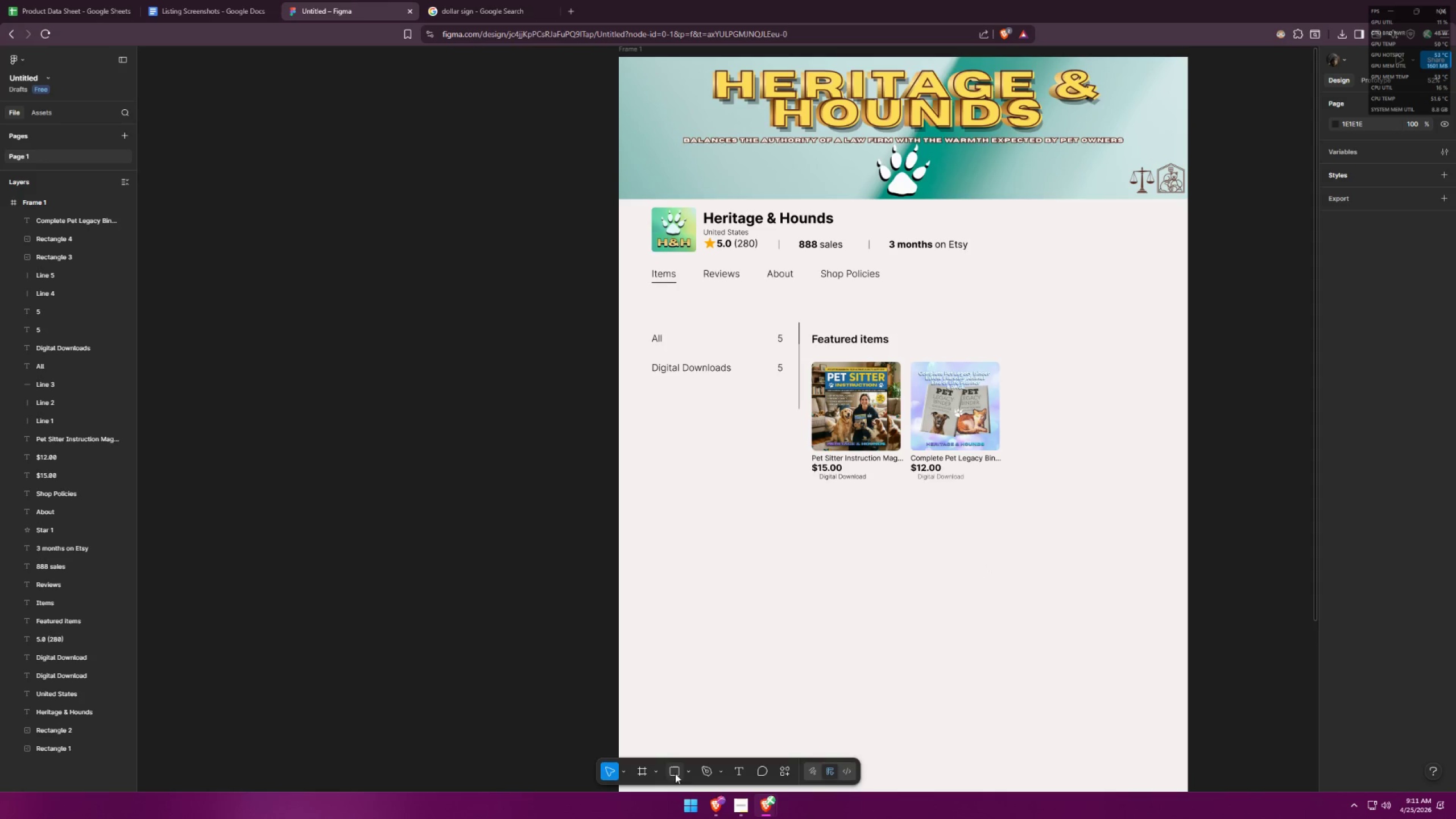 
left_click([672, 772])
 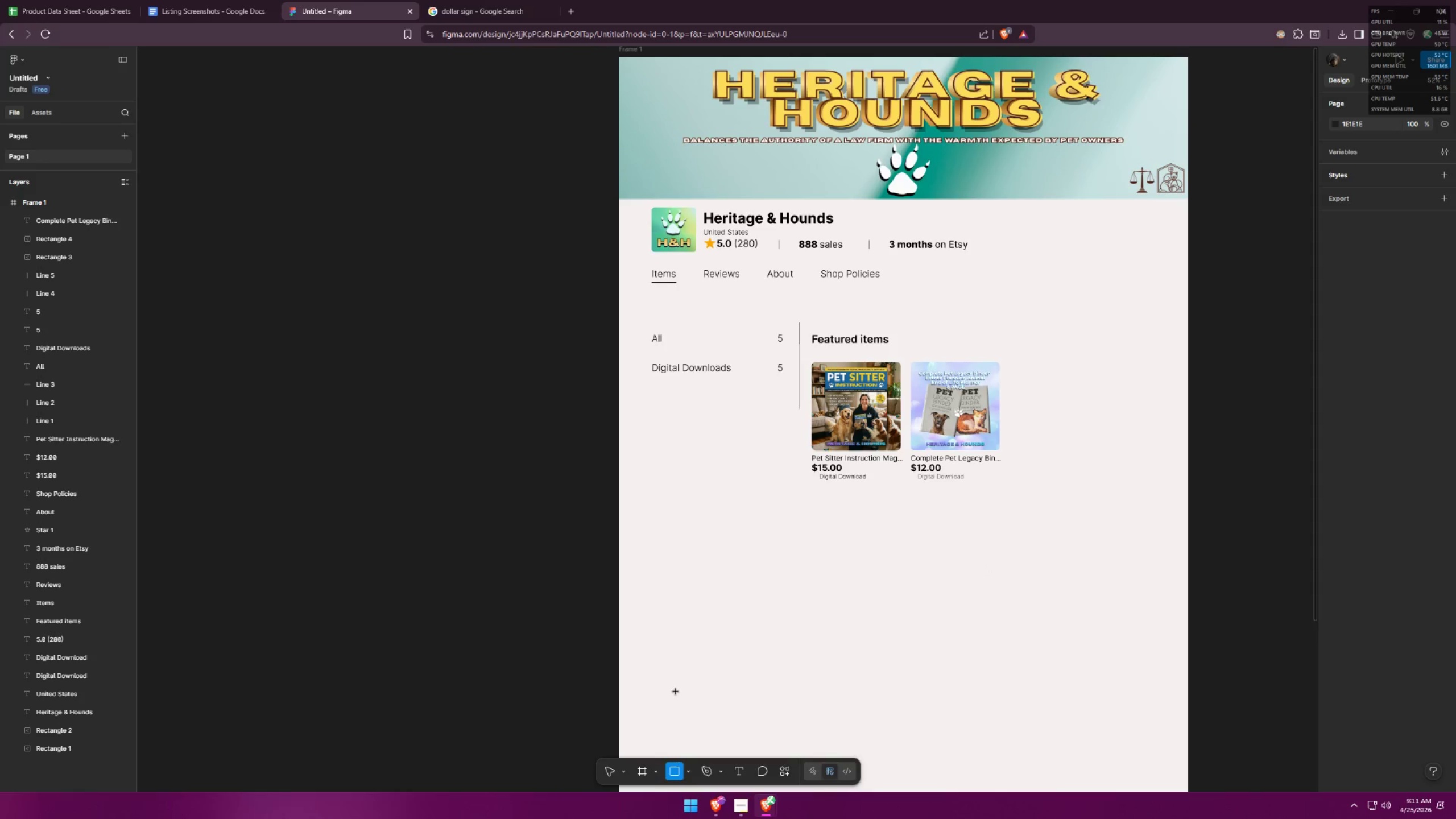 
key(Alt+AltLeft)
 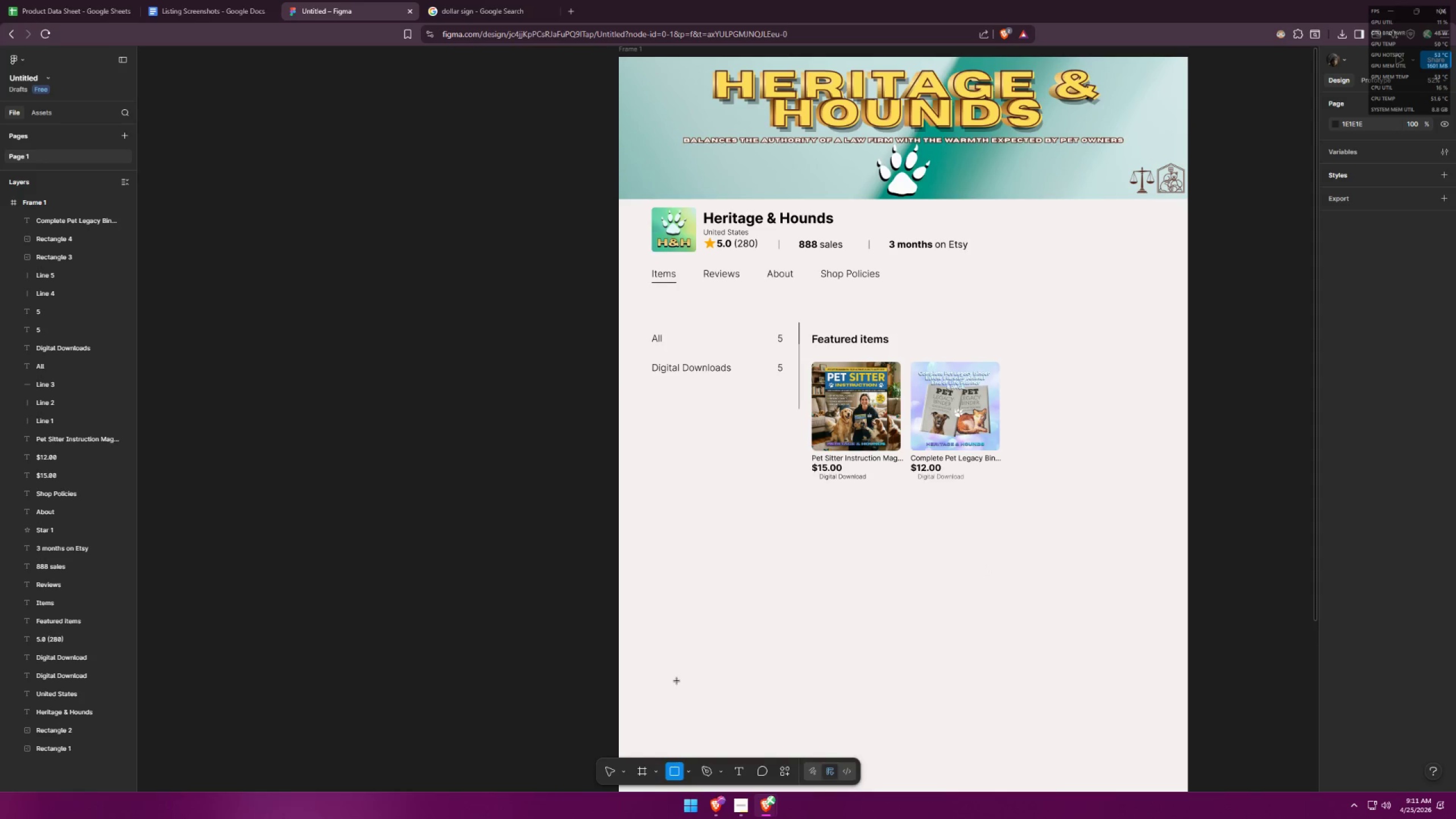 
key(Alt+Tab)
 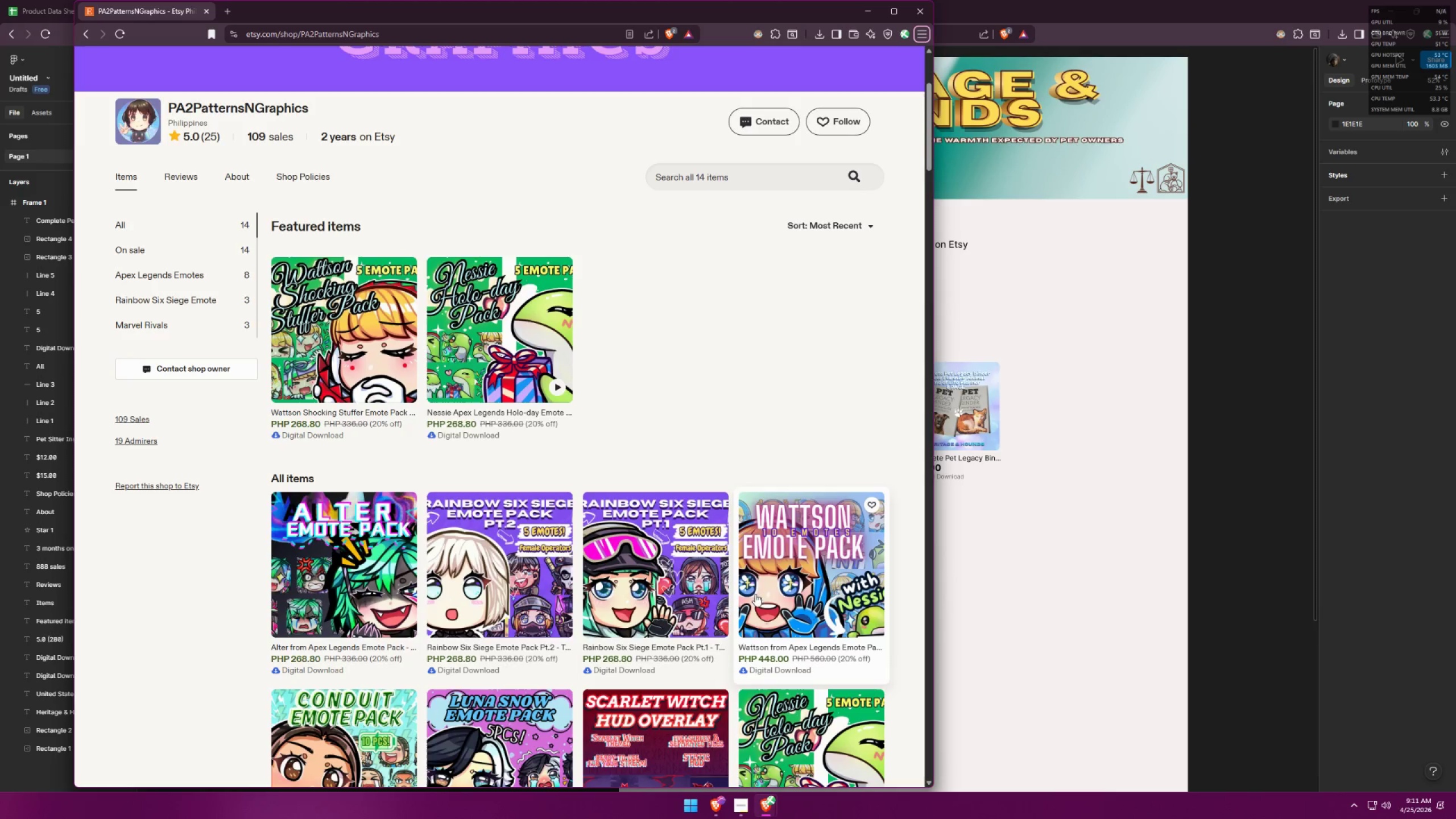 
key(Alt+AltLeft)
 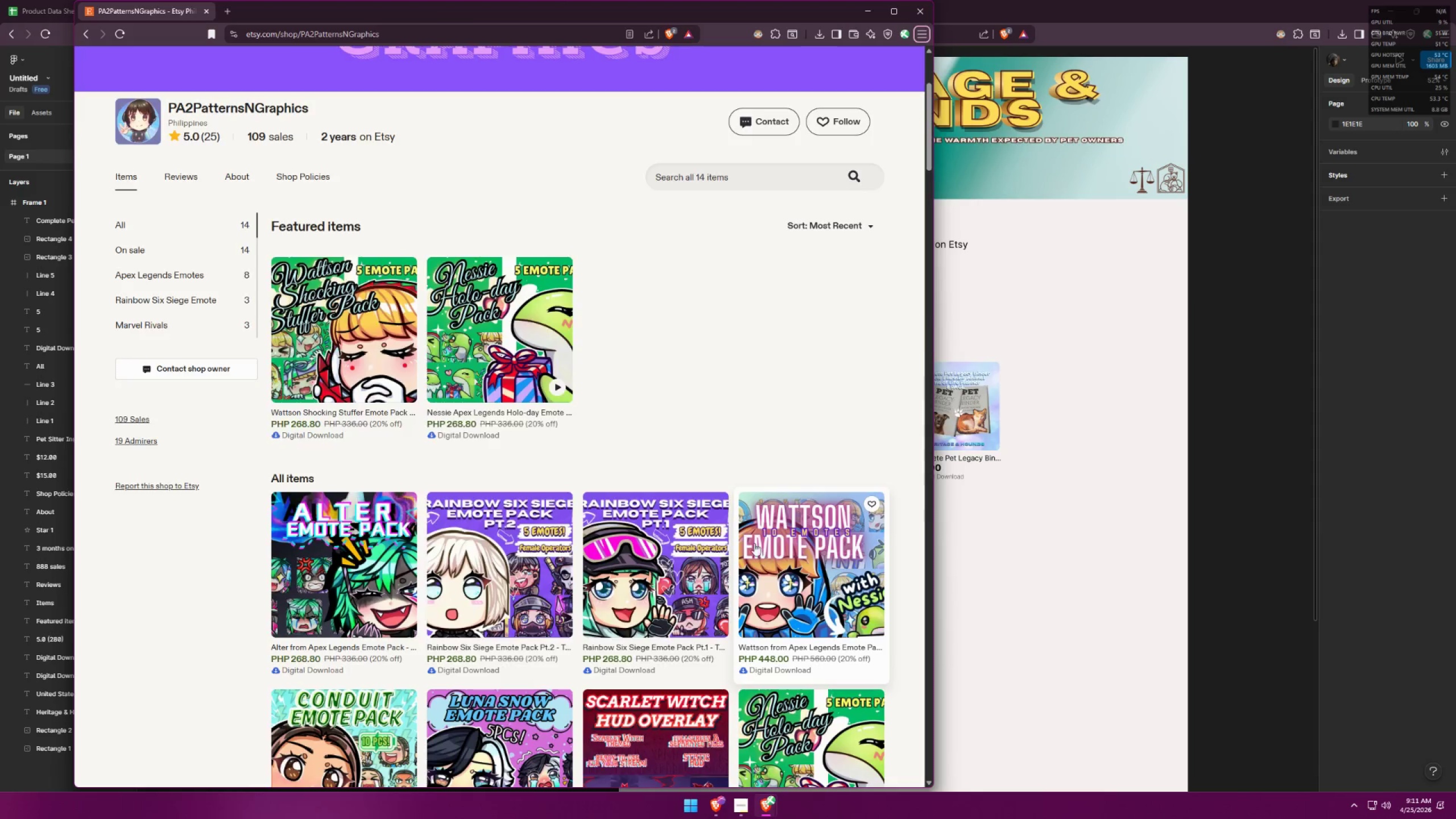 
key(Alt+Tab)
 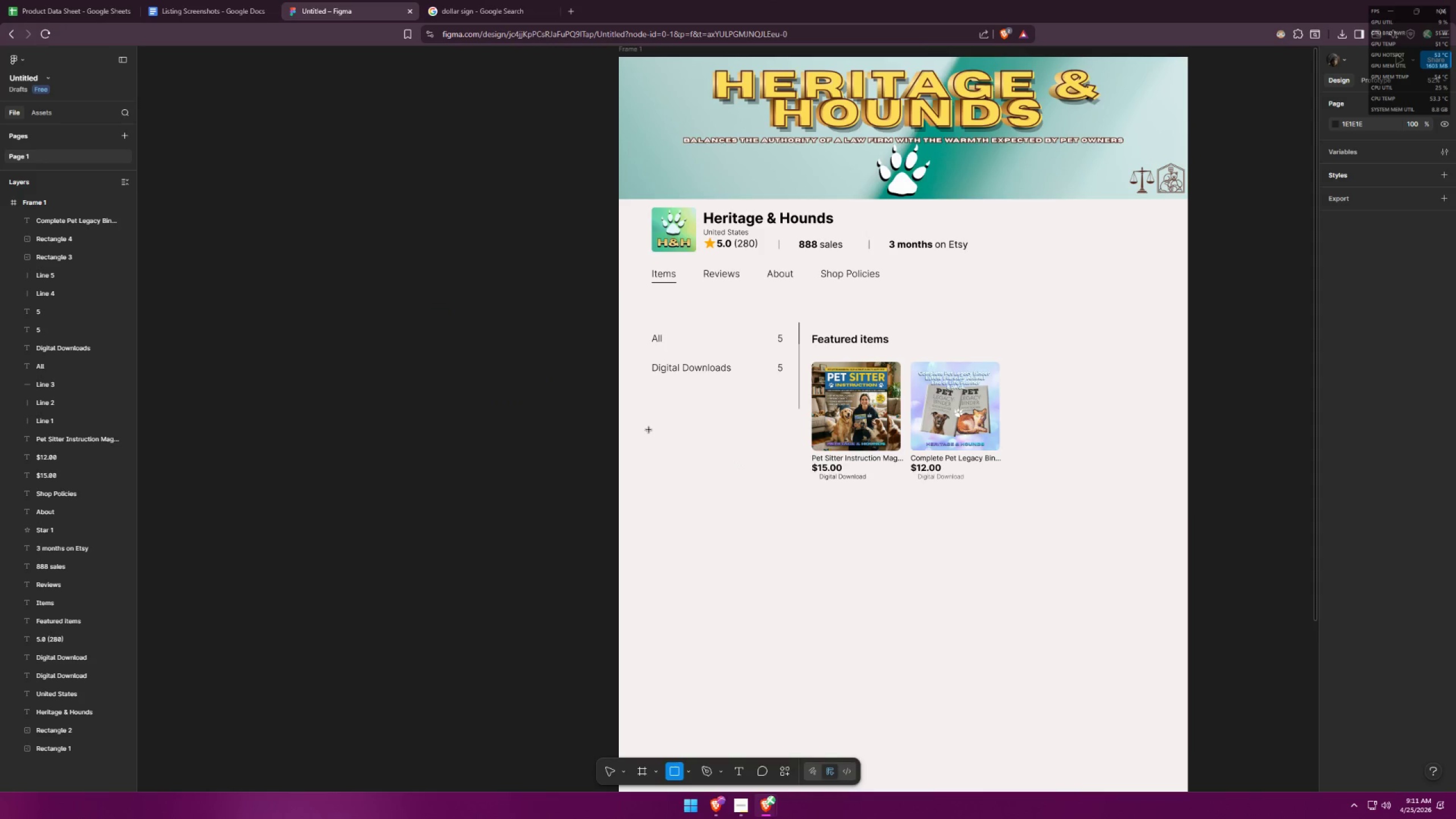 
left_click_drag(start_coordinate=[646, 433], to_coordinate=[795, 456])
 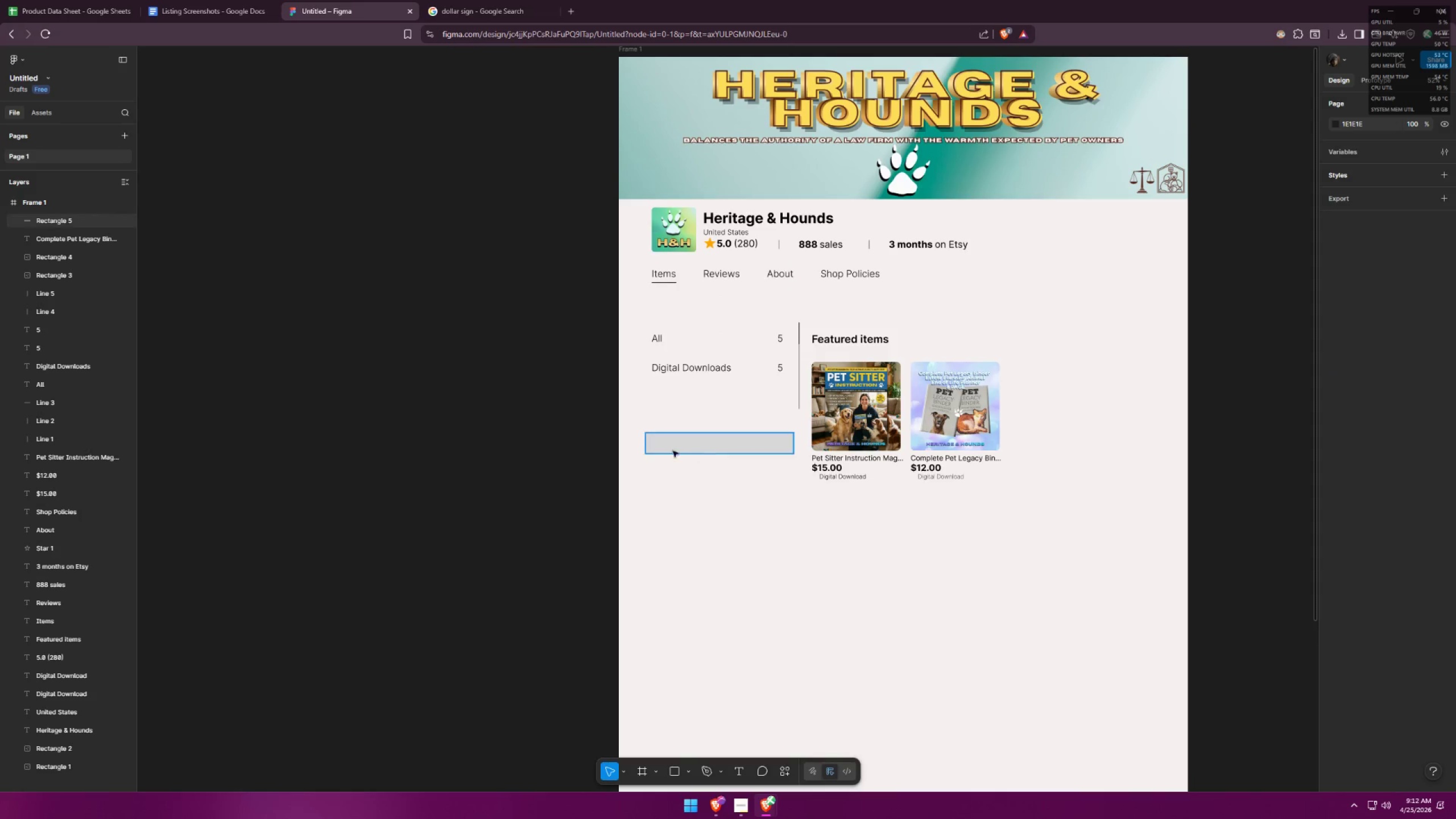 
left_click([661, 449])
 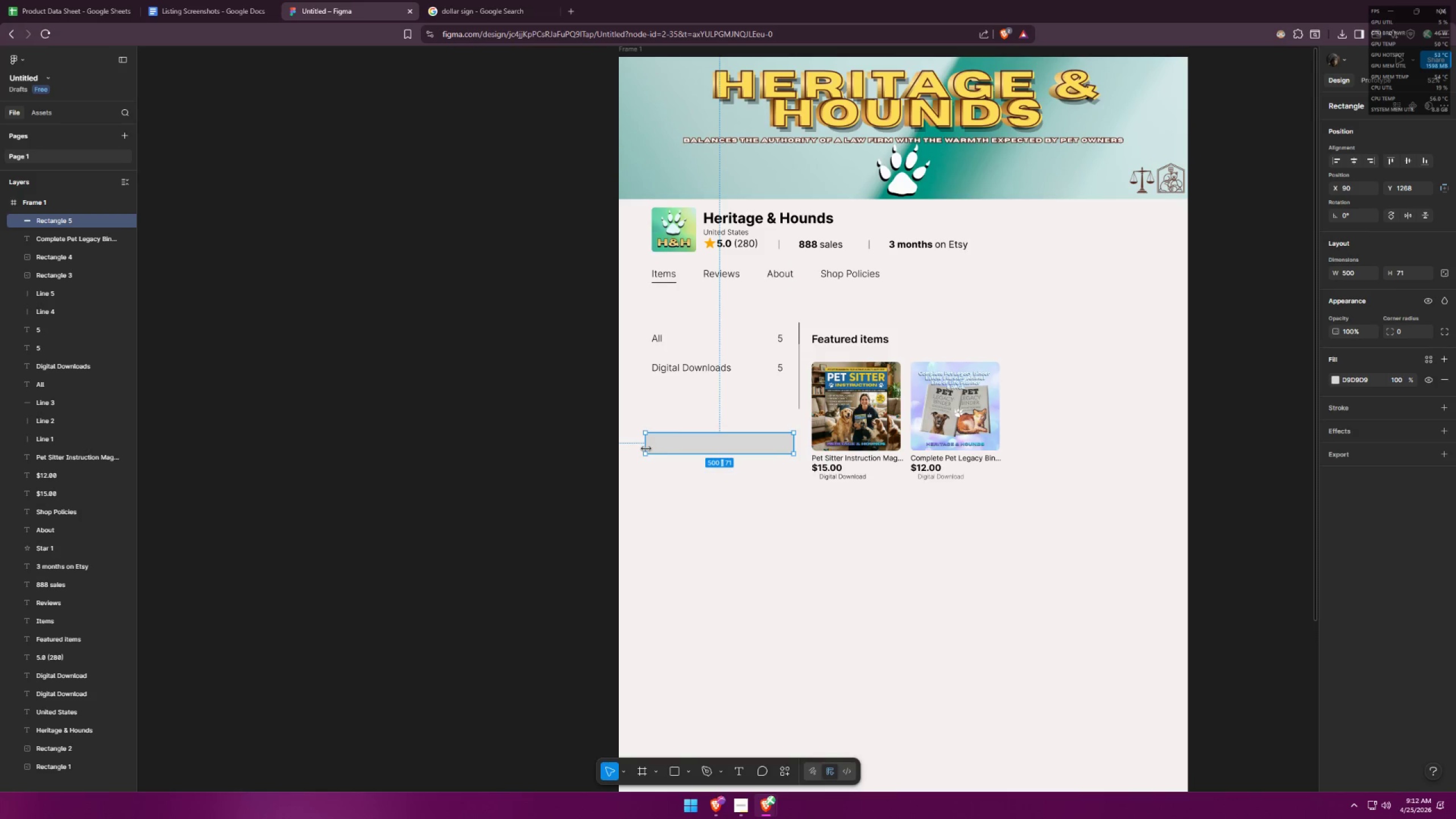 
left_click_drag(start_coordinate=[646, 448], to_coordinate=[654, 447])
 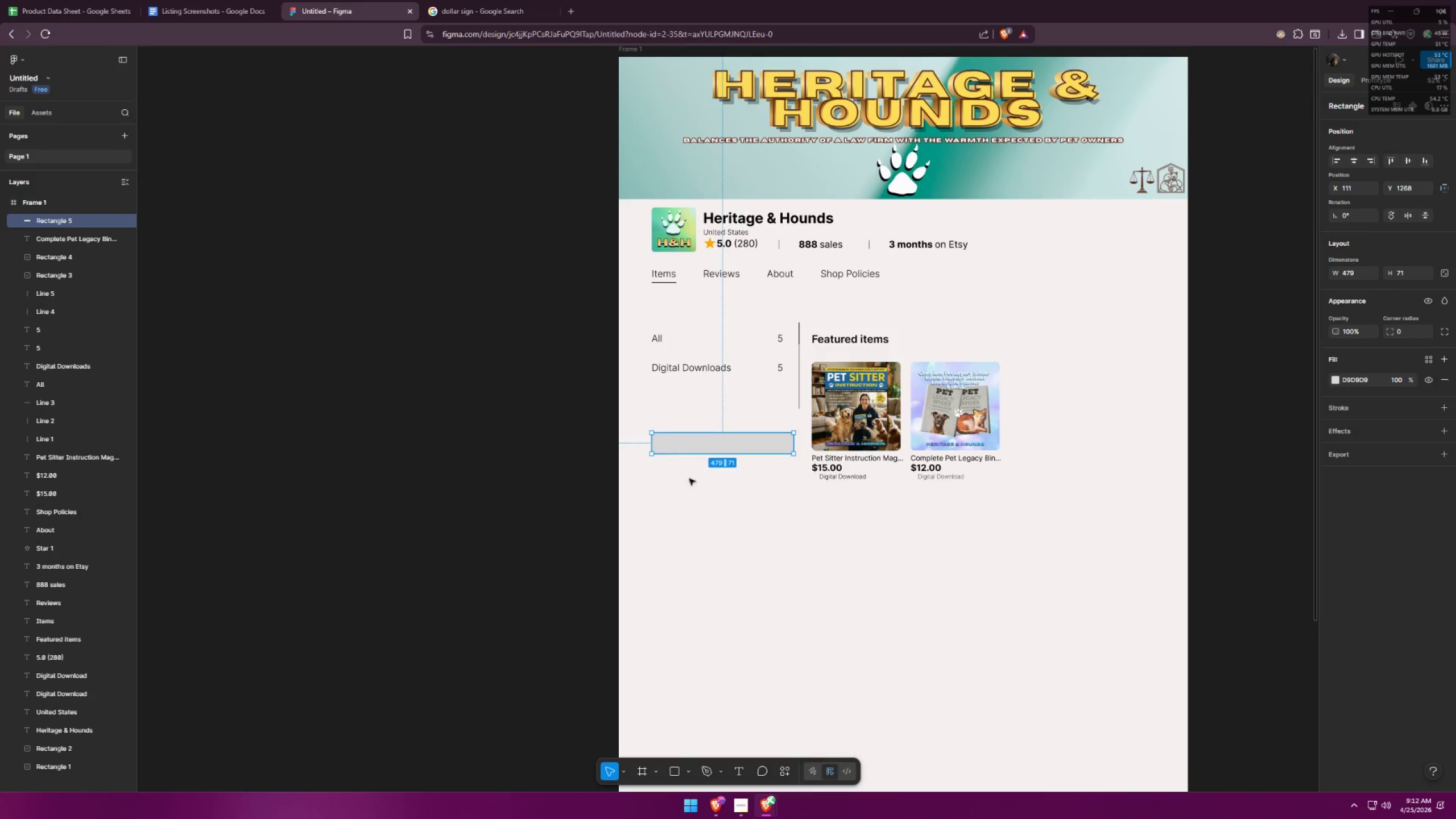 
left_click([690, 479])
 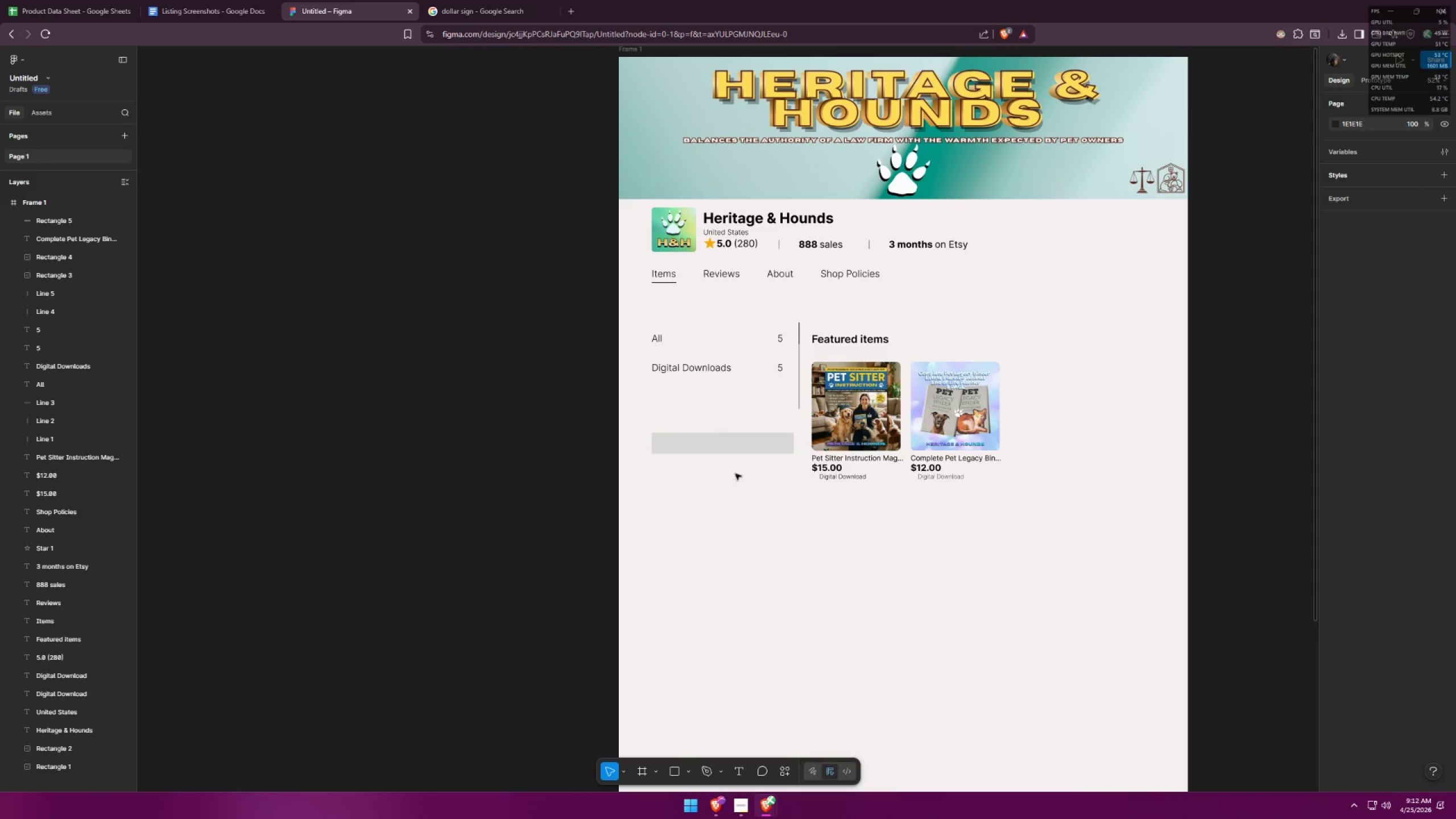 
key(Alt+AltLeft)
 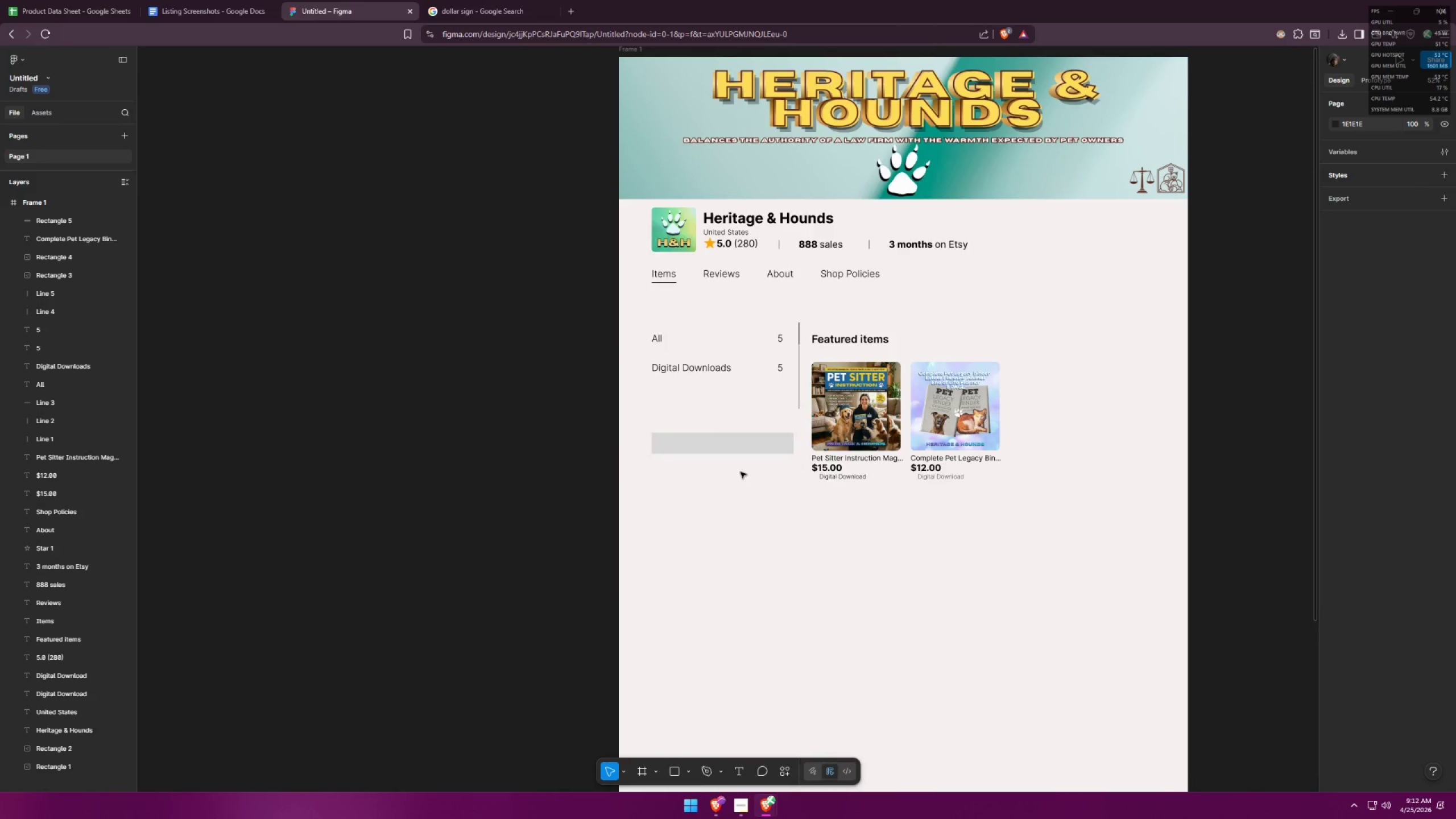 
key(Alt+Tab)
 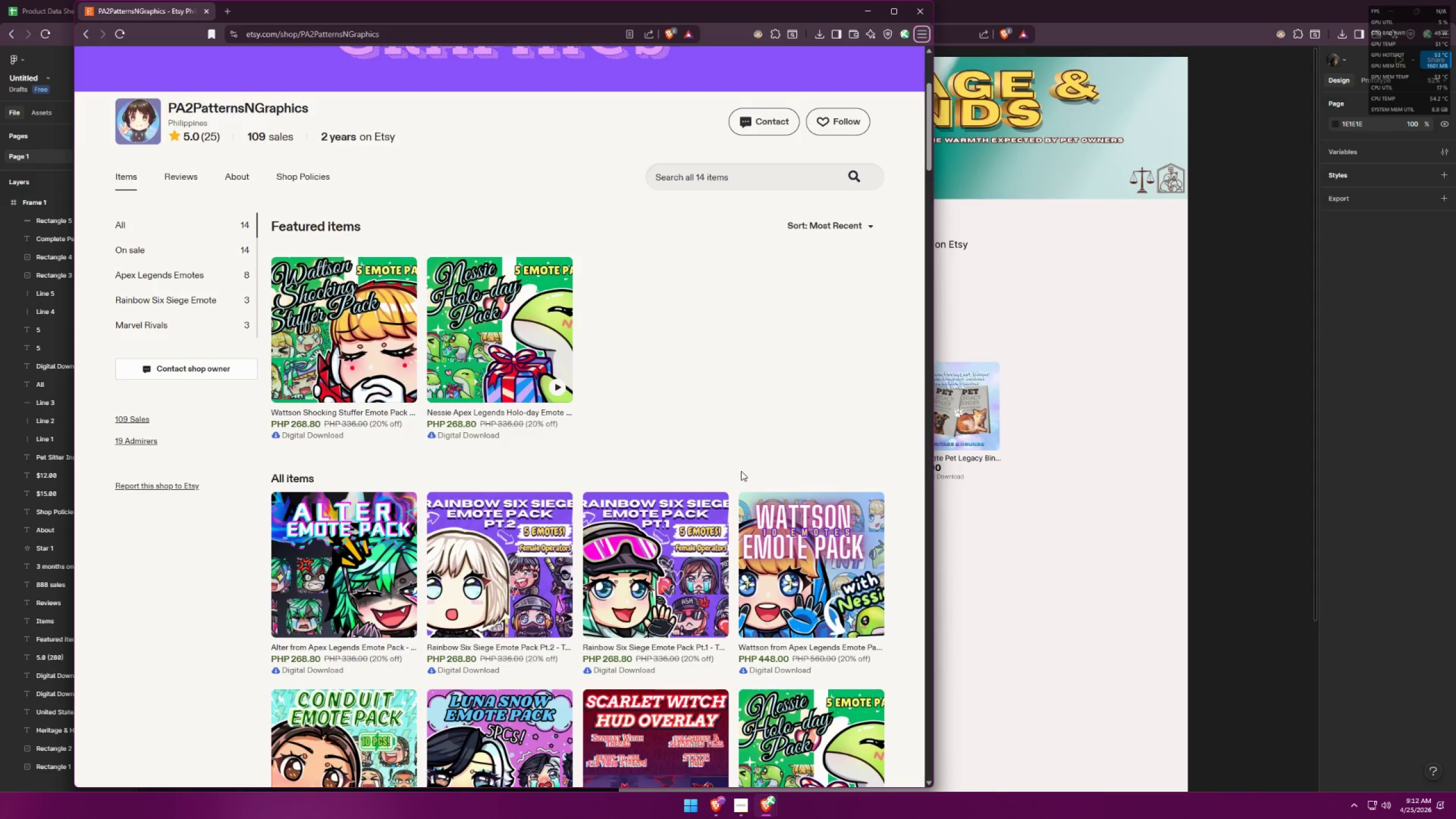 
key(Alt+AltLeft)
 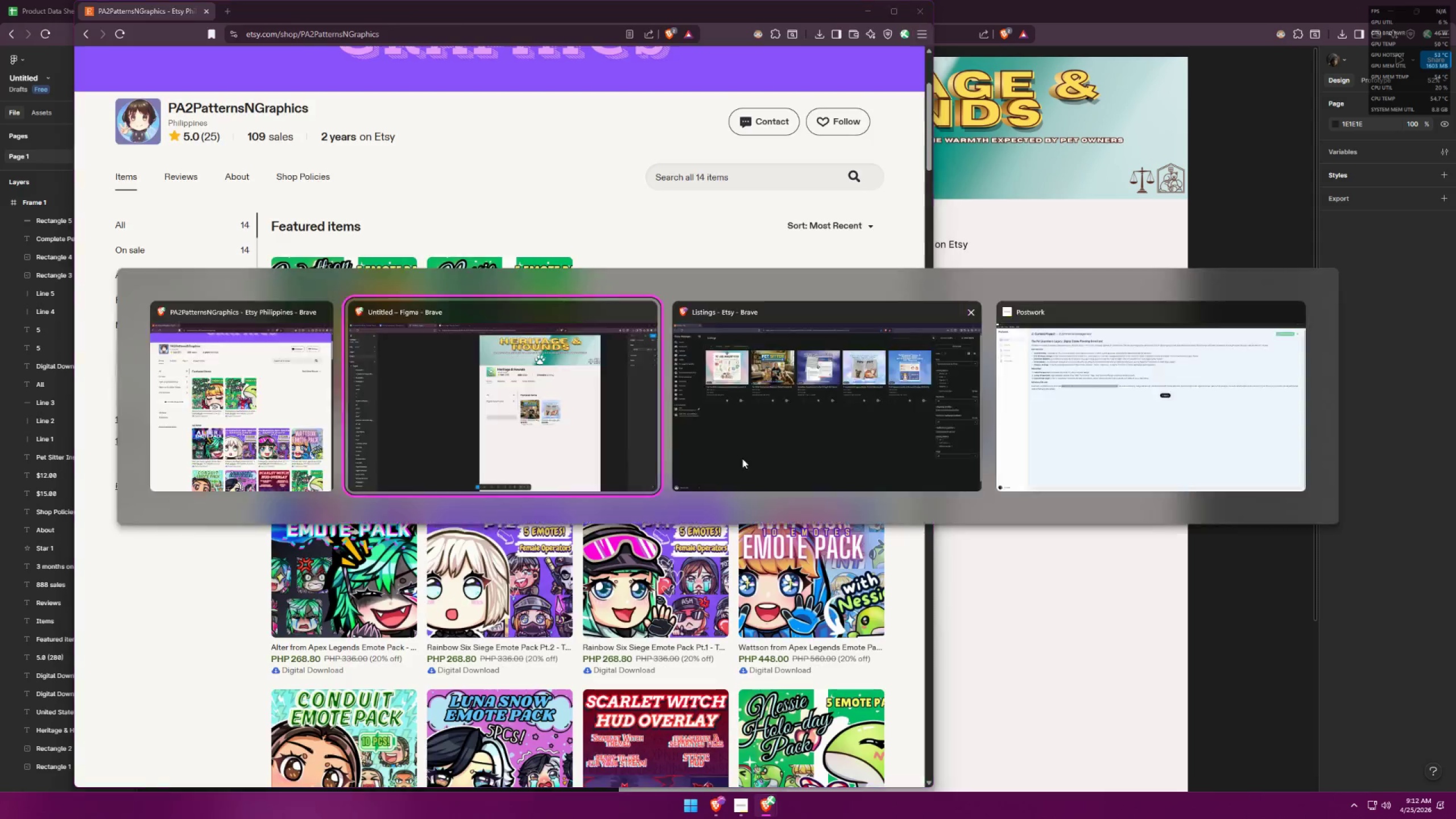 
key(Alt+Tab)
 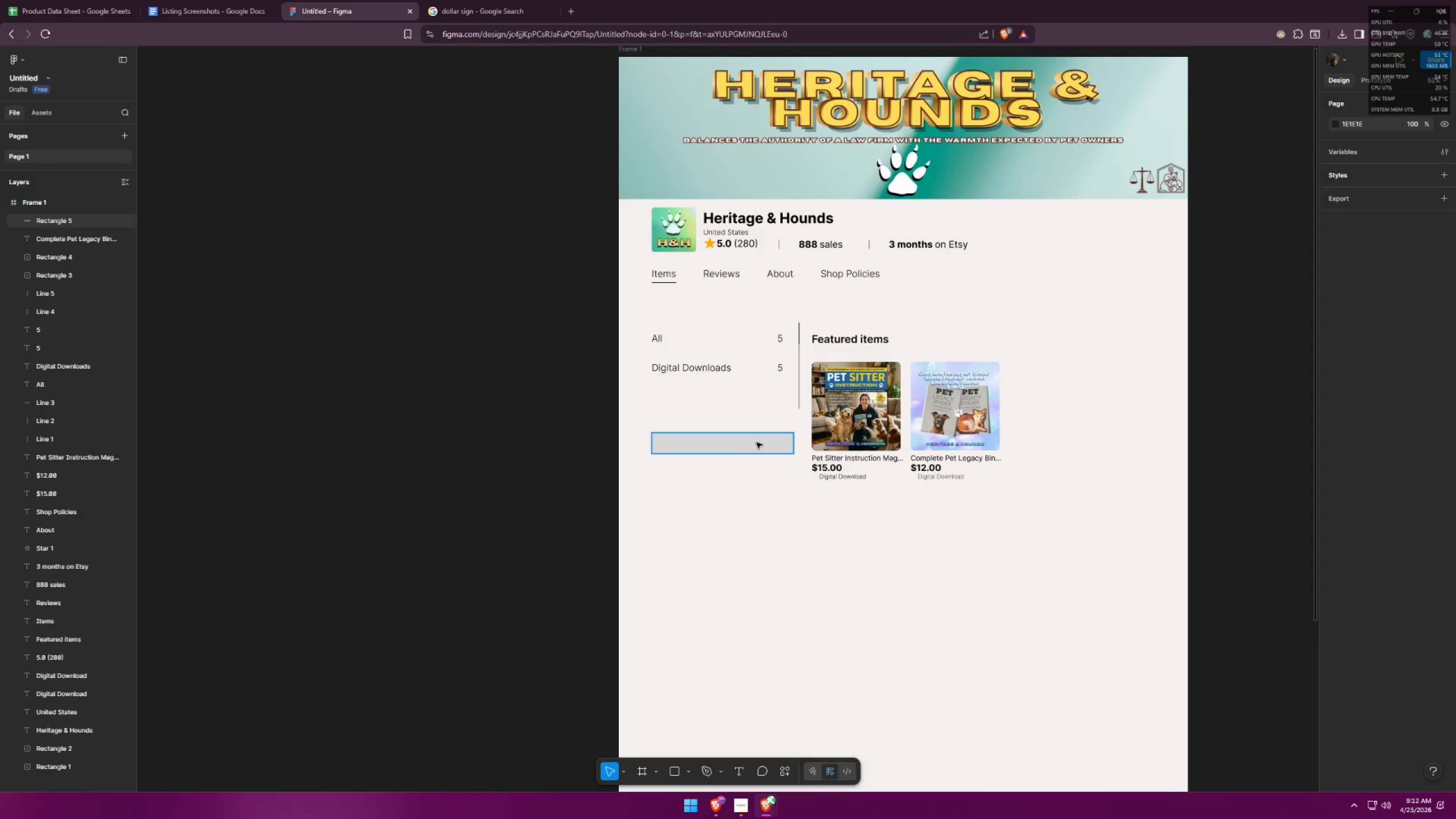 
left_click([756, 442])
 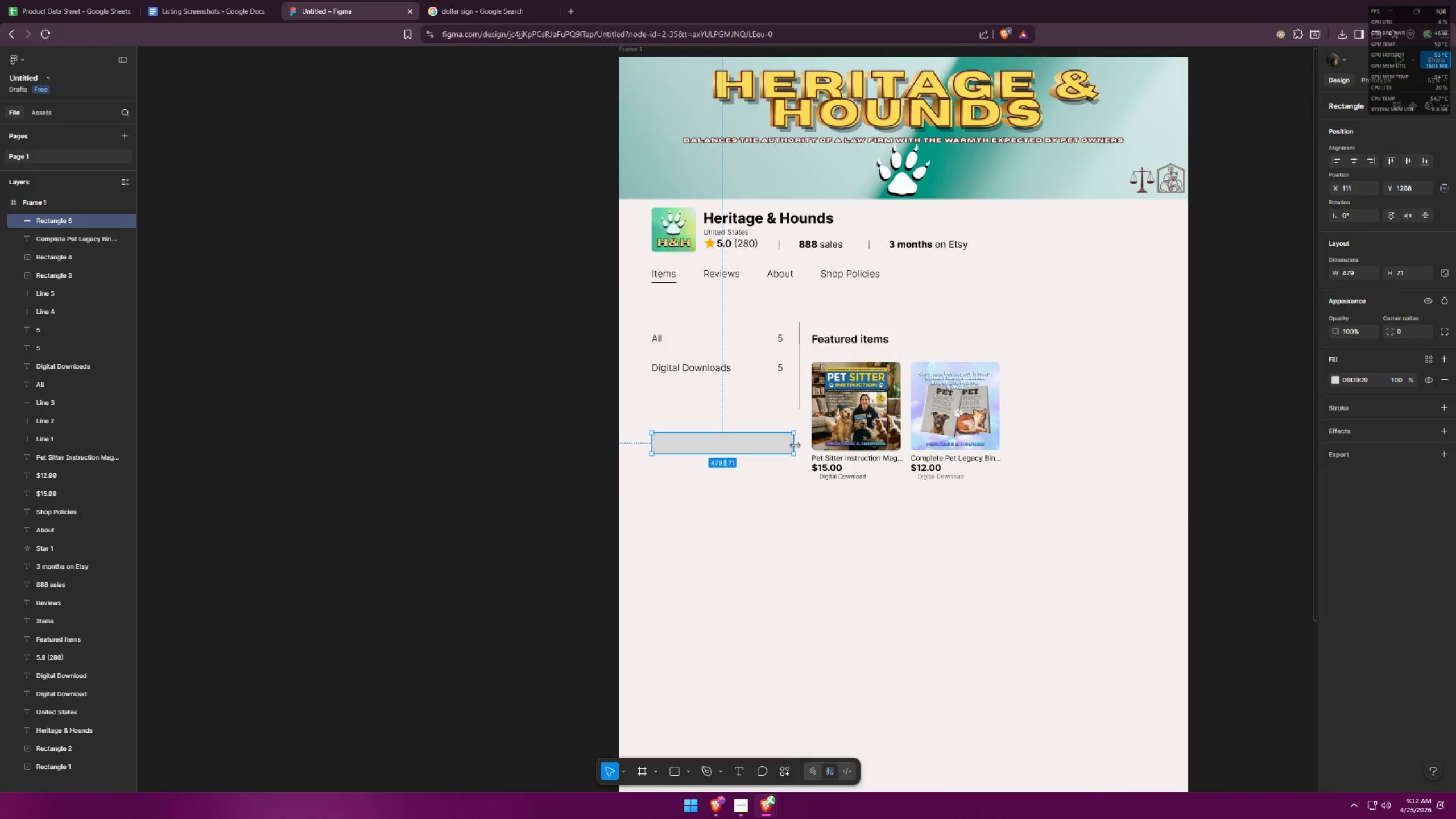 
left_click_drag(start_coordinate=[794, 445], to_coordinate=[799, 444])
 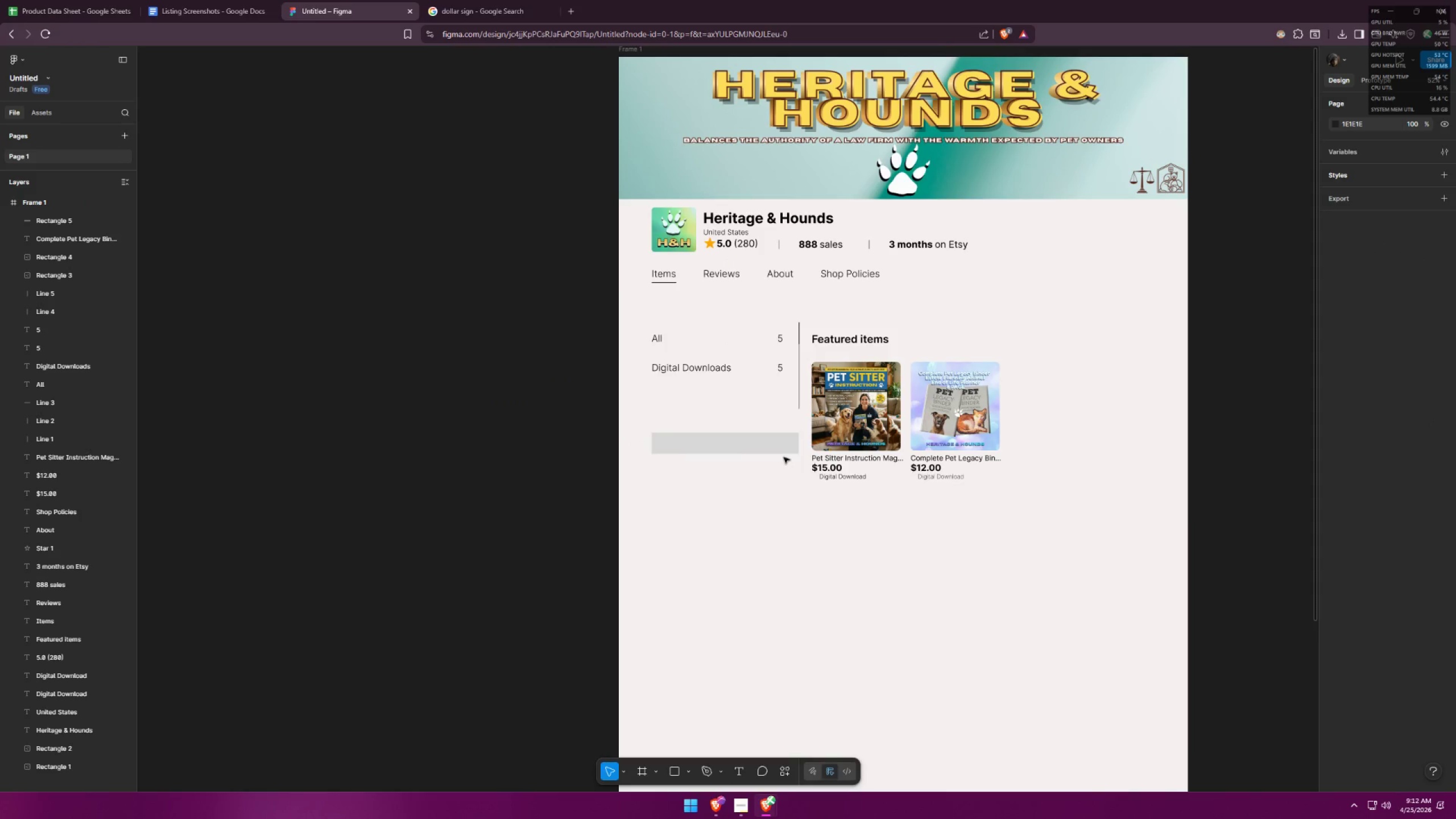 
double_click([774, 445])
 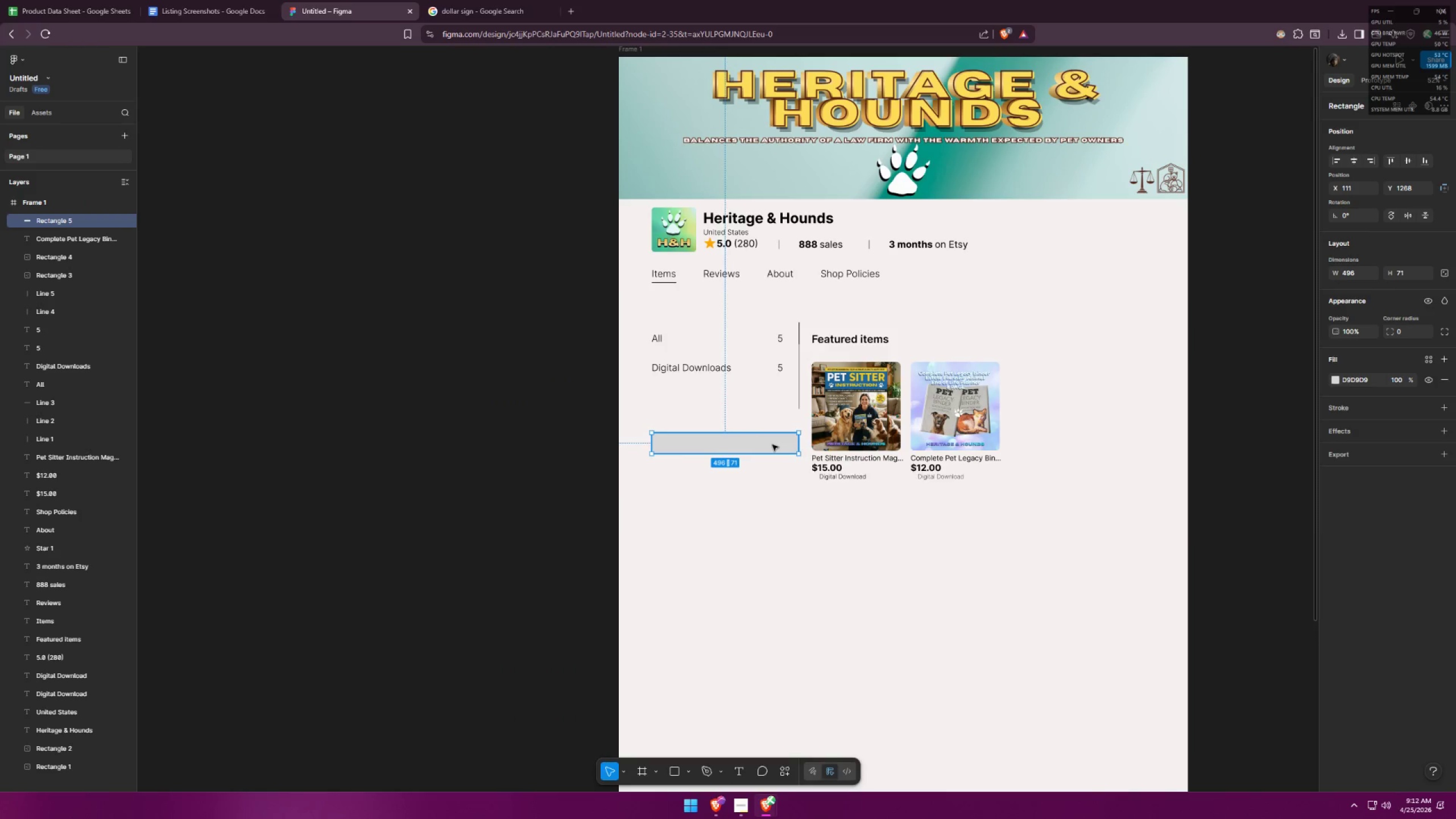 
key(Alt+AltLeft)
 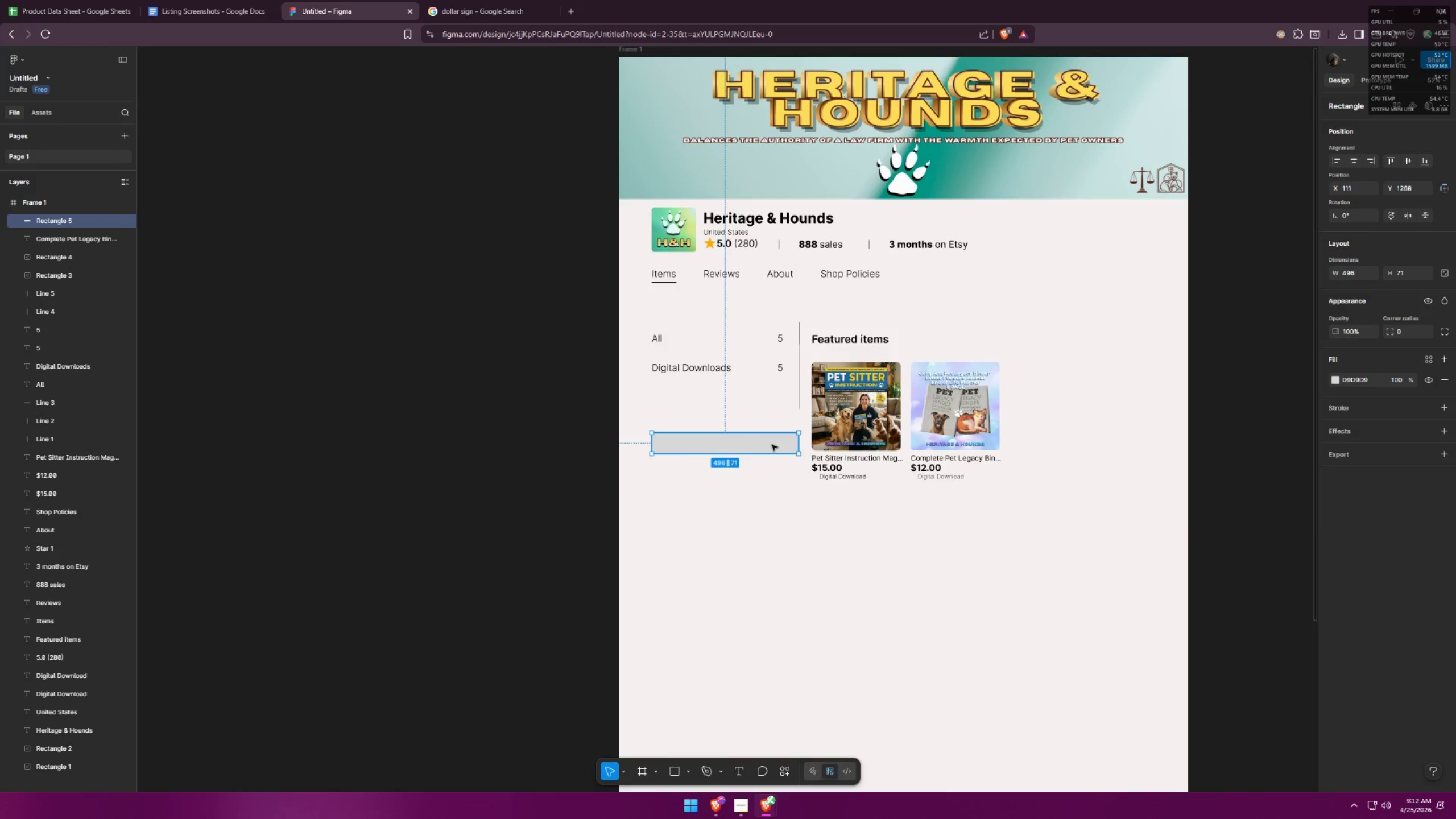 
key(Alt+Tab)
 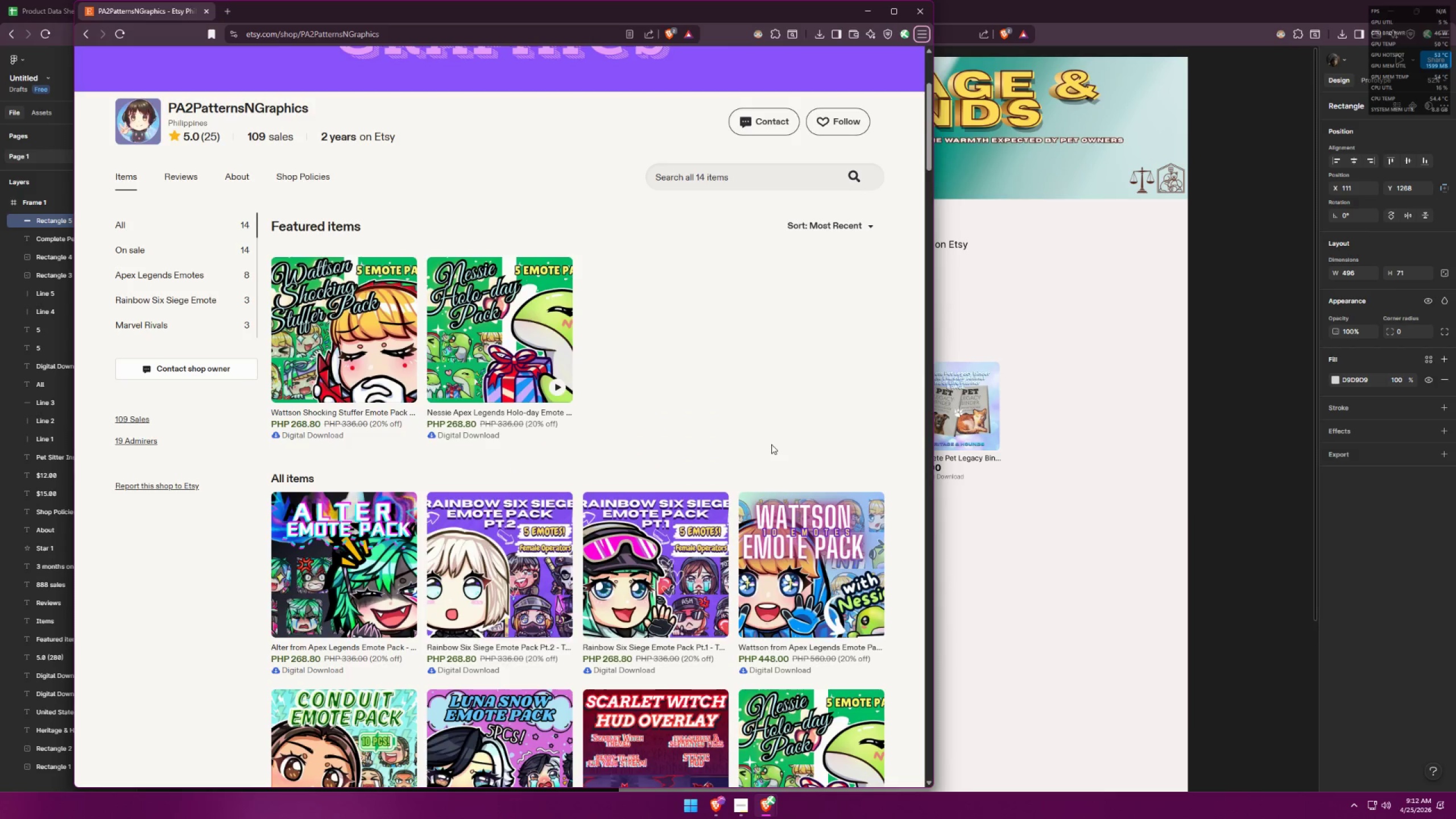 
key(Alt+AltLeft)
 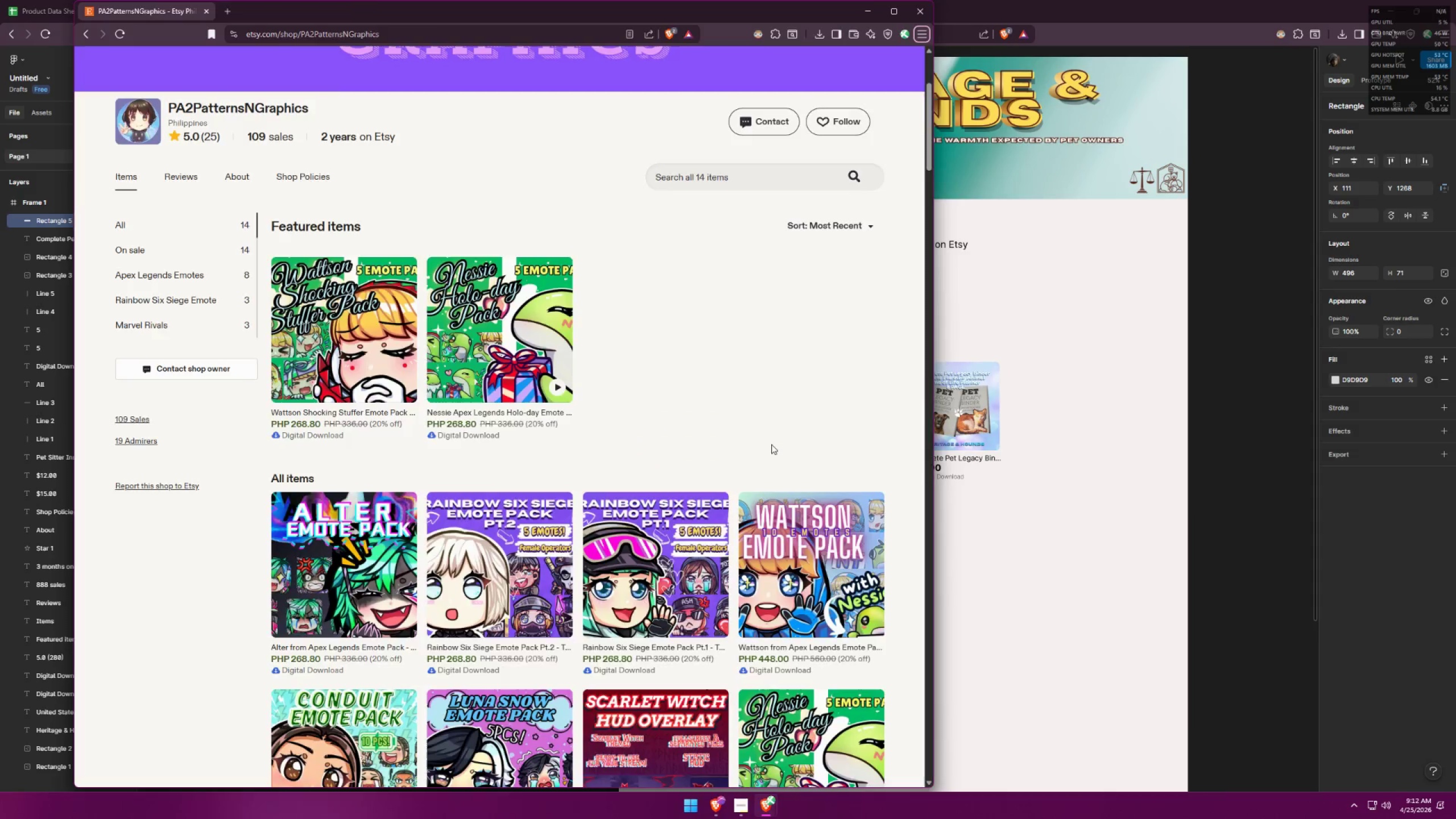 
key(Alt+Tab)
 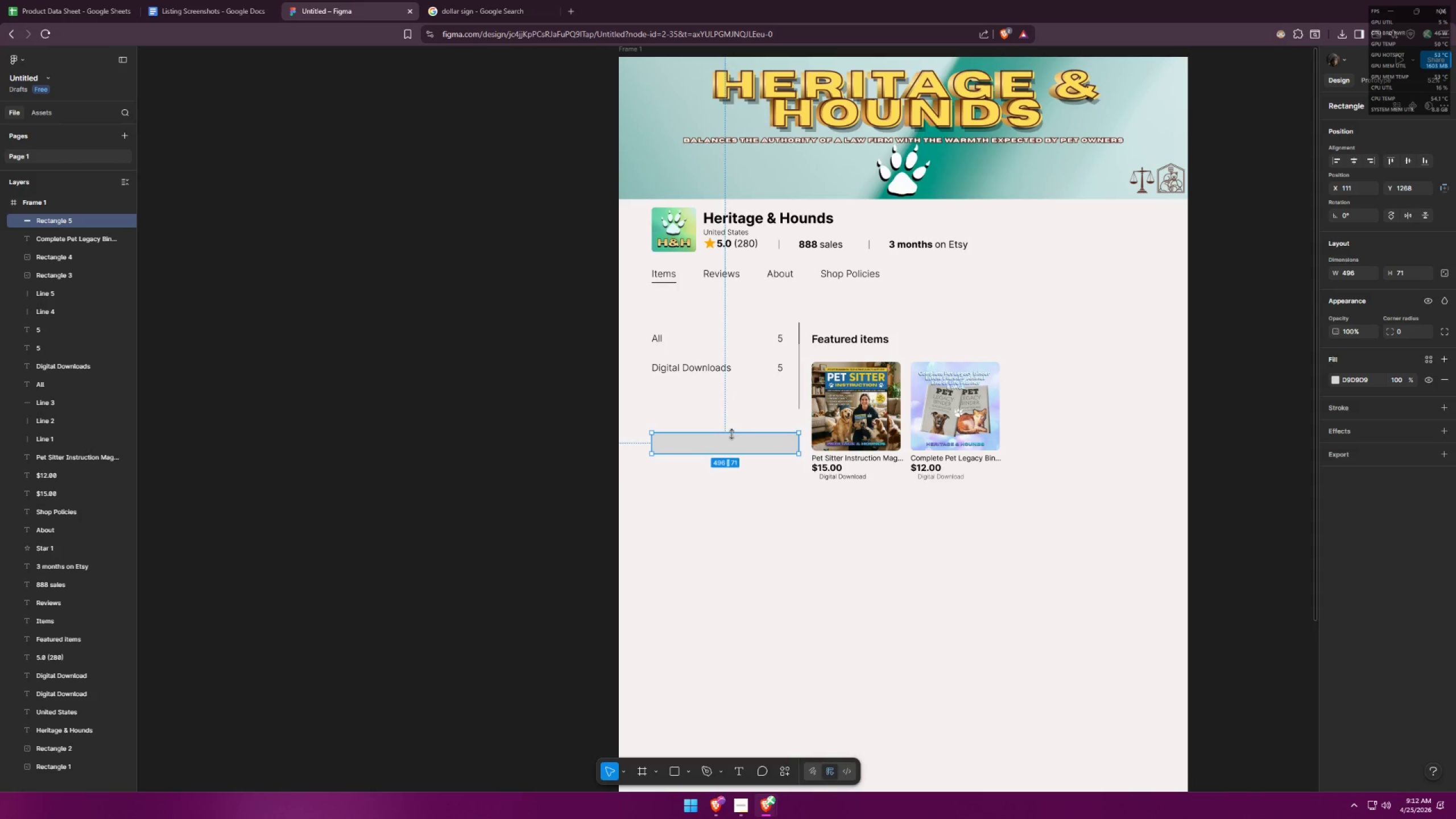 
left_click_drag(start_coordinate=[727, 434], to_coordinate=[728, 427])
 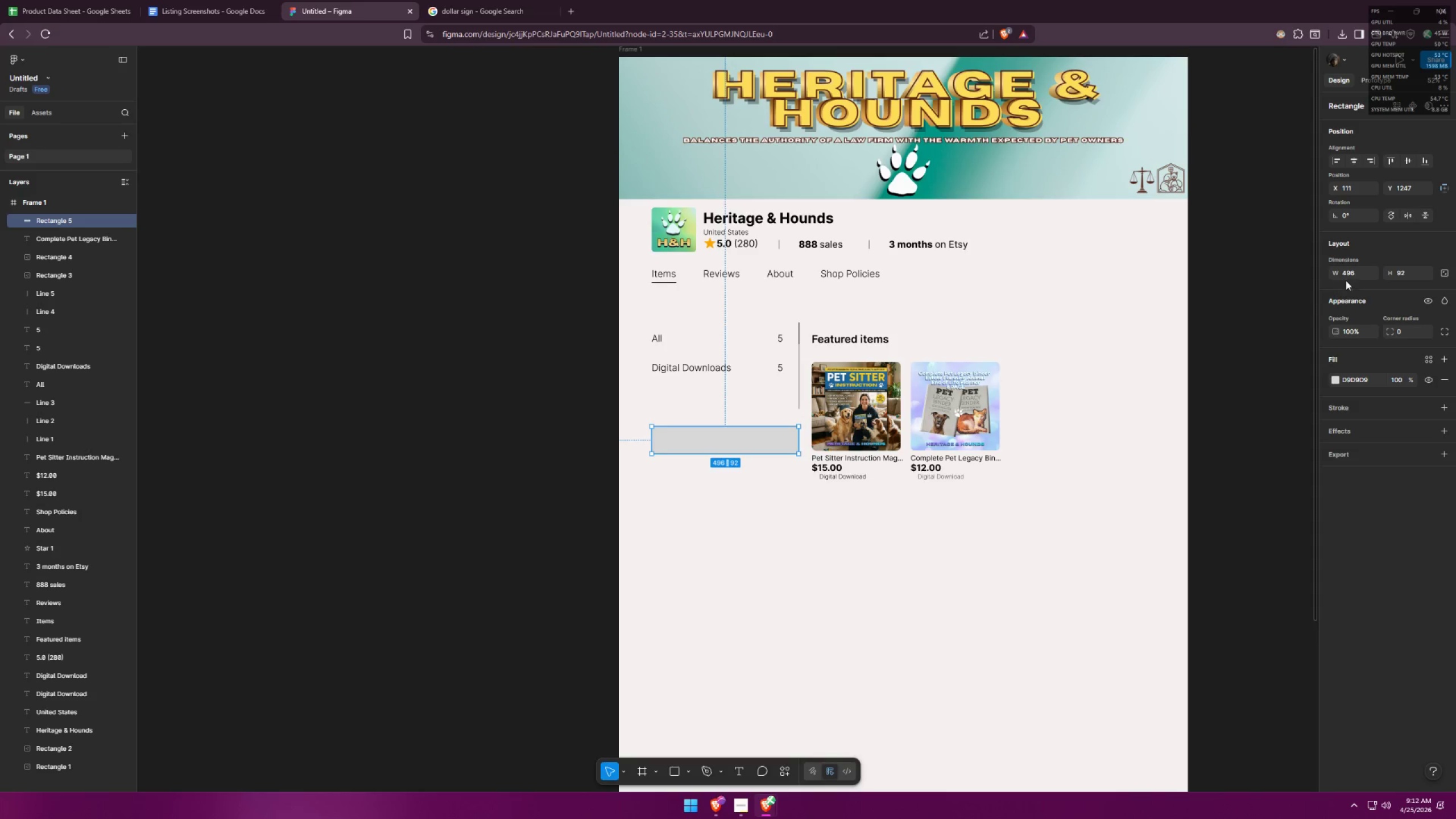 
left_click_drag(start_coordinate=[1358, 278], to_coordinate=[1335, 274])
 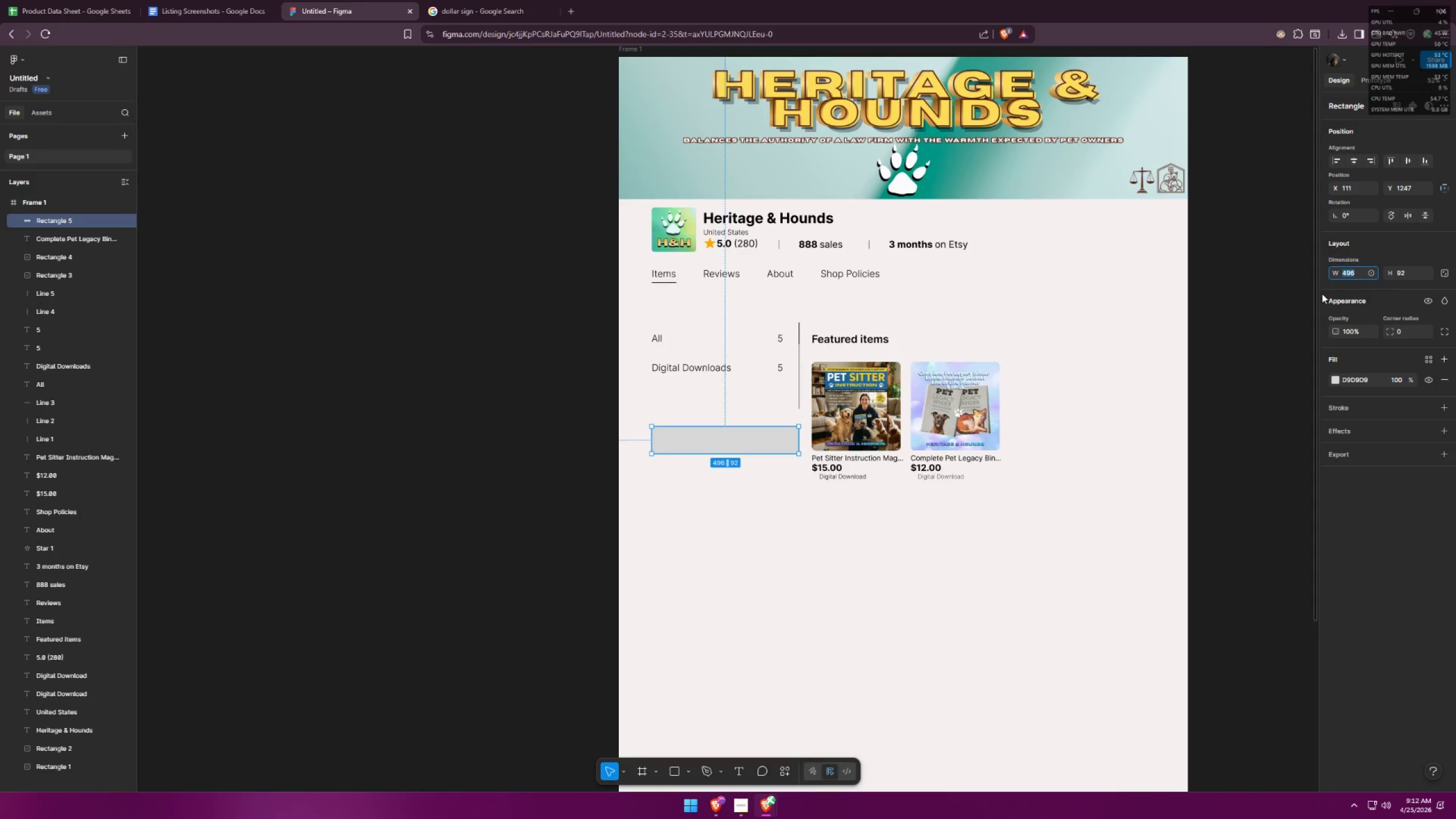 
type(500)
 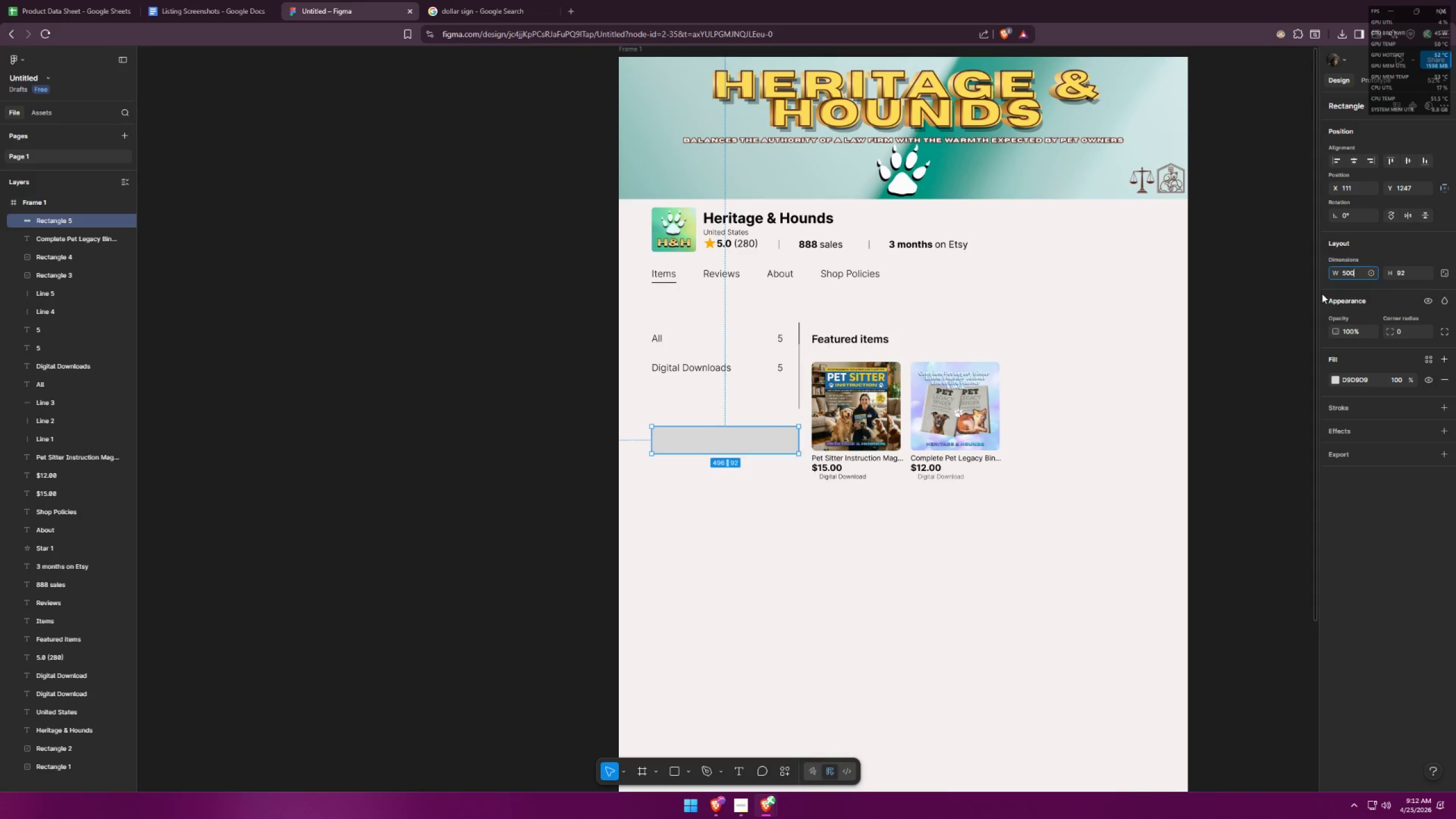 
key(Enter)
 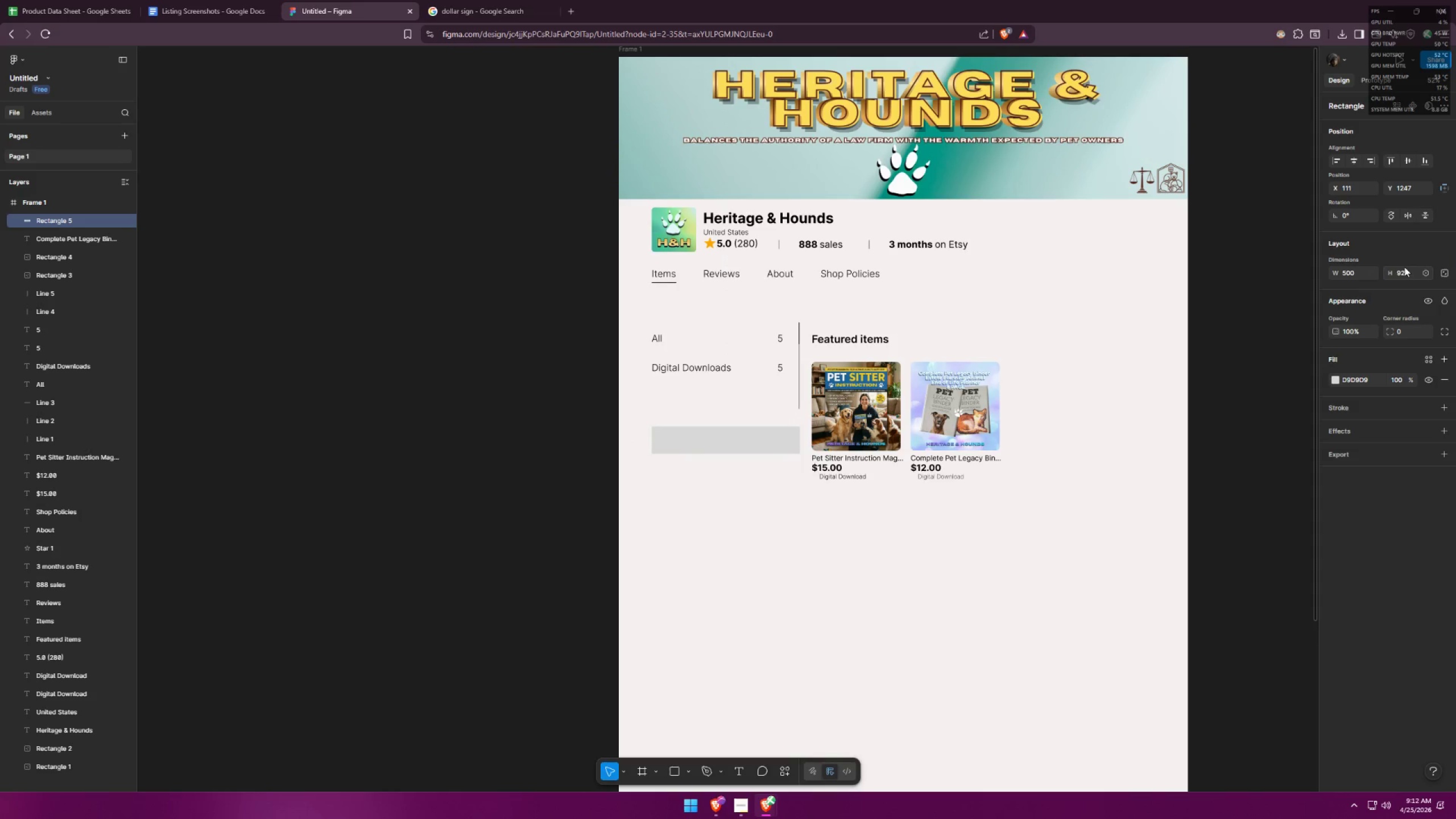 
left_click_drag(start_coordinate=[1409, 270], to_coordinate=[1384, 270])
 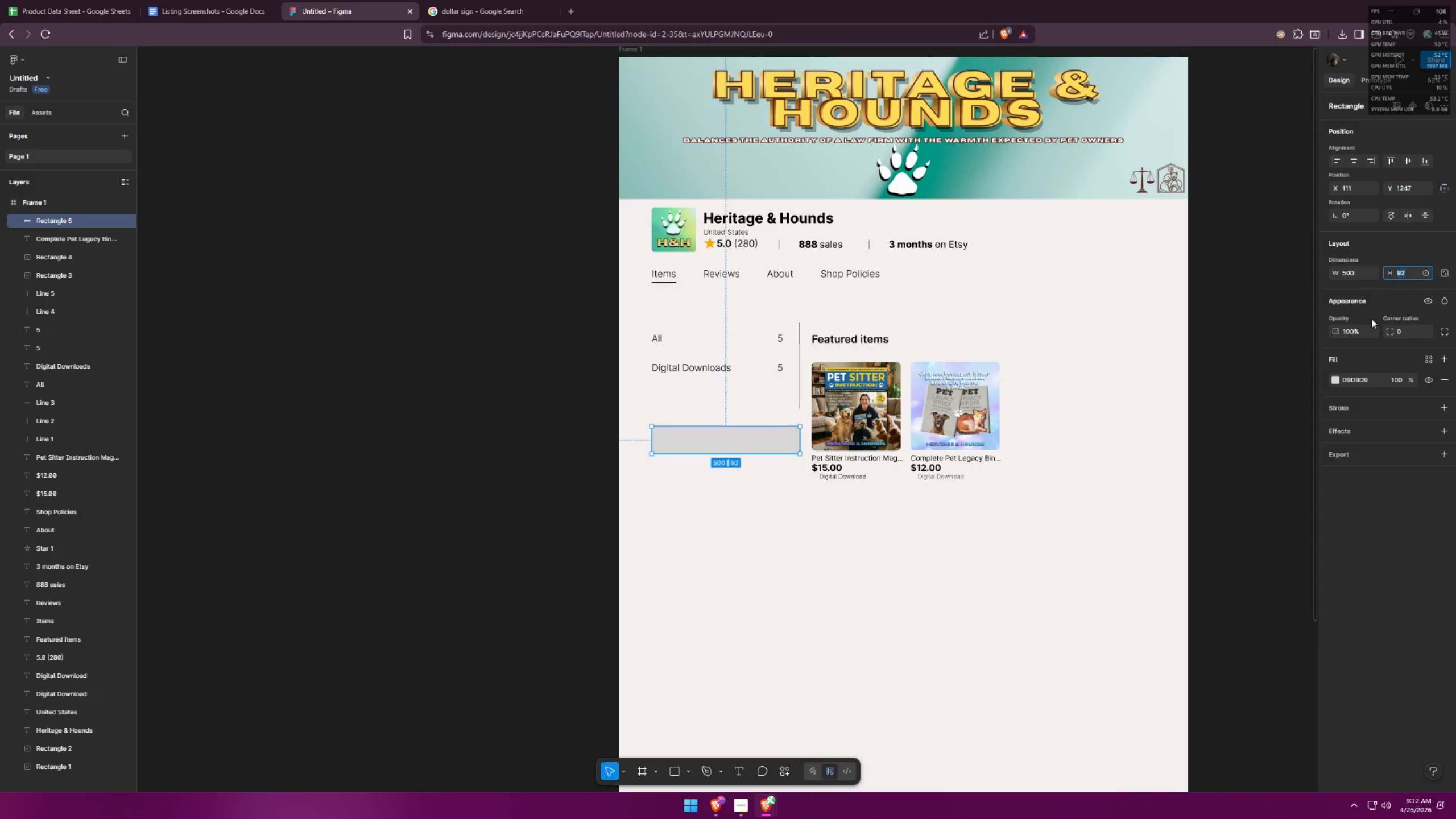 
type(100)
 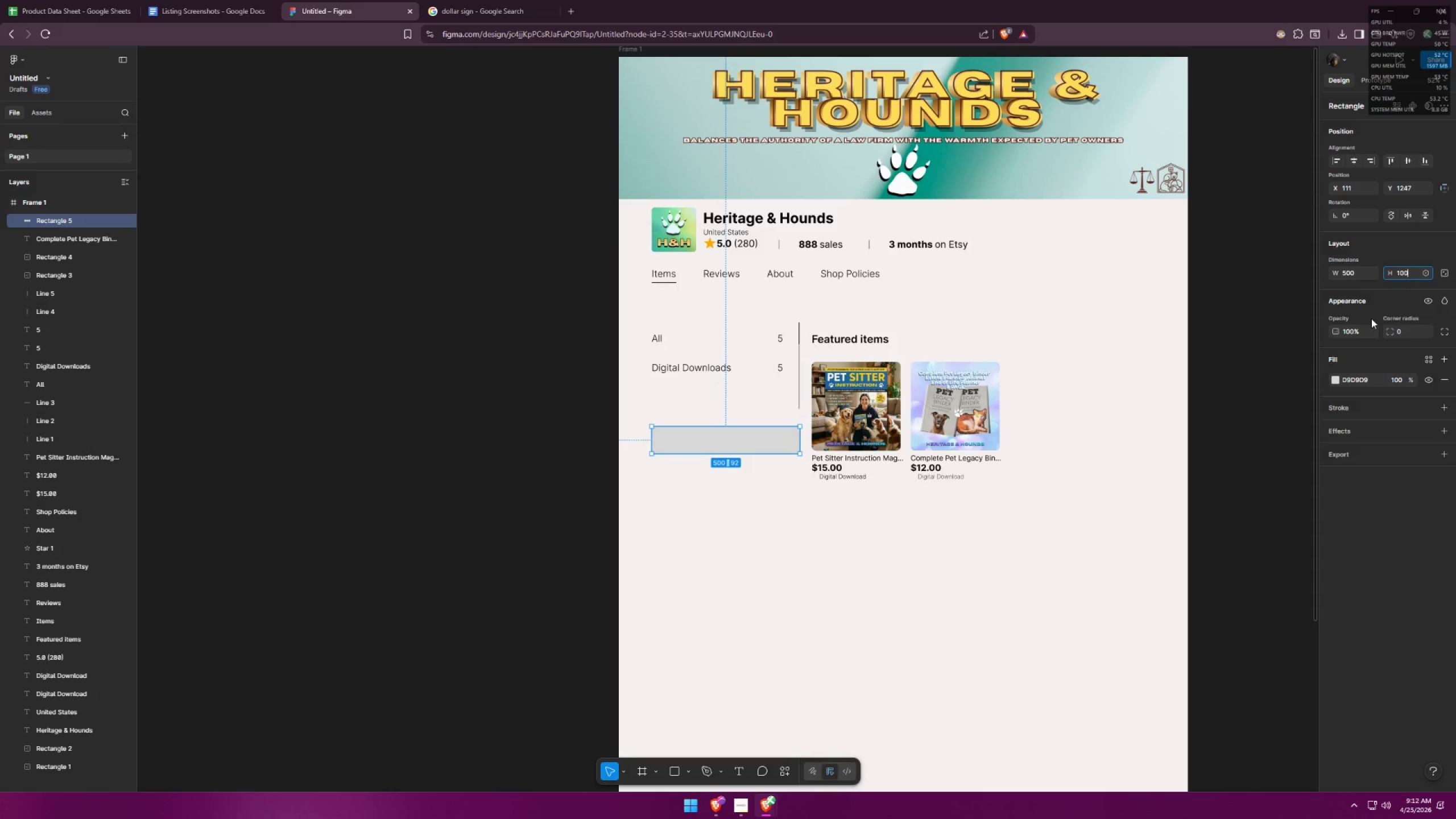 
key(Enter)
 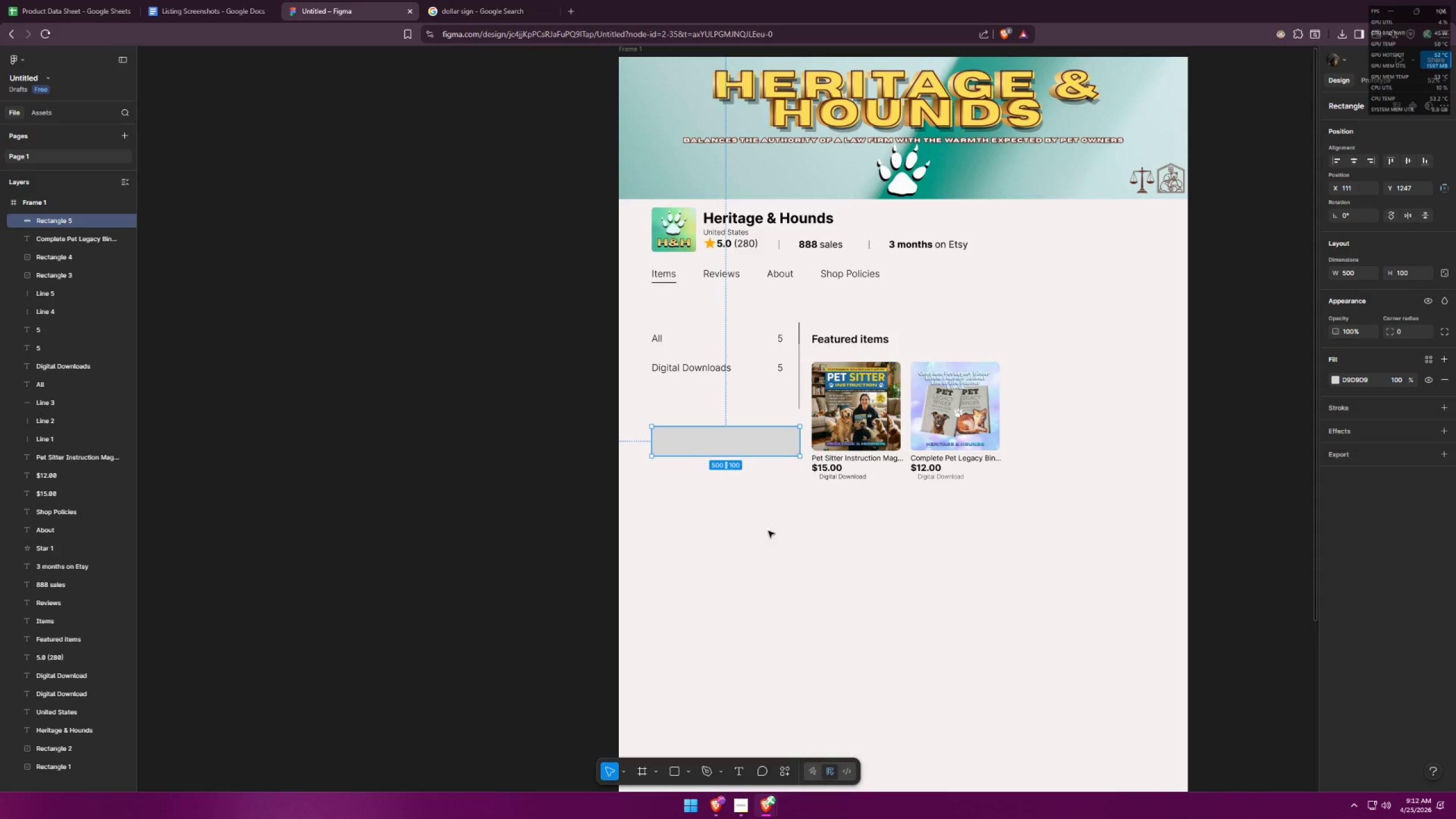 
left_click([684, 445])
 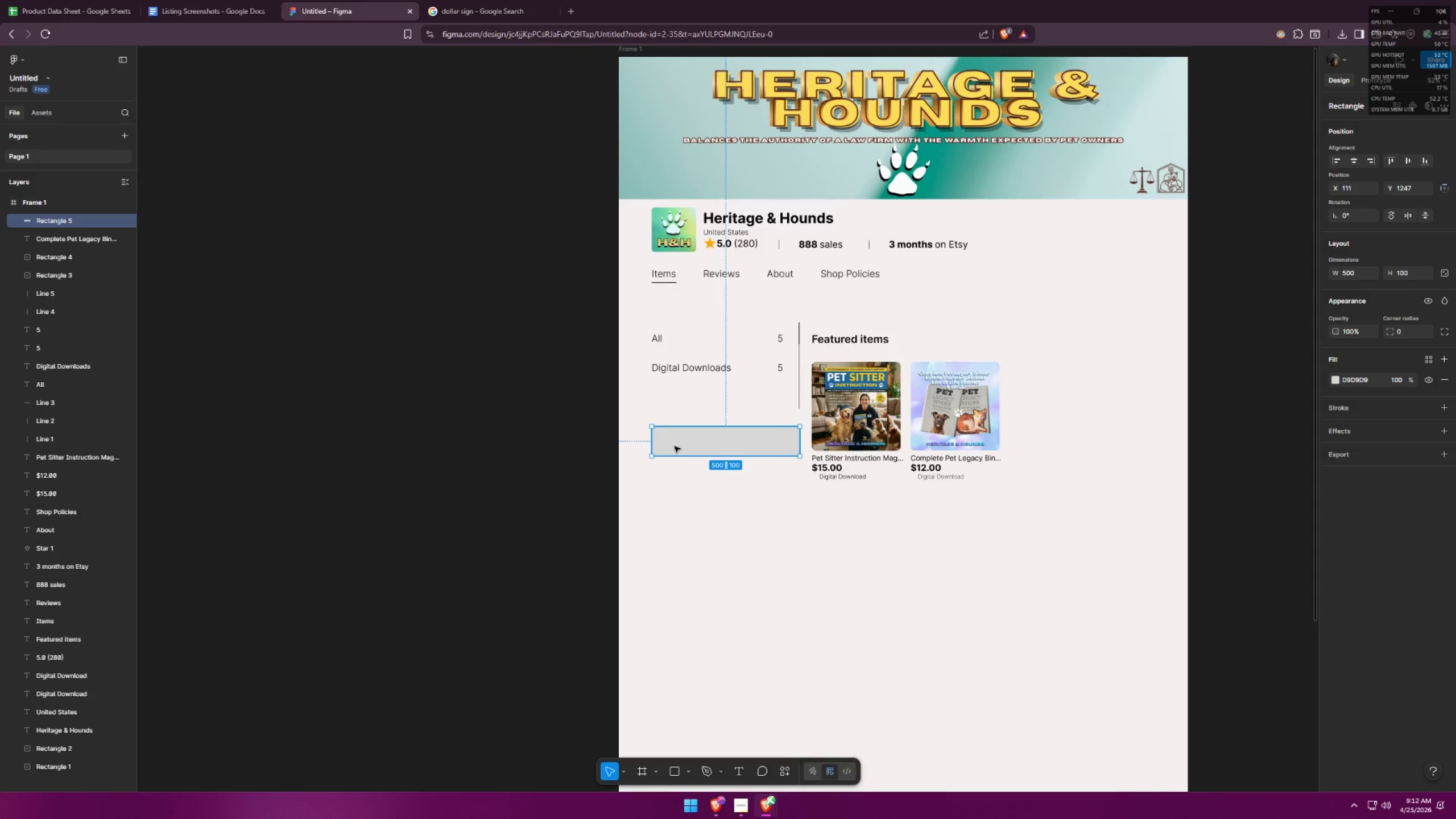 
left_click_drag(start_coordinate=[675, 446], to_coordinate=[675, 444])
 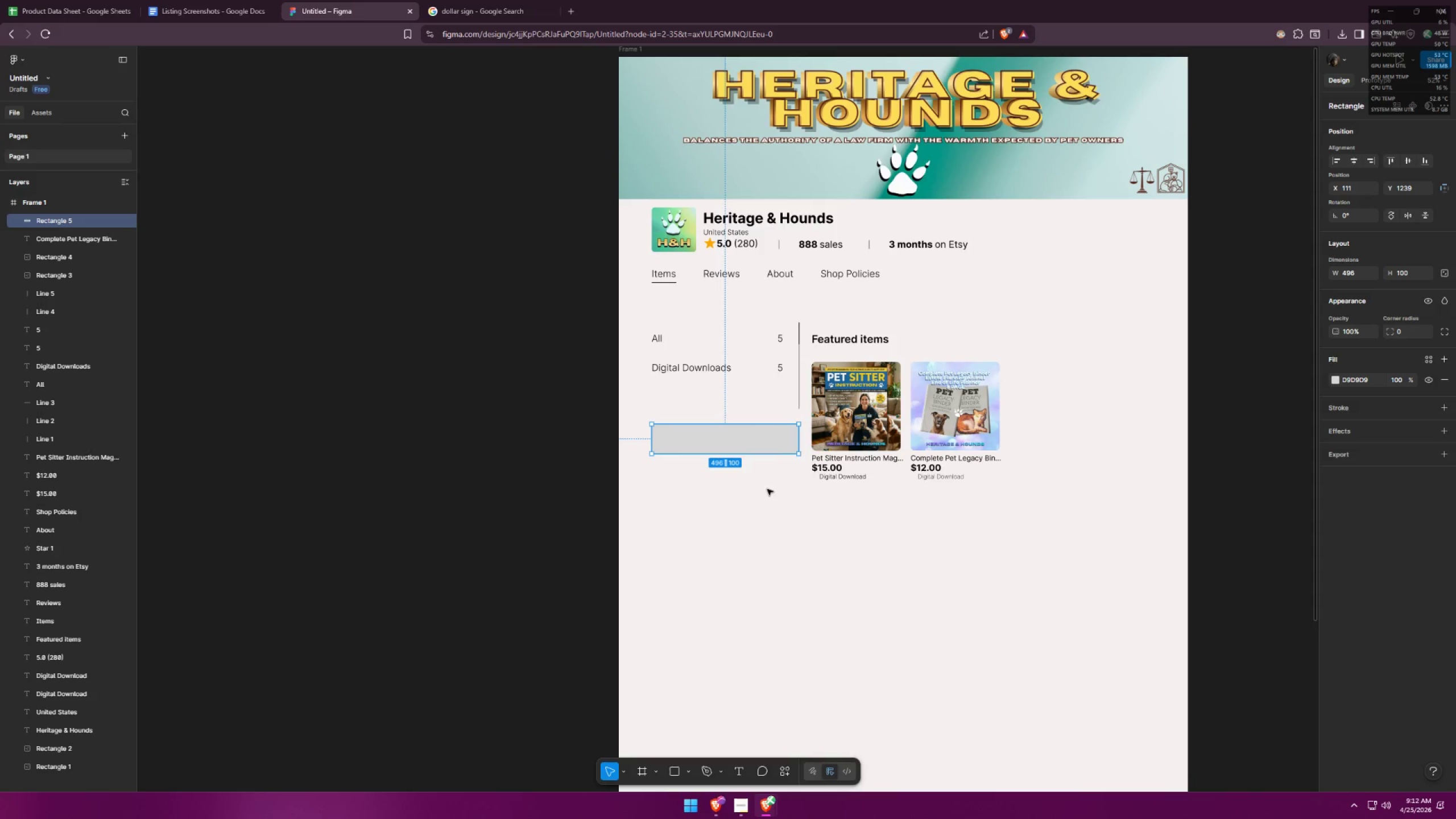 
left_click([771, 489])
 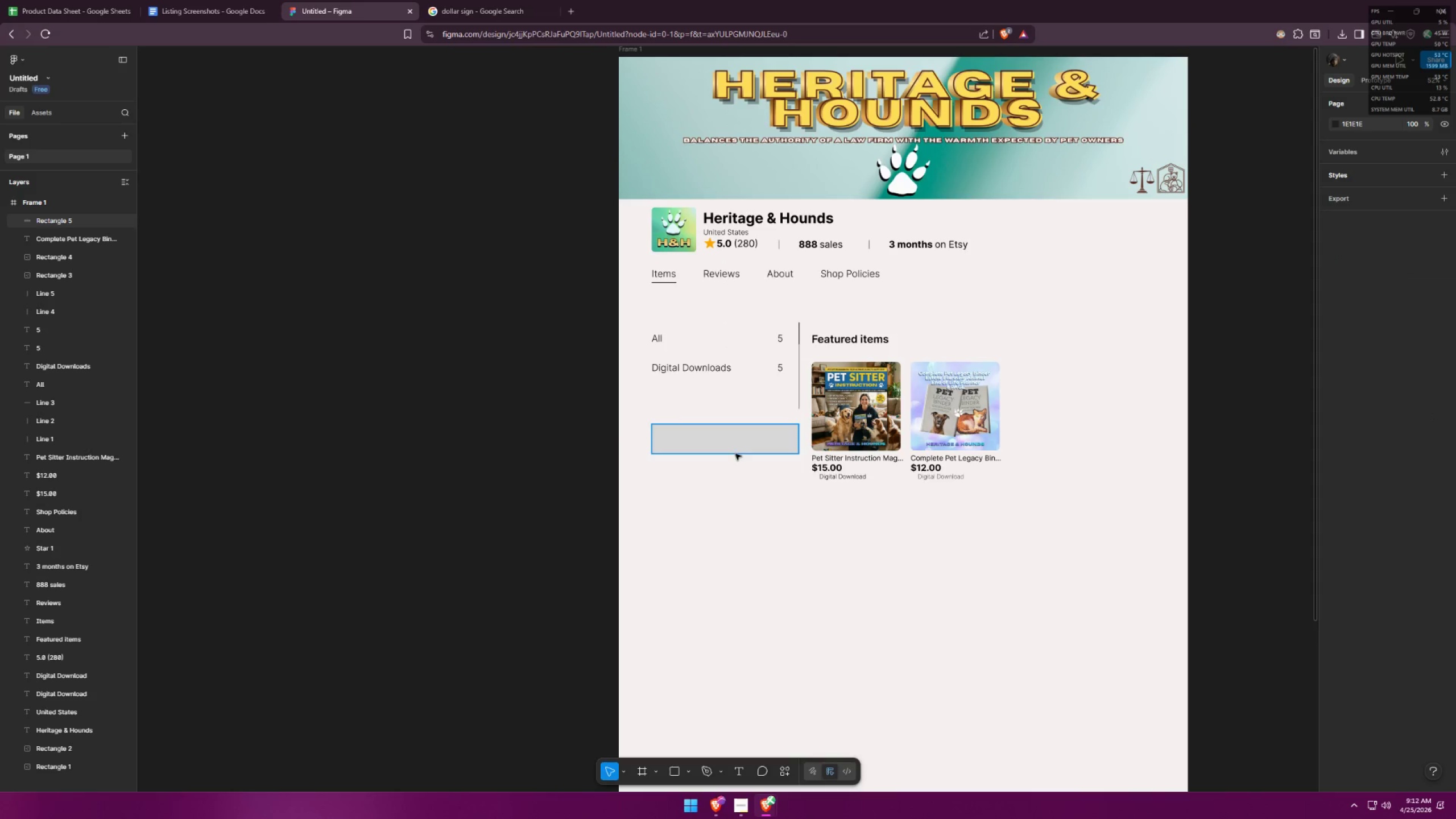 
key(Alt+AltLeft)
 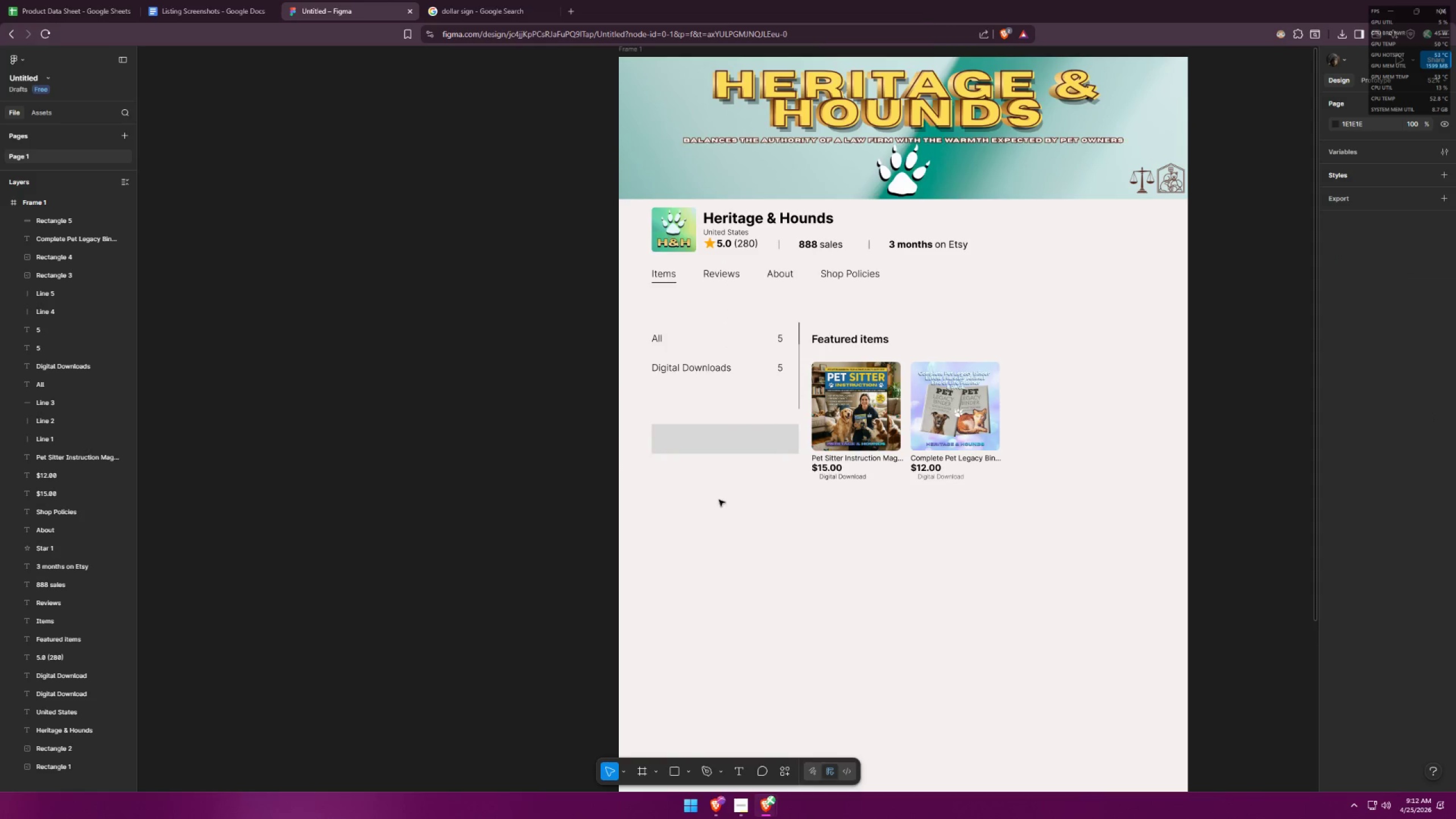 
key(Alt+Tab)
 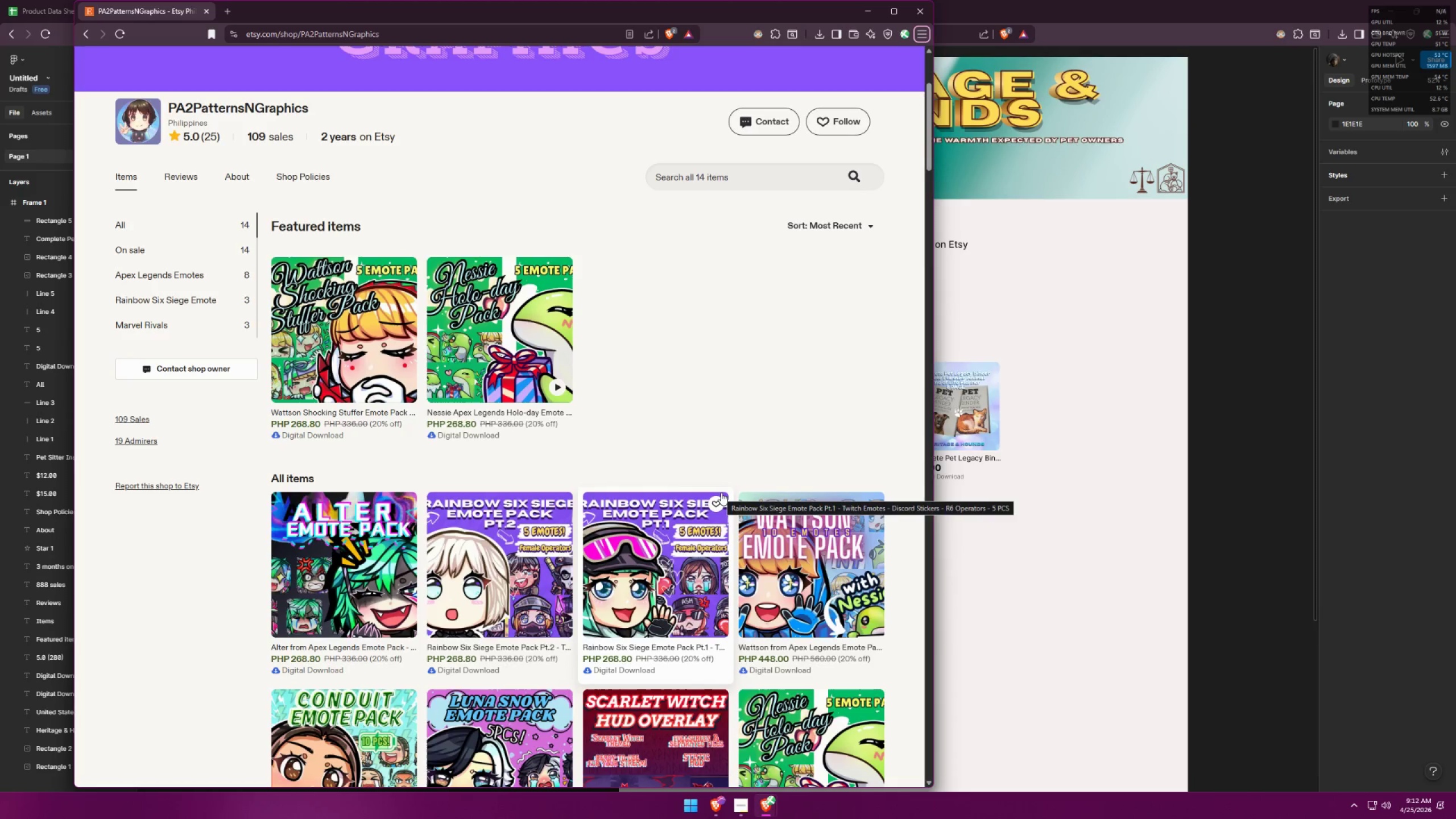 
key(Alt+AltLeft)
 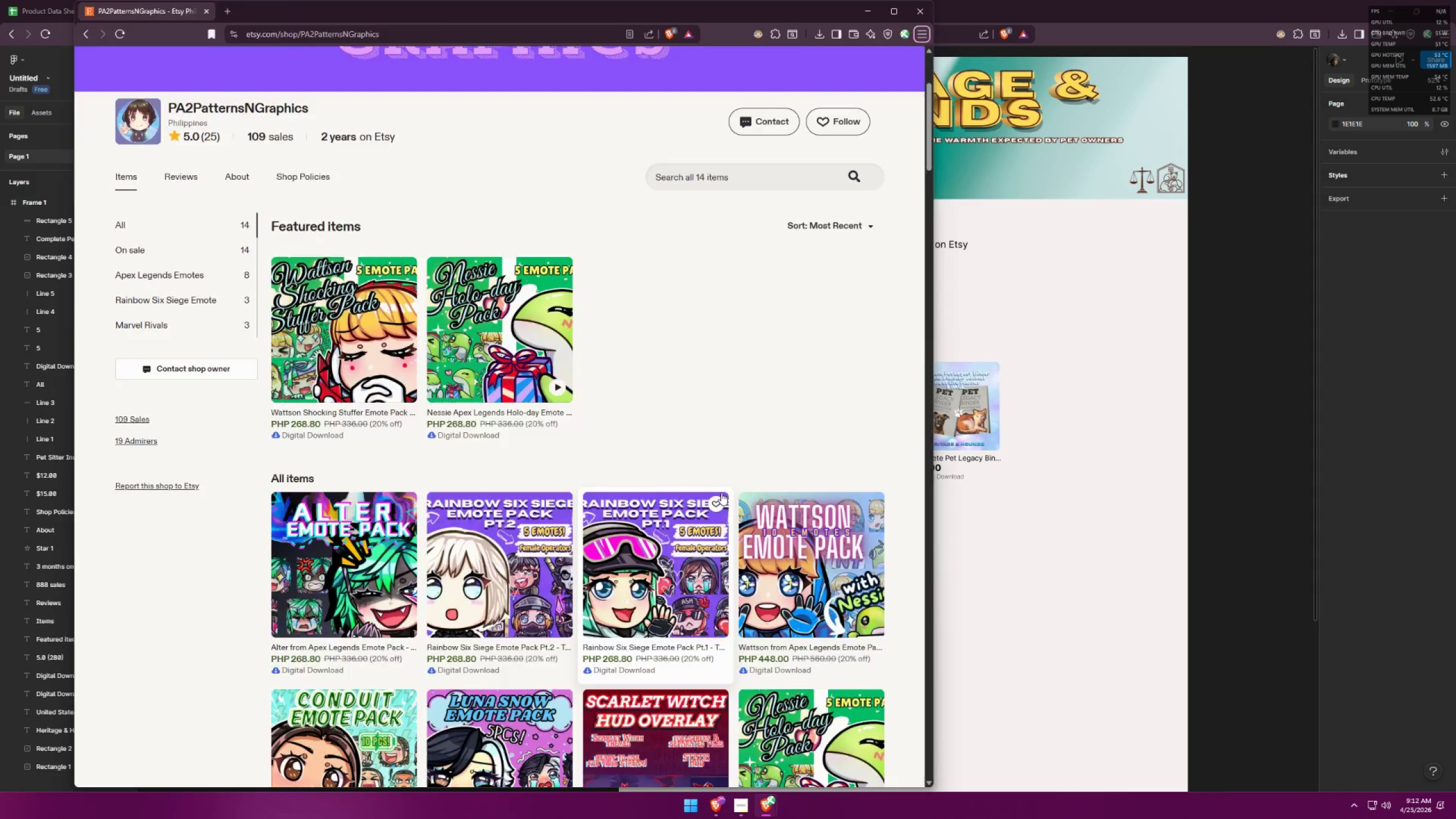 
key(Alt+Tab)
 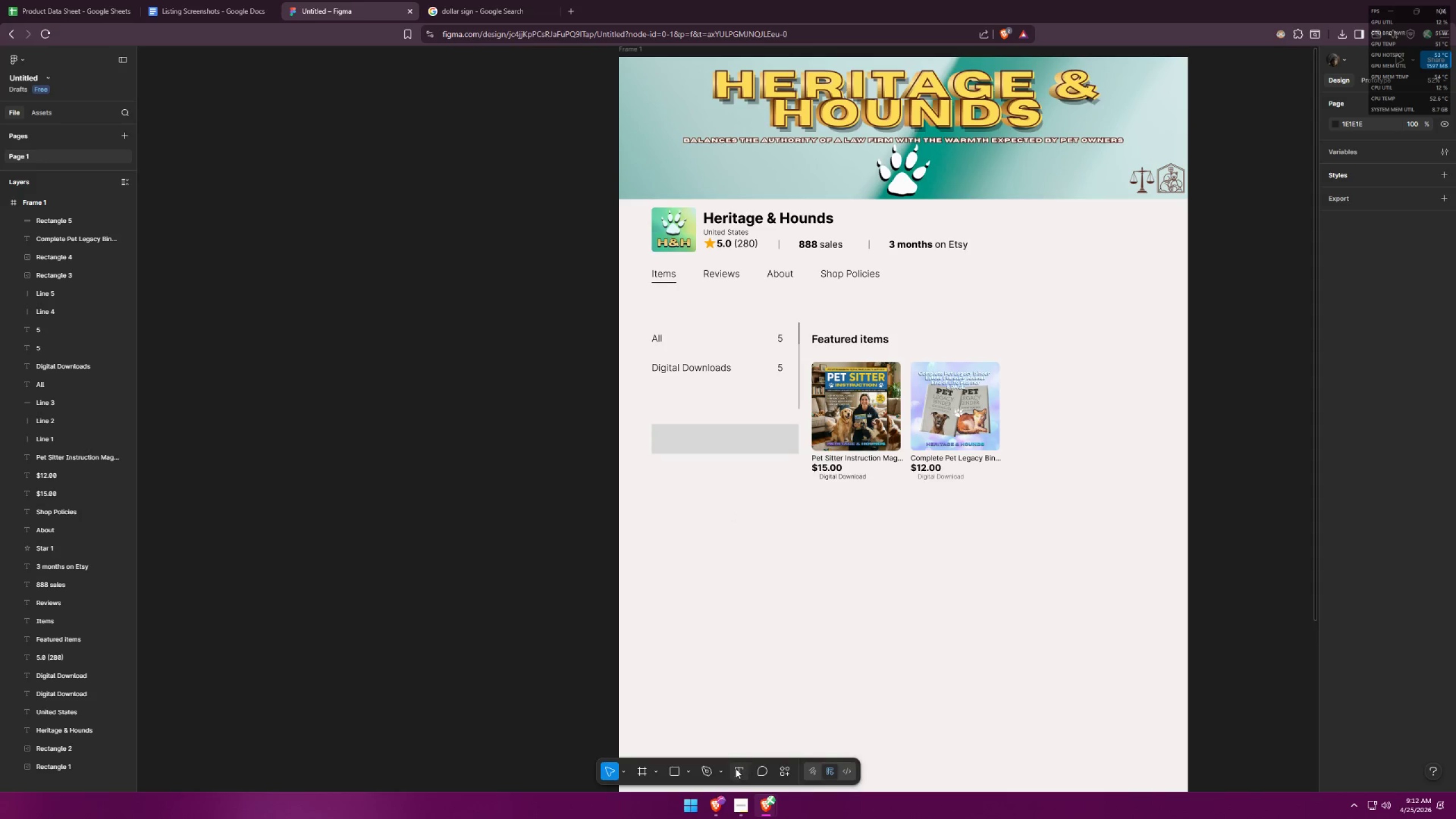 
key(Alt+AltLeft)
 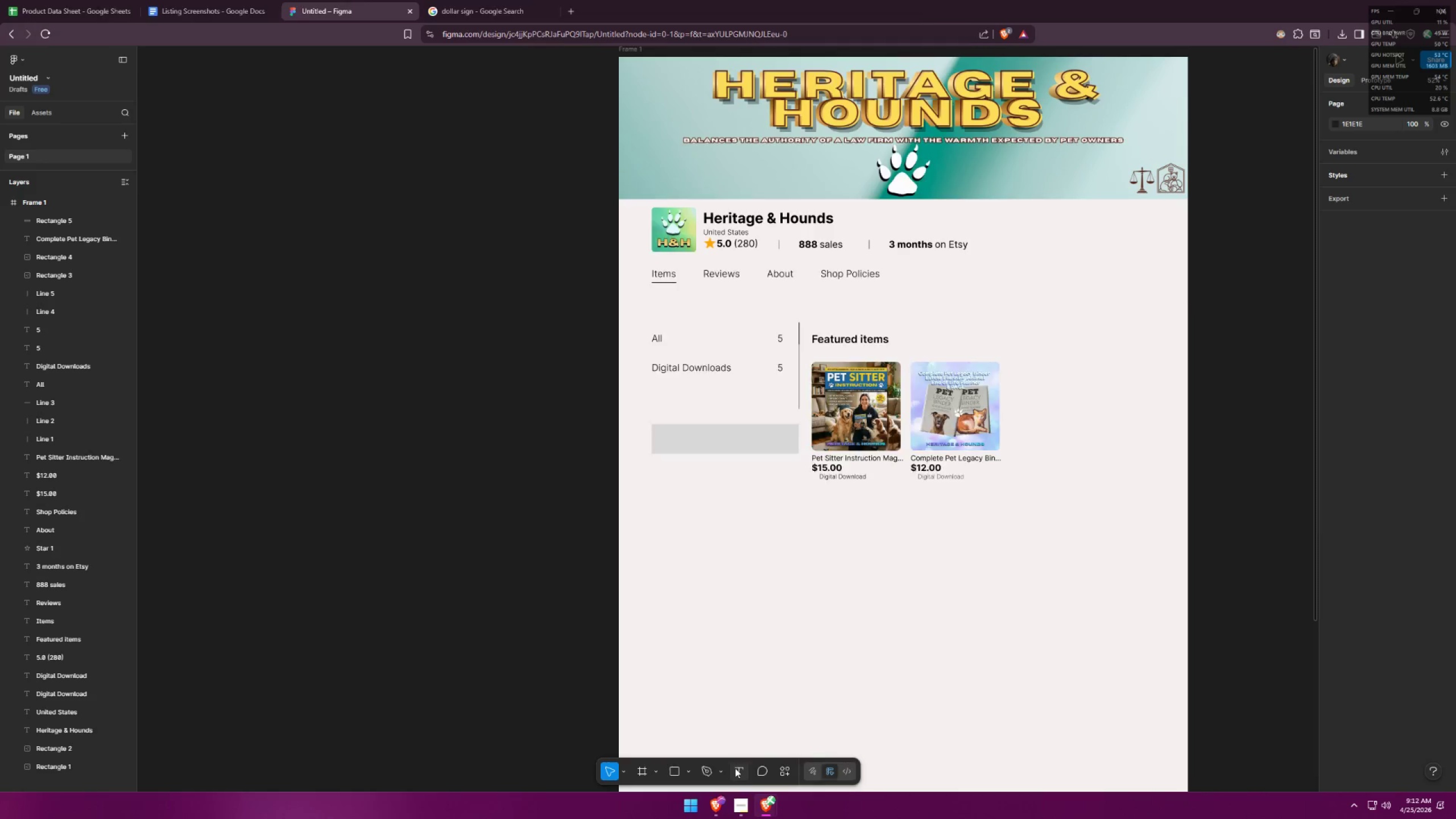 
key(Alt+Tab)
 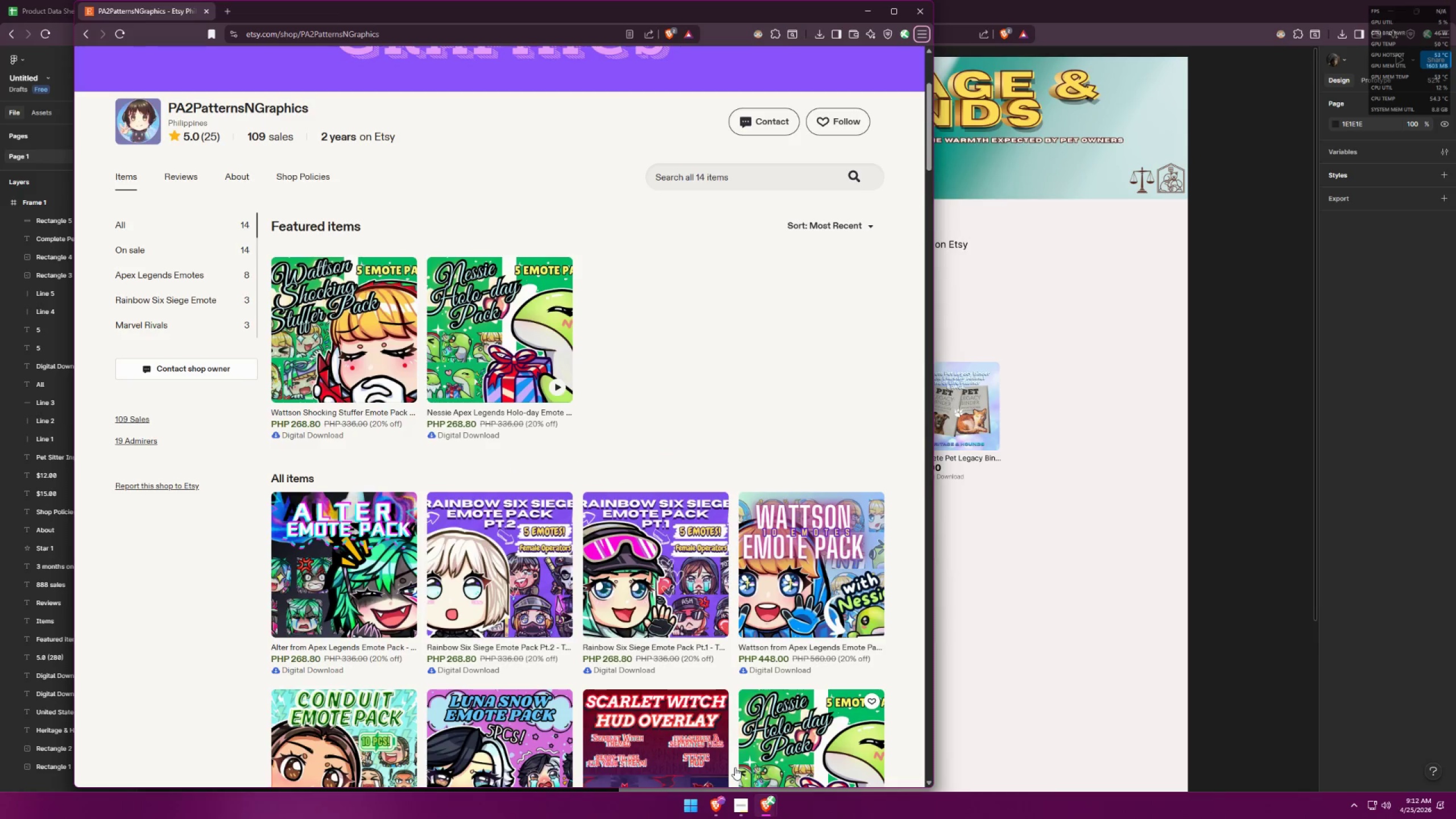 
key(Alt+AltLeft)
 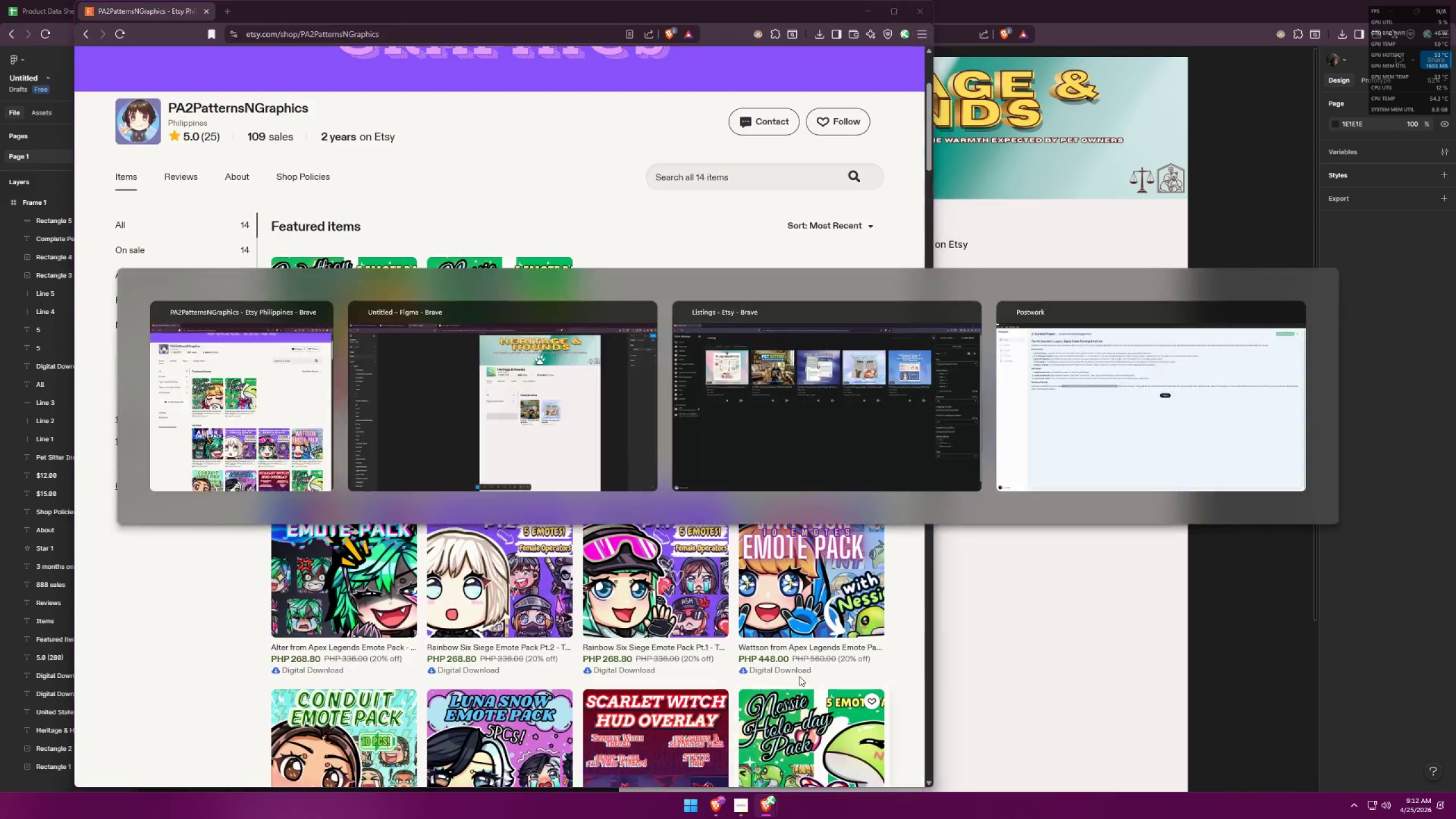 
key(Alt+Tab)
 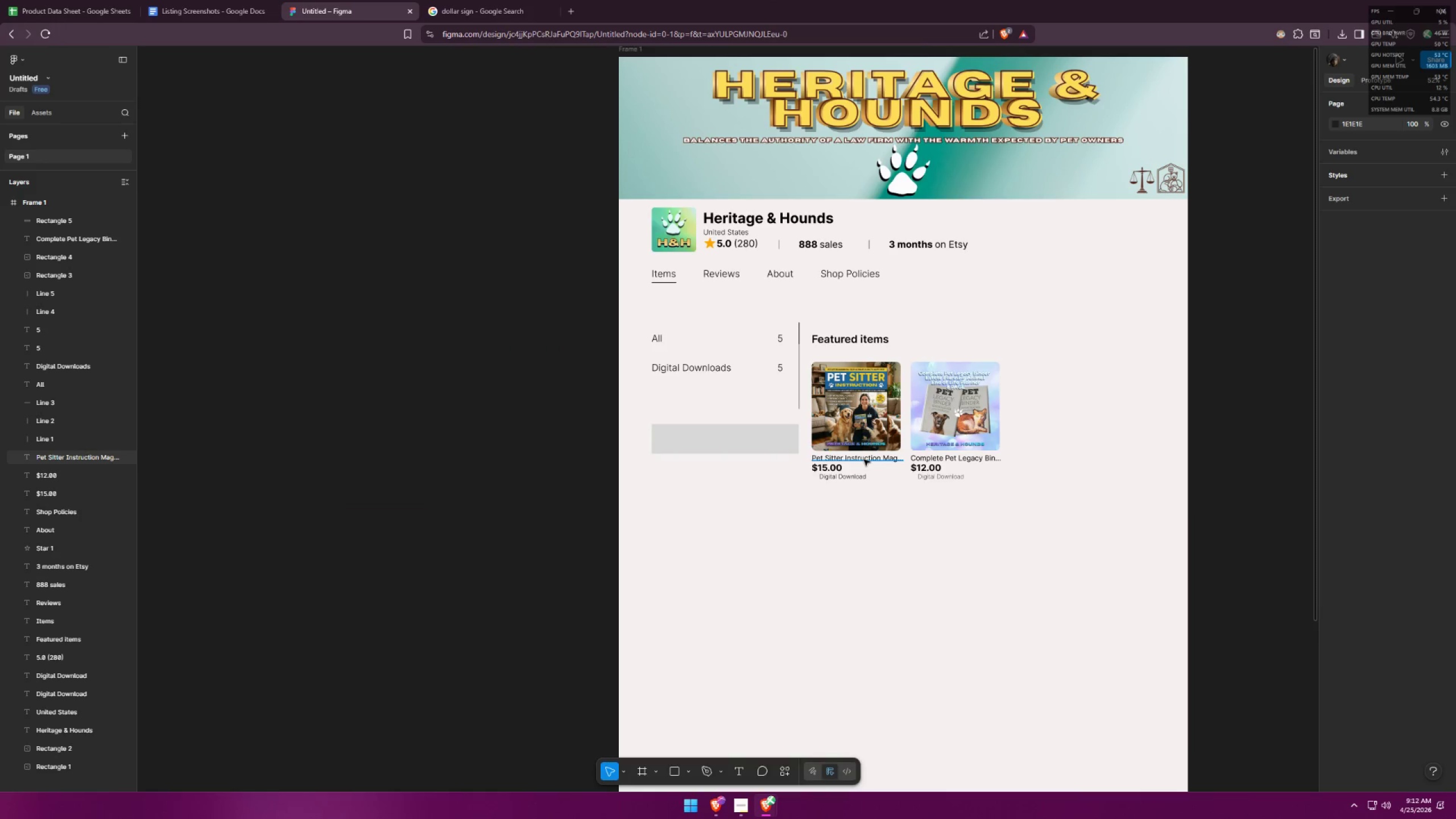 
left_click([864, 460])
 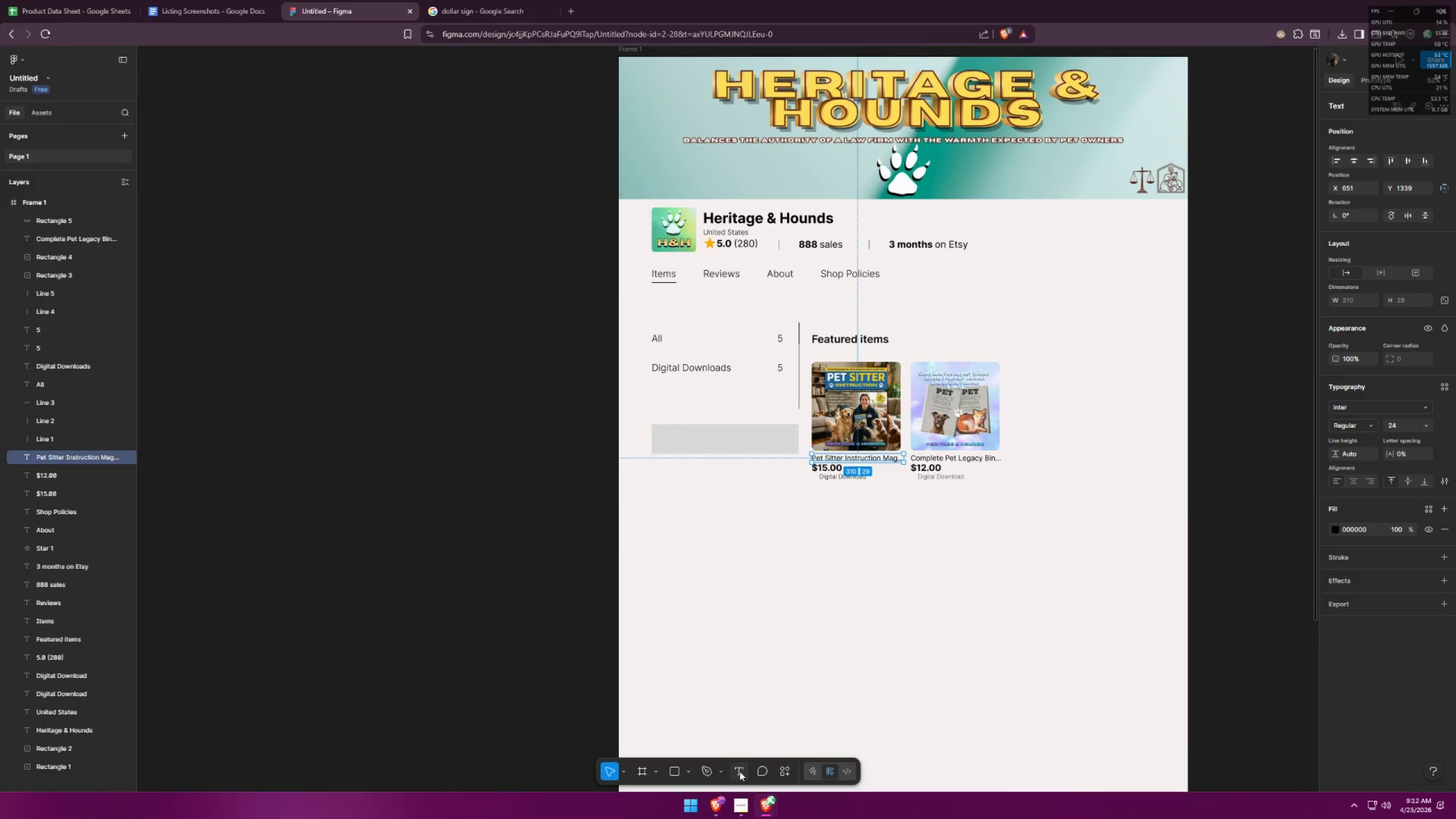 
double_click([709, 511])
 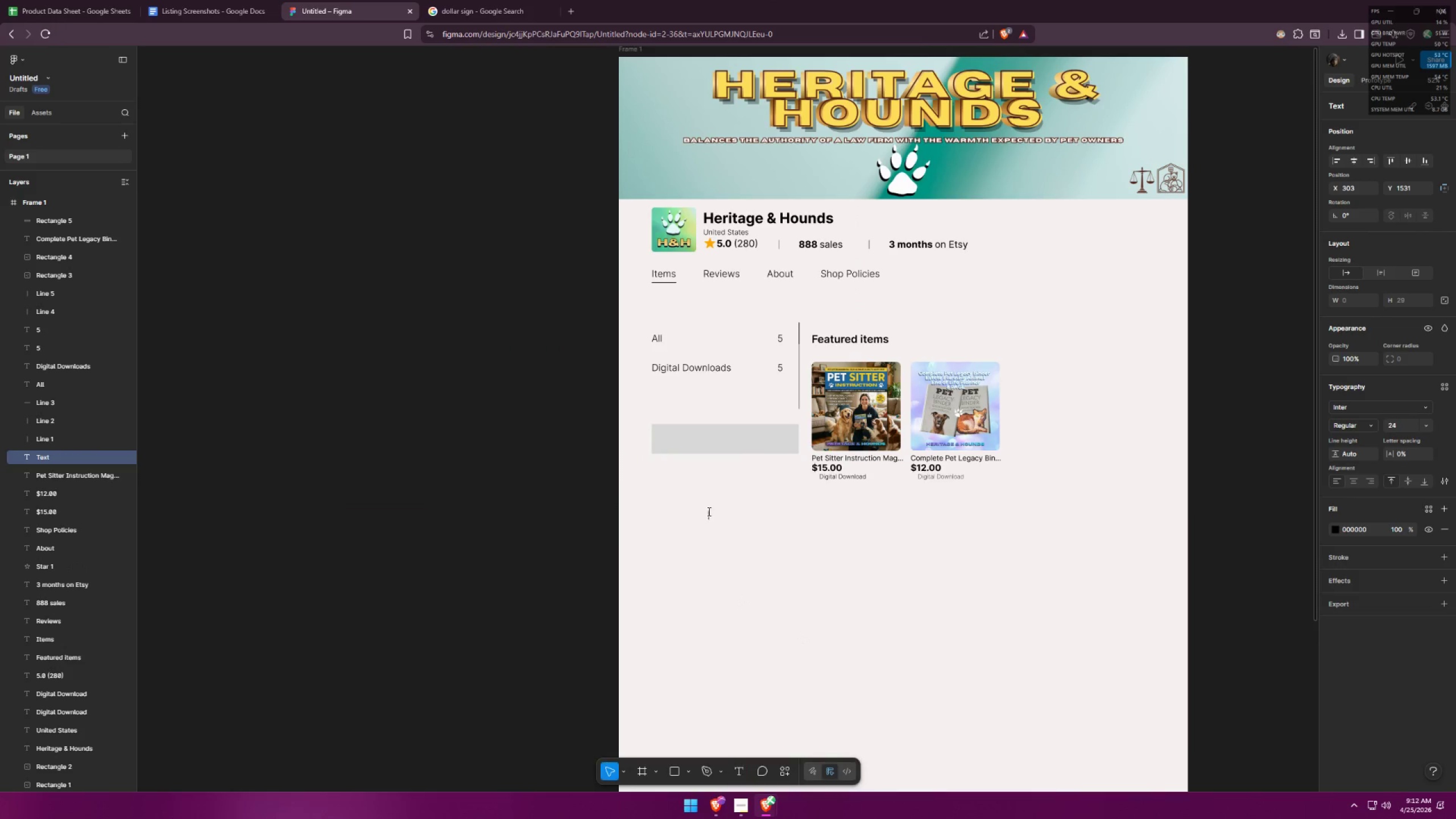 
type(Contact shop owner)
 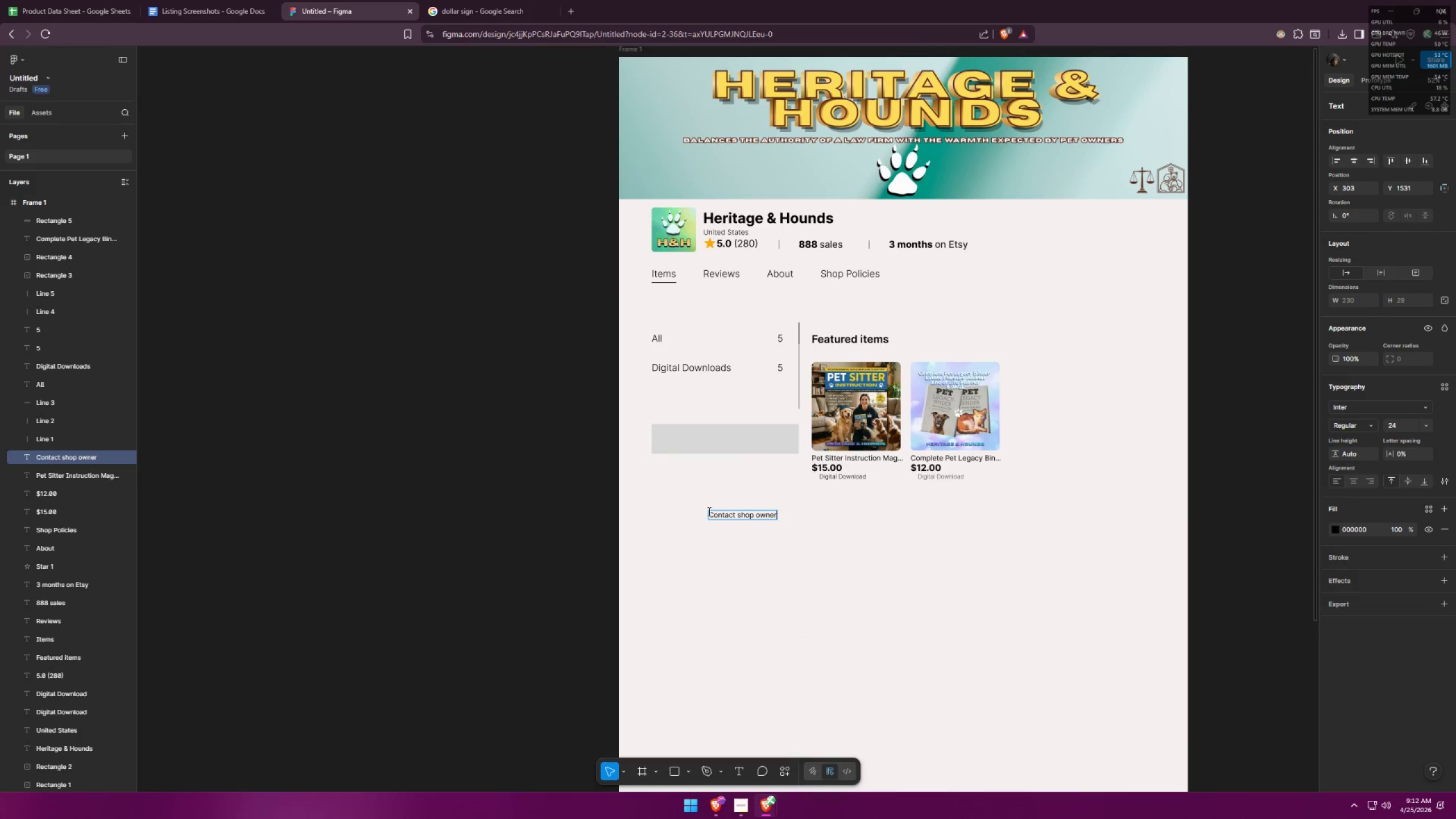 
key(Control+ControlLeft)
 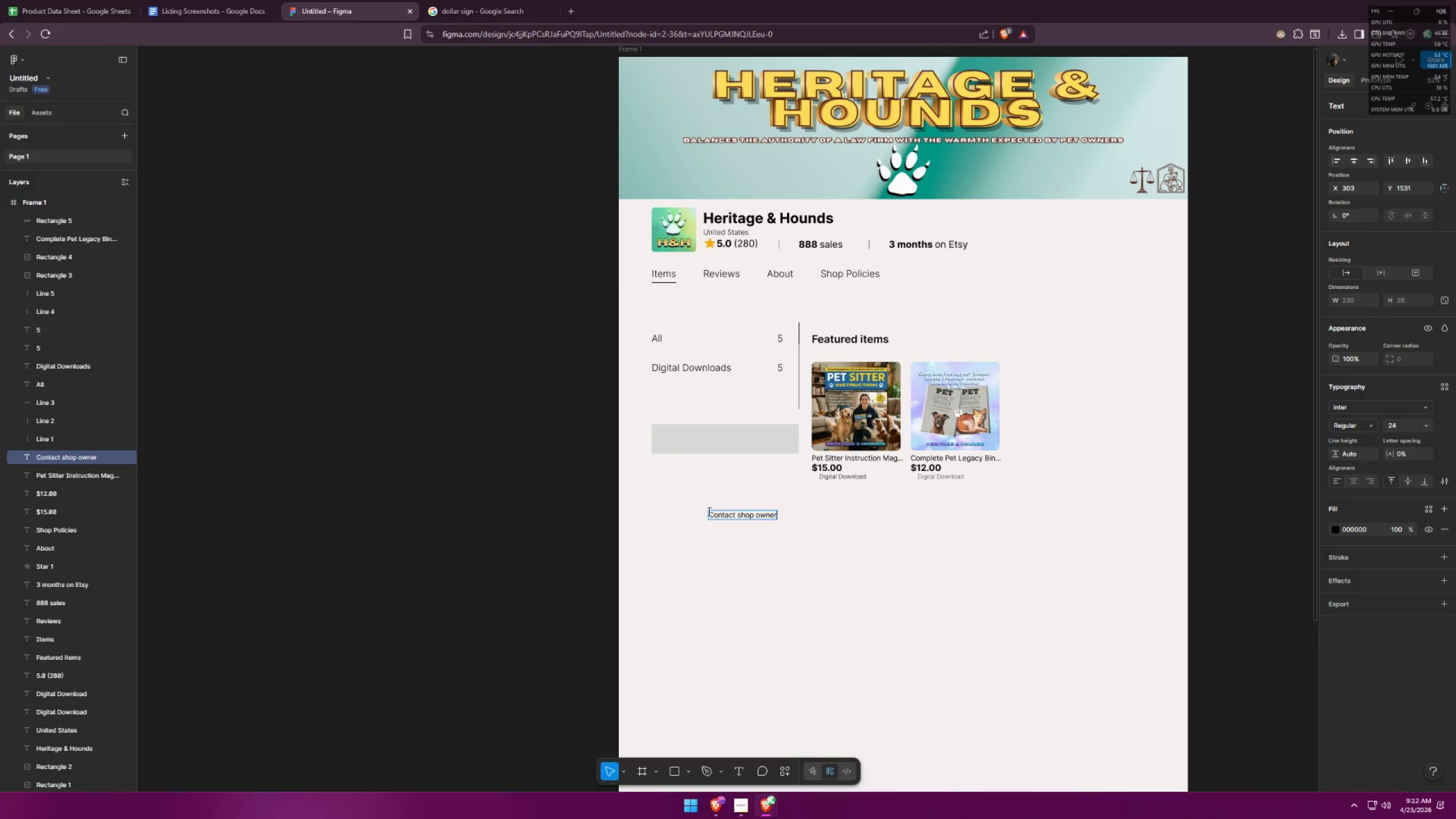 
key(Control+A)
 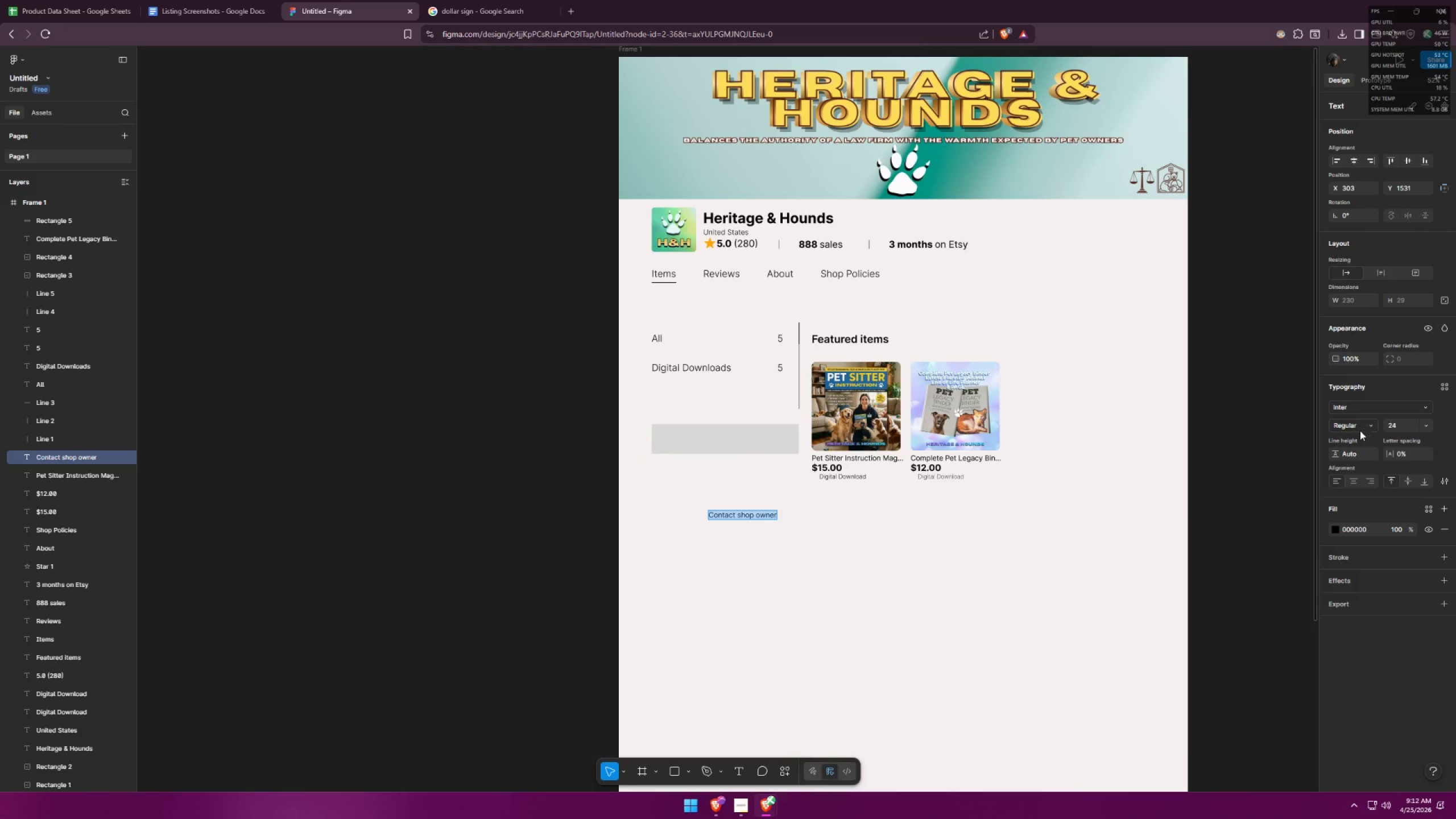 
left_click([1356, 431])
 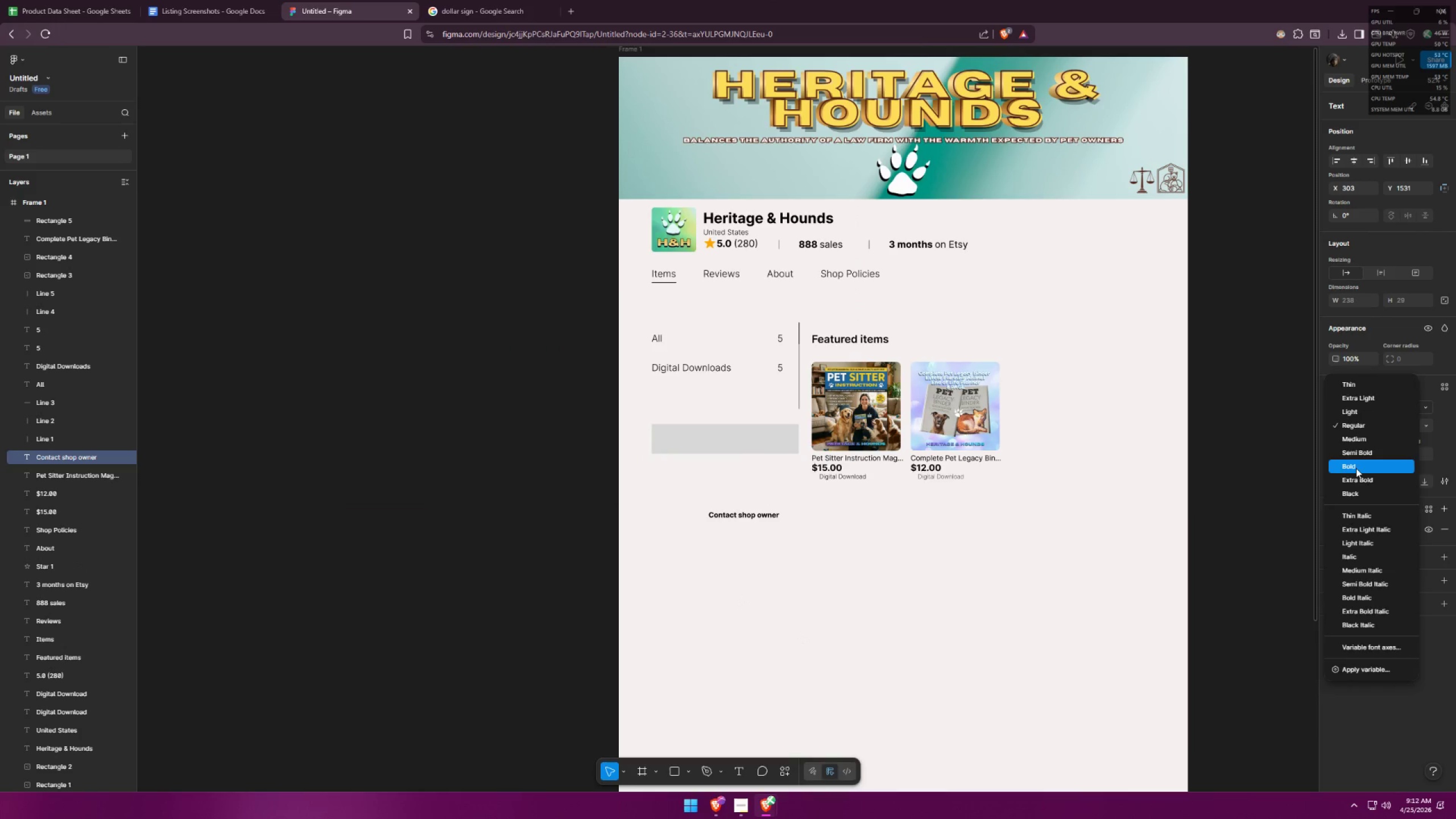 
double_click([752, 535])
 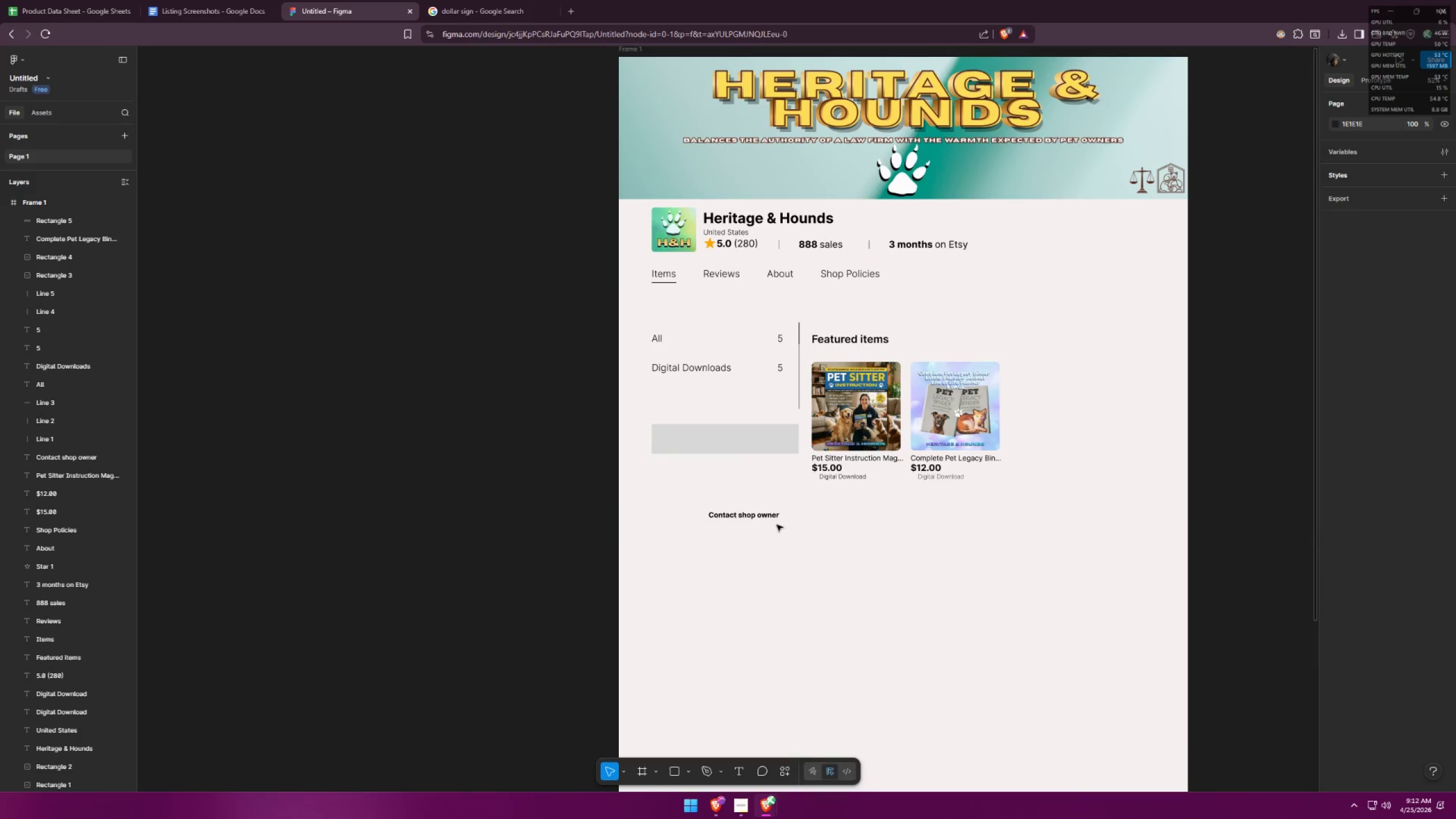 
left_click_drag(start_coordinate=[766, 519], to_coordinate=[748, 500])
 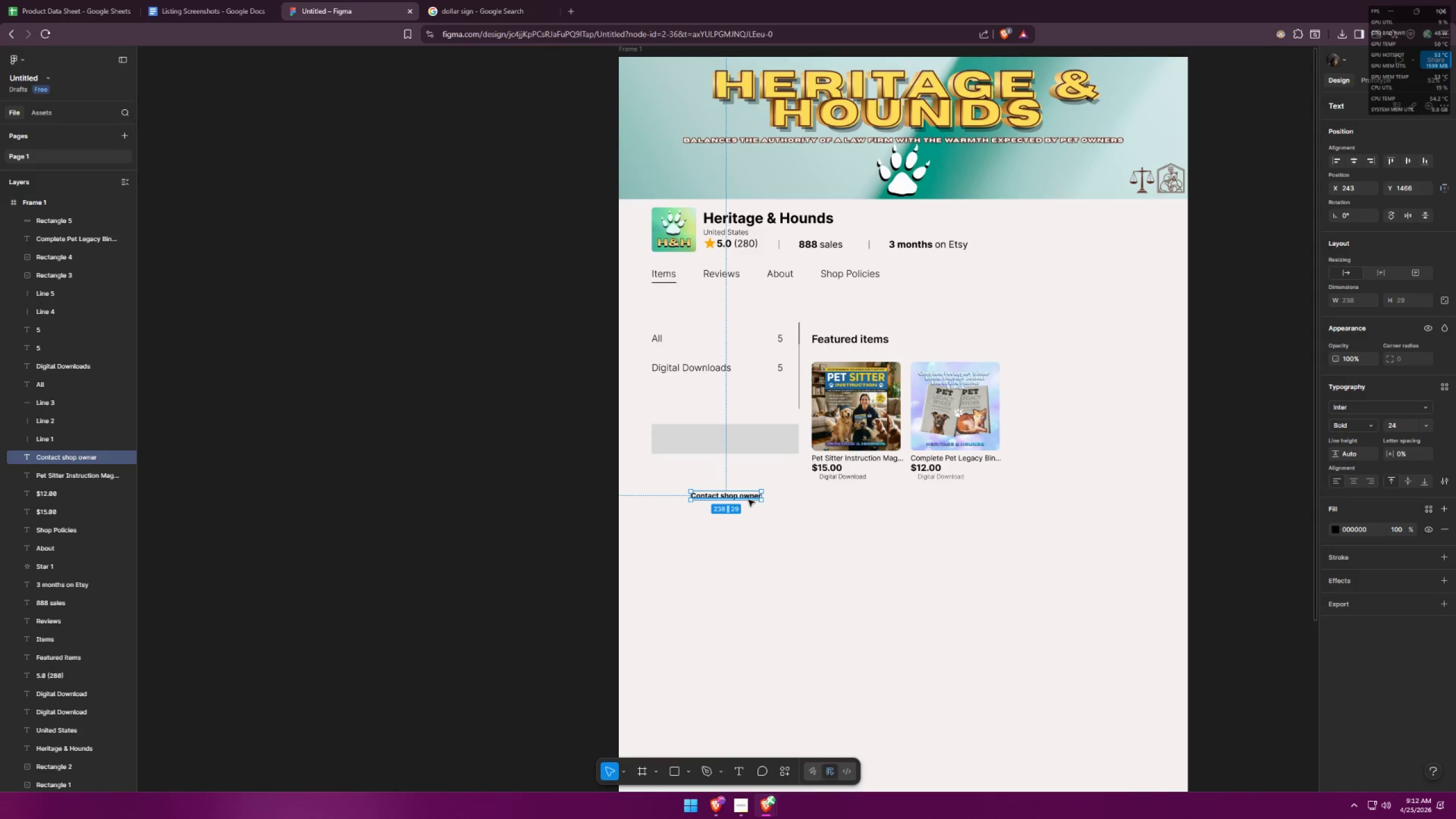 
right_click([748, 499])
 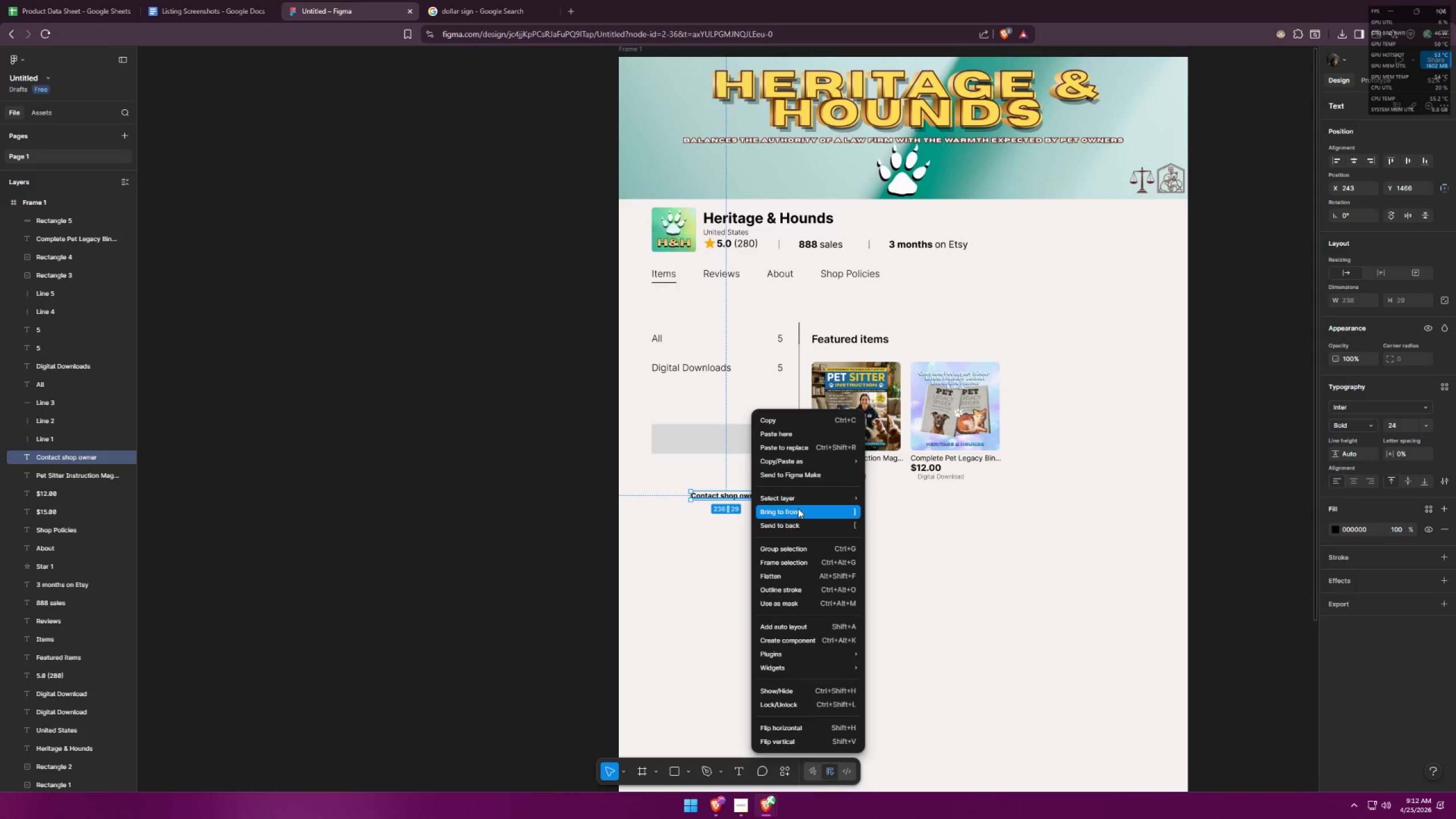 
left_click([797, 506])
 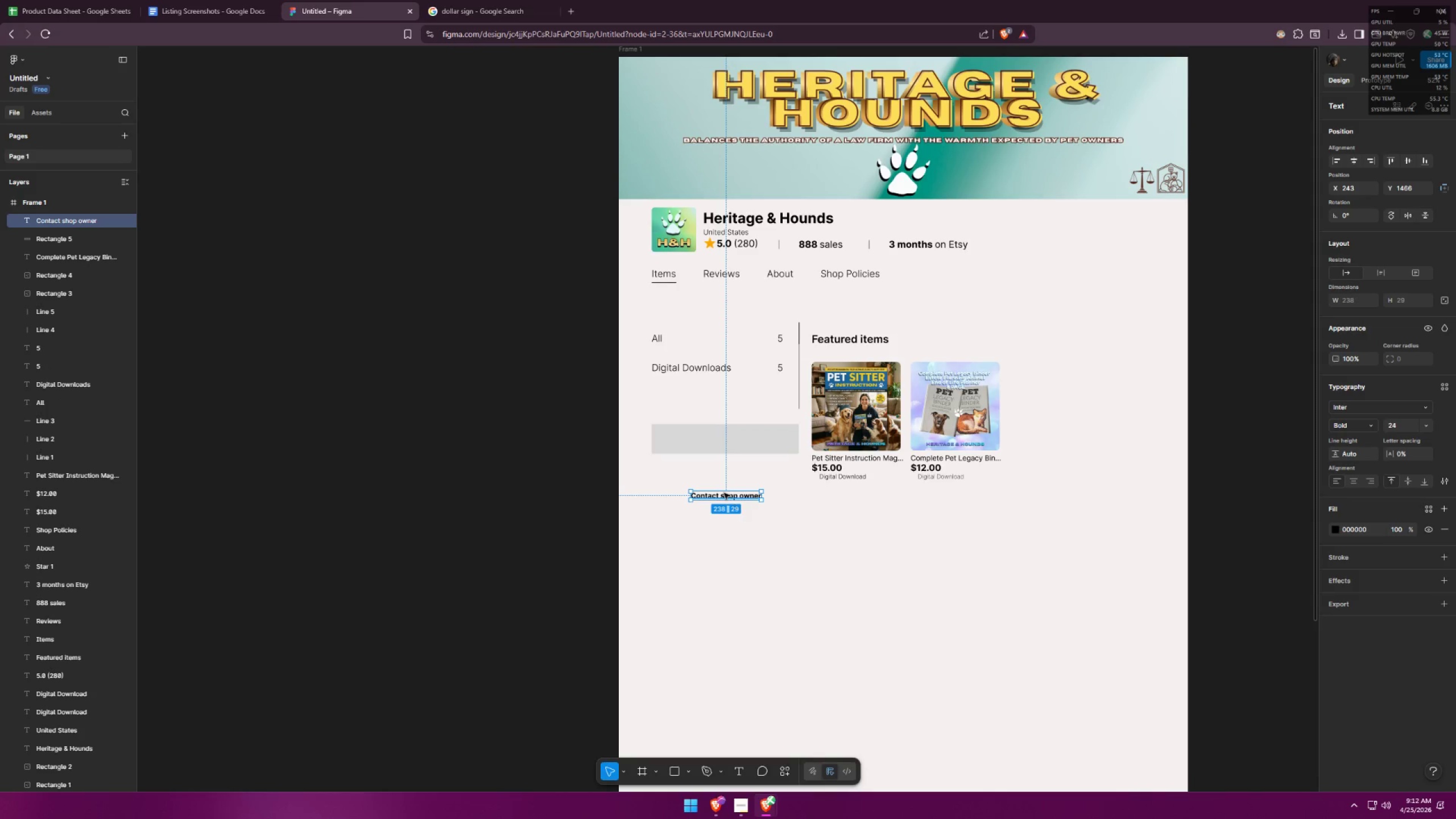 
left_click_drag(start_coordinate=[735, 497], to_coordinate=[743, 440])
 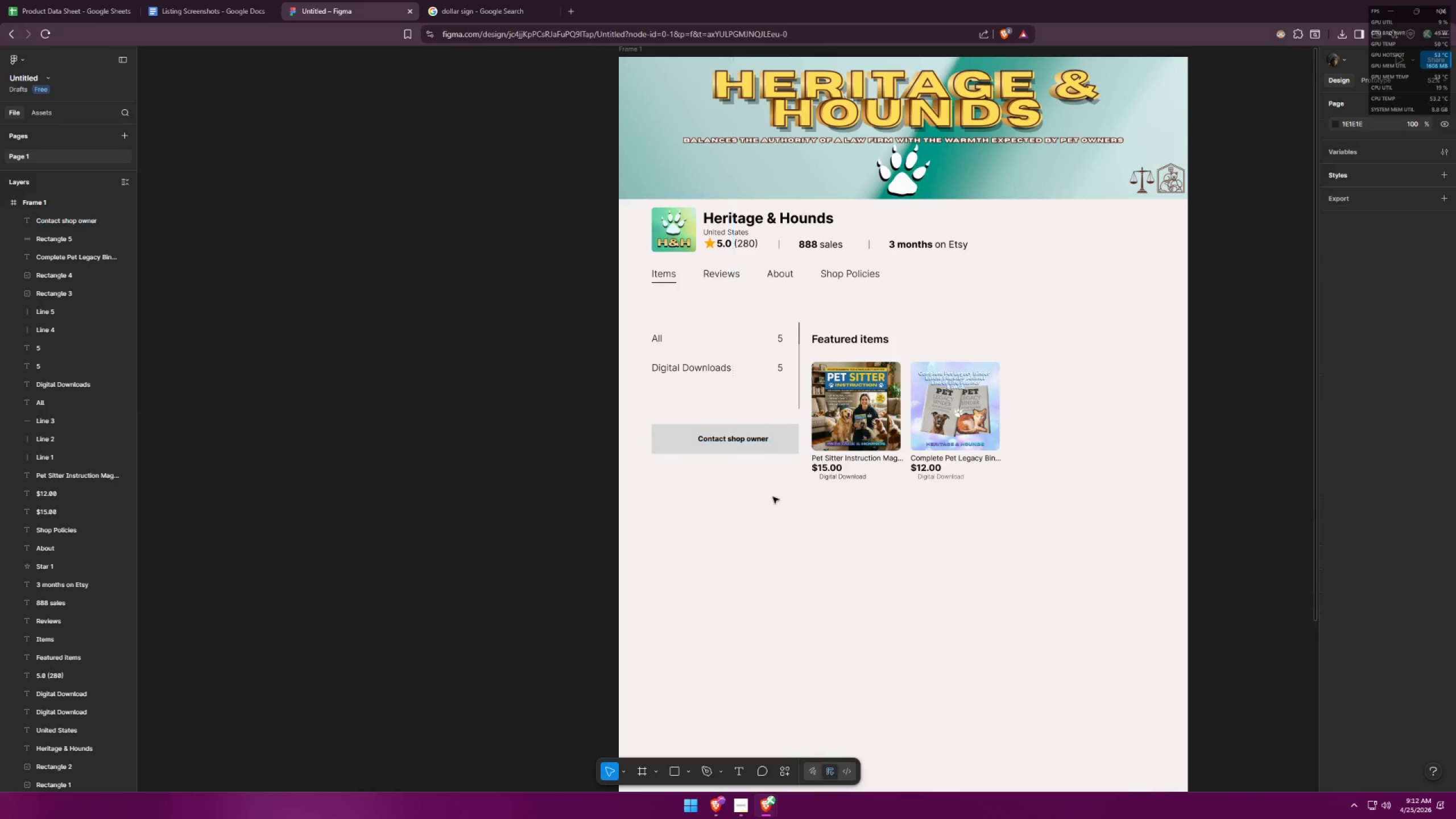 
key(Alt+AltLeft)
 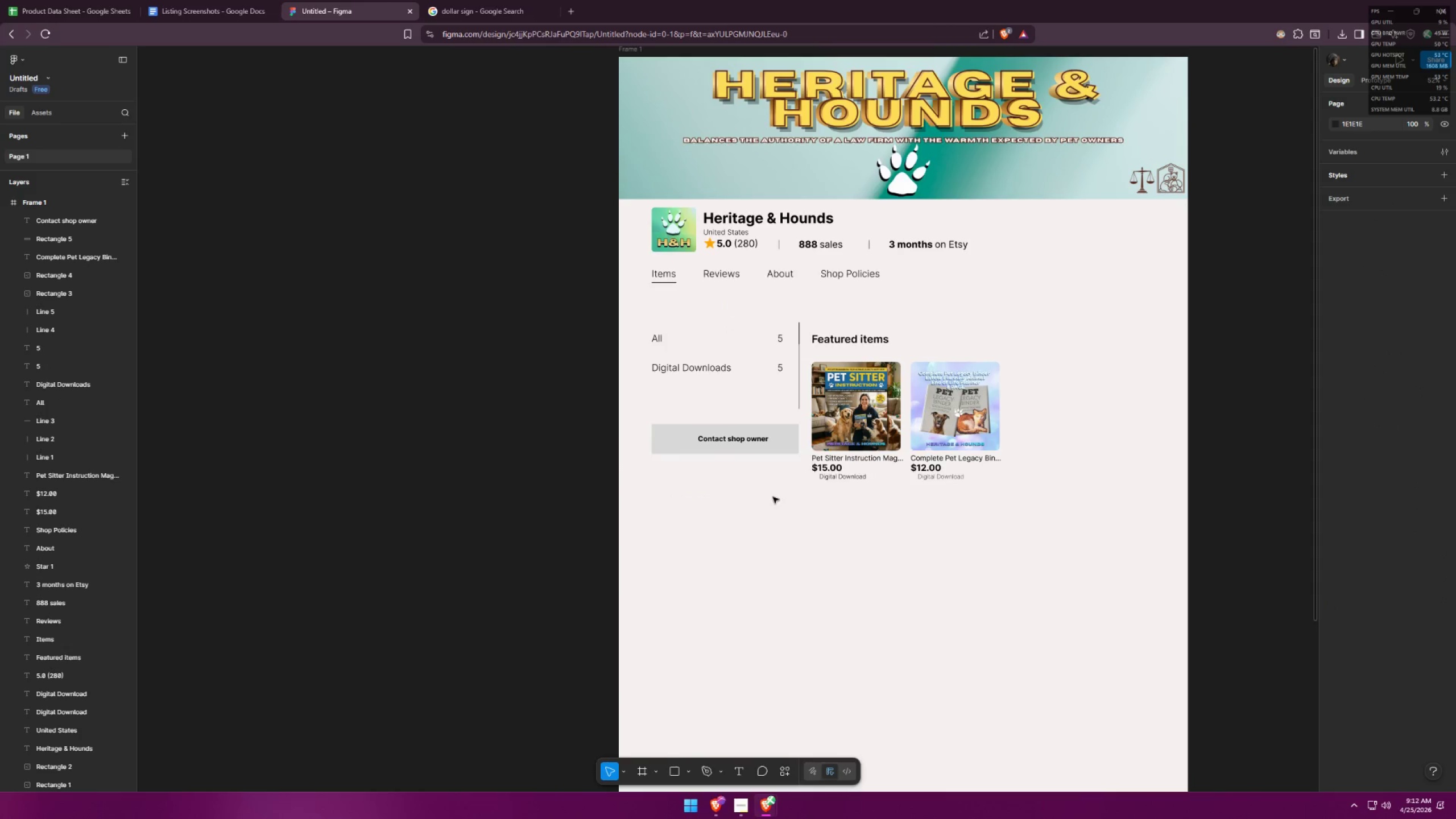 
key(Alt+Tab)
 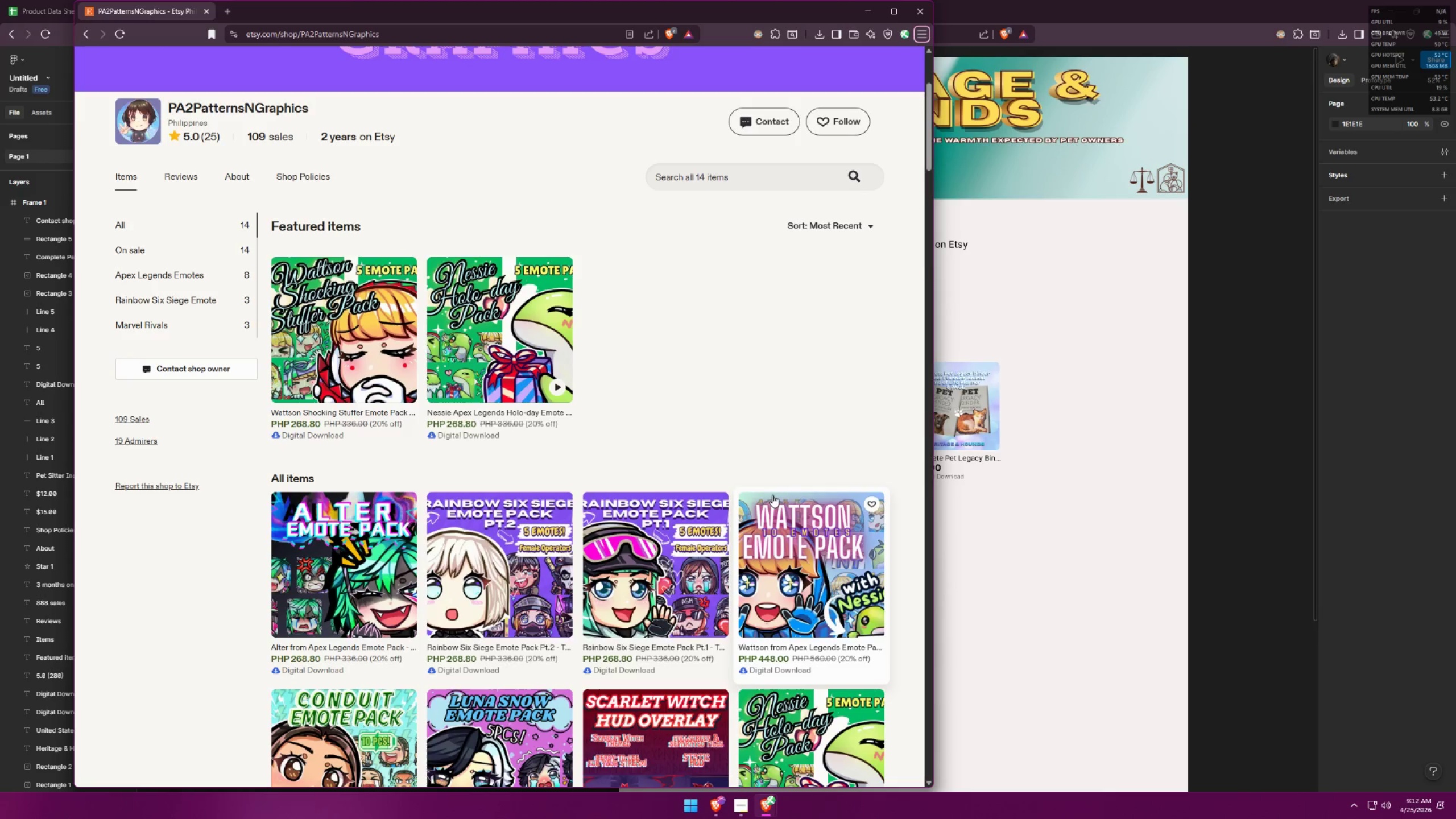 
key(Alt+AltLeft)
 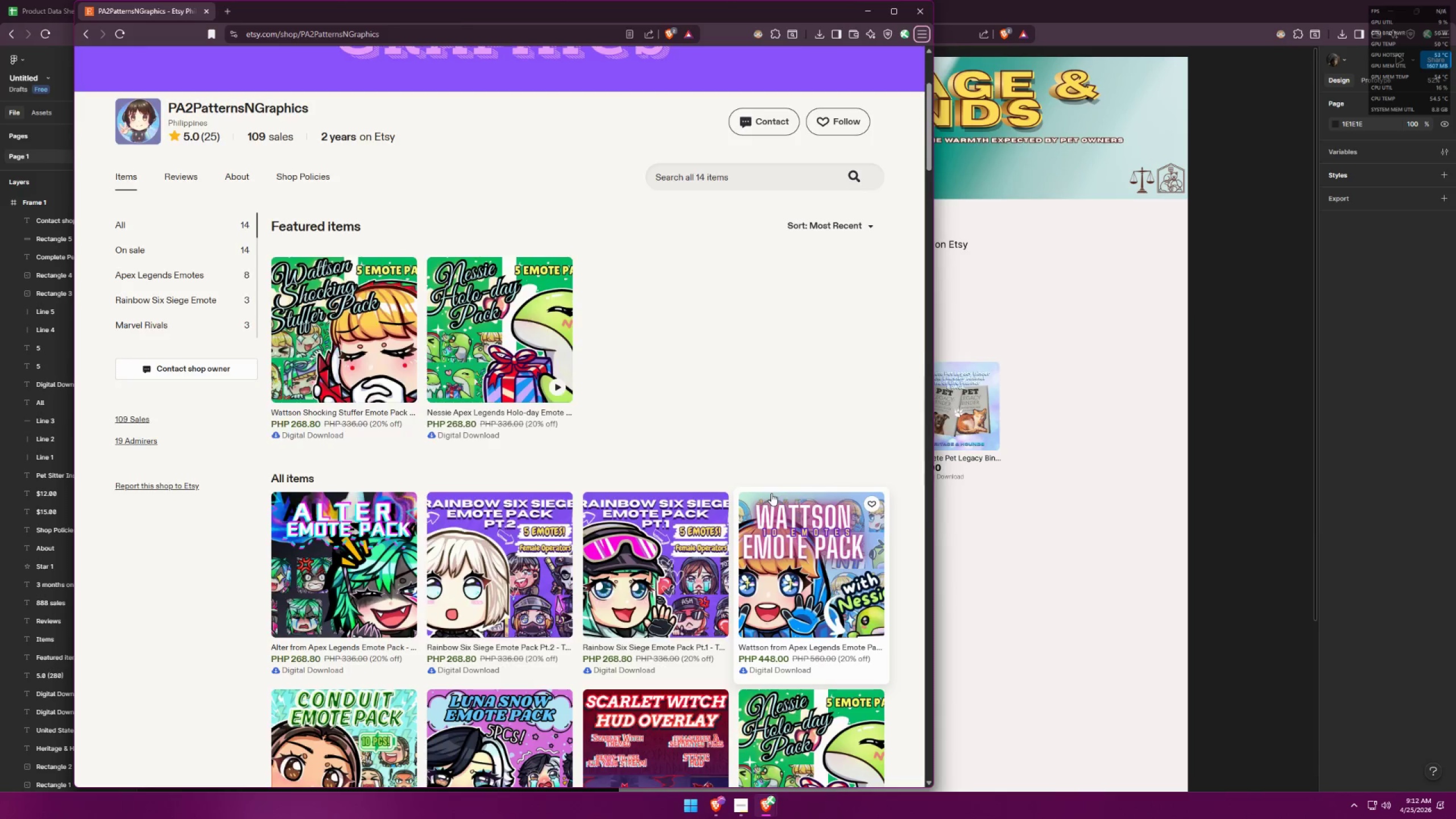 
key(Alt+Tab)
 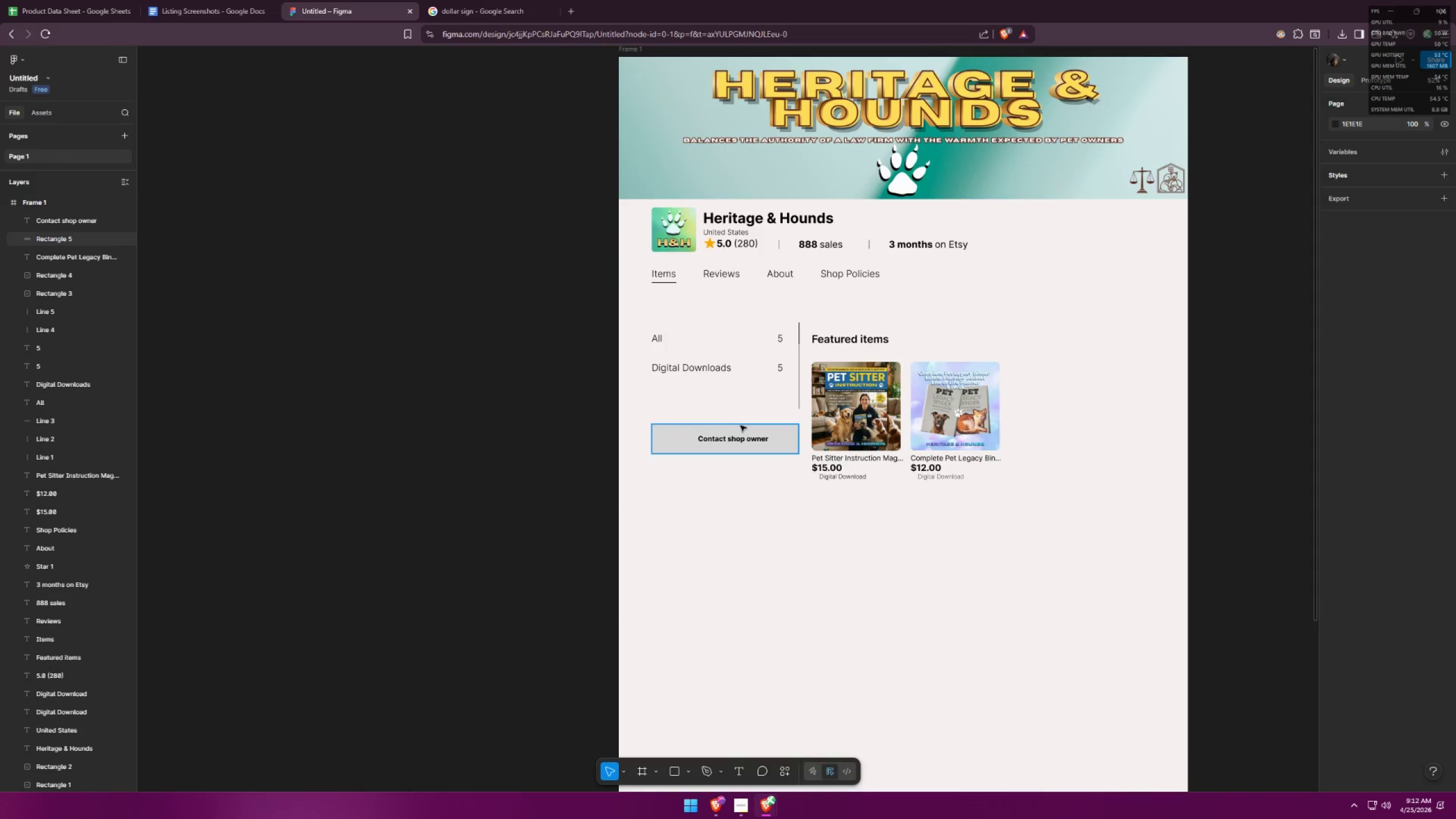 
left_click([743, 427])
 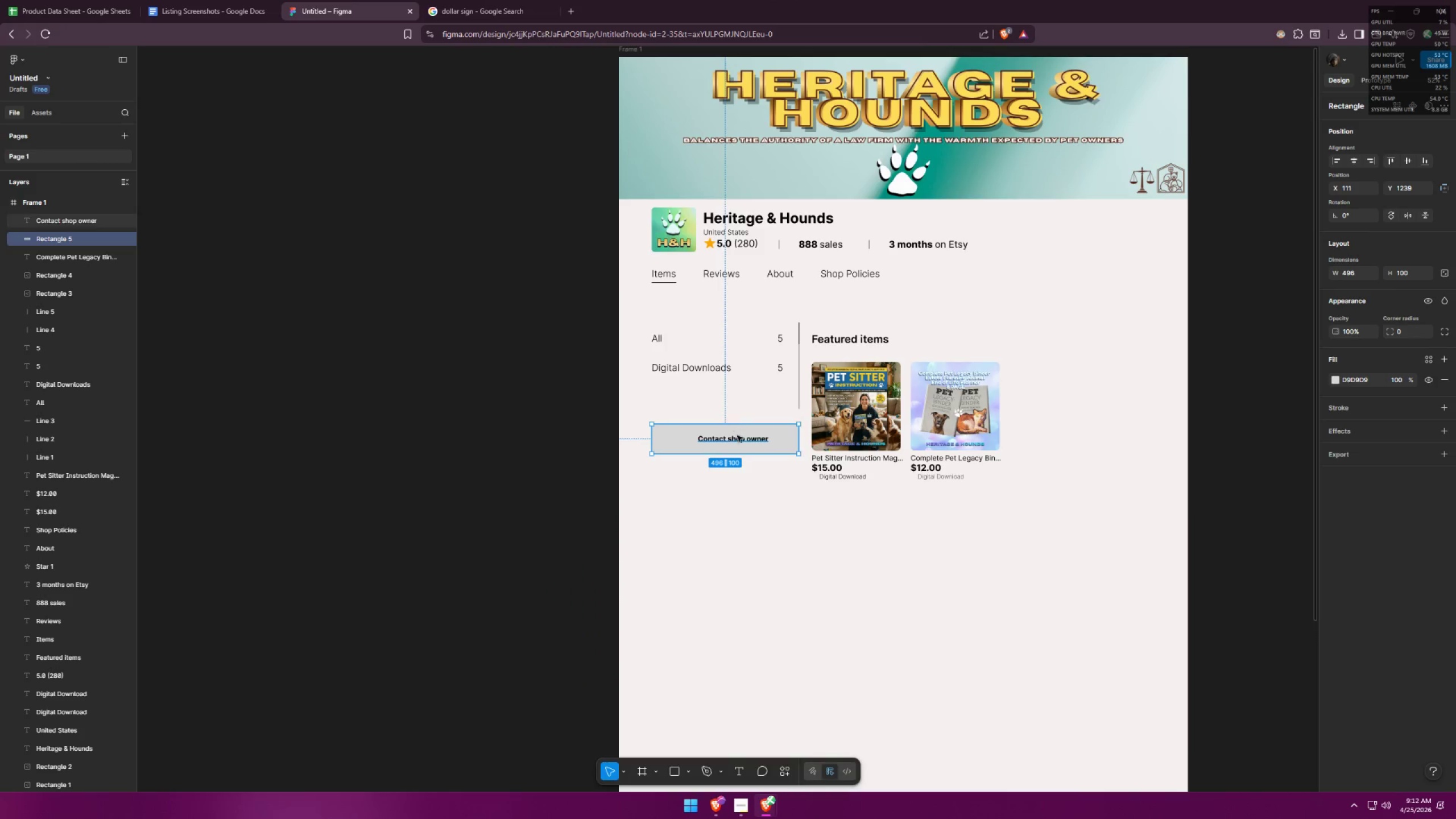 
left_click([739, 441])
 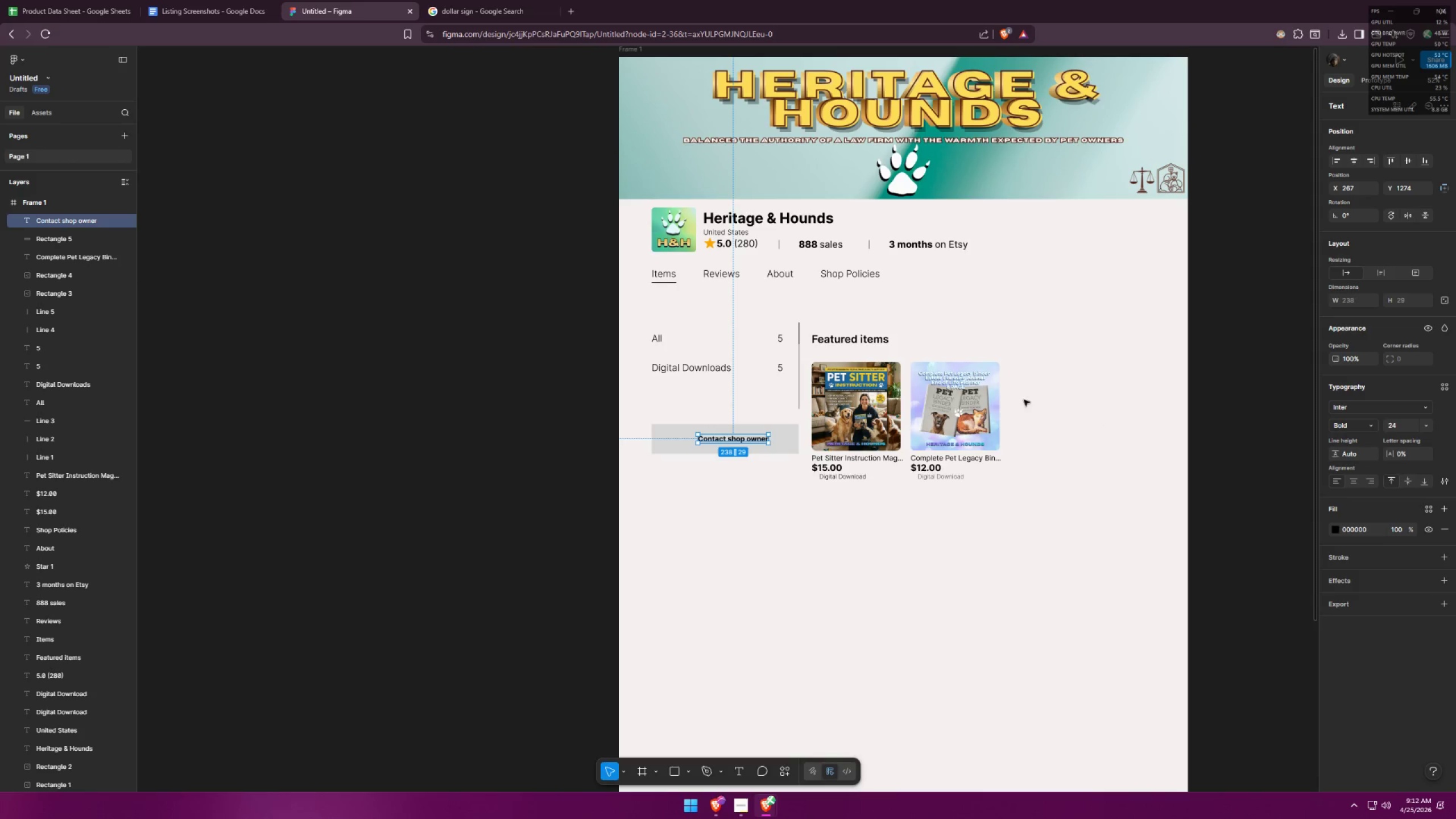 
left_click_drag(start_coordinate=[1403, 429], to_coordinate=[1375, 424])
 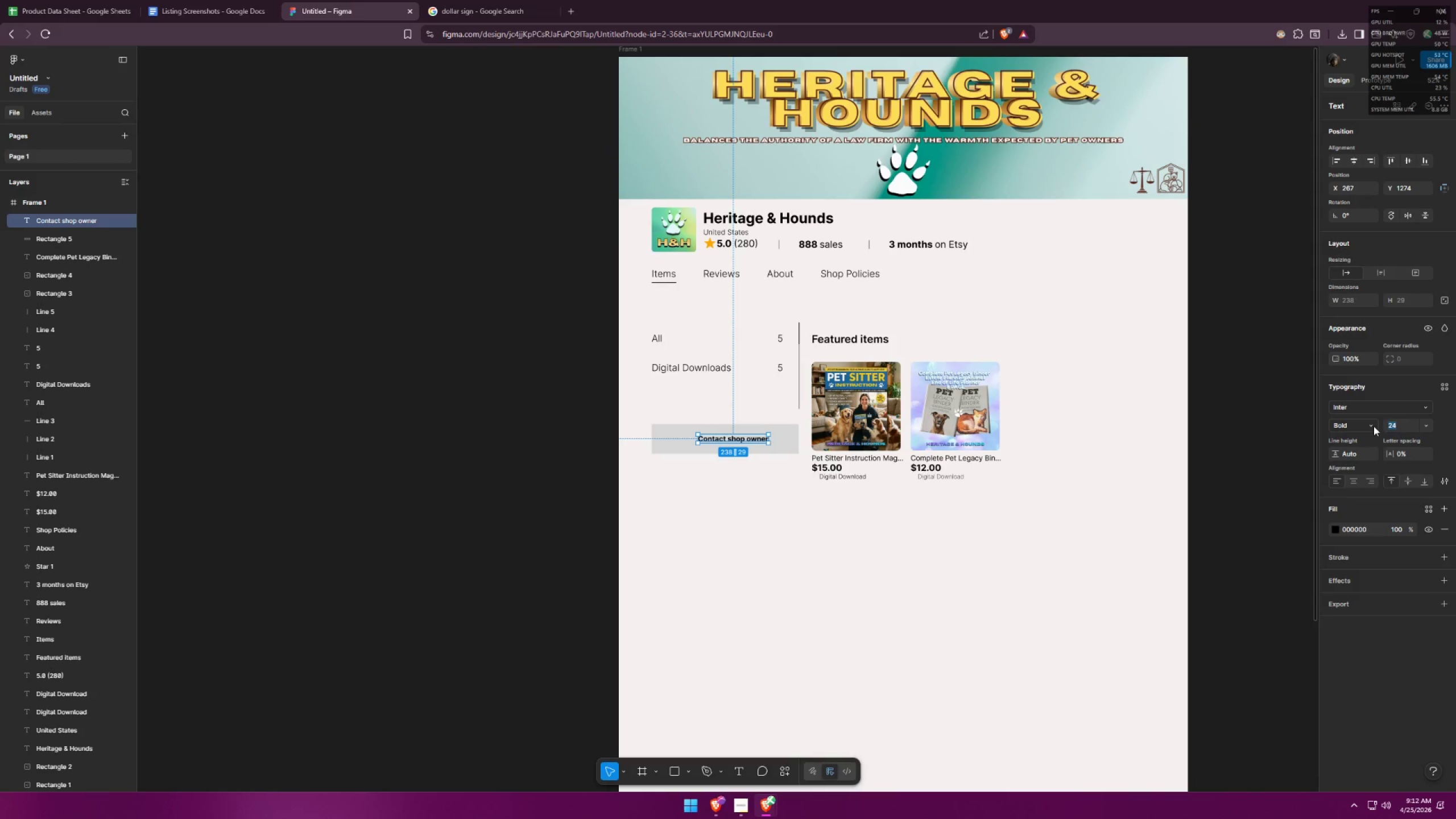 
type(30)
 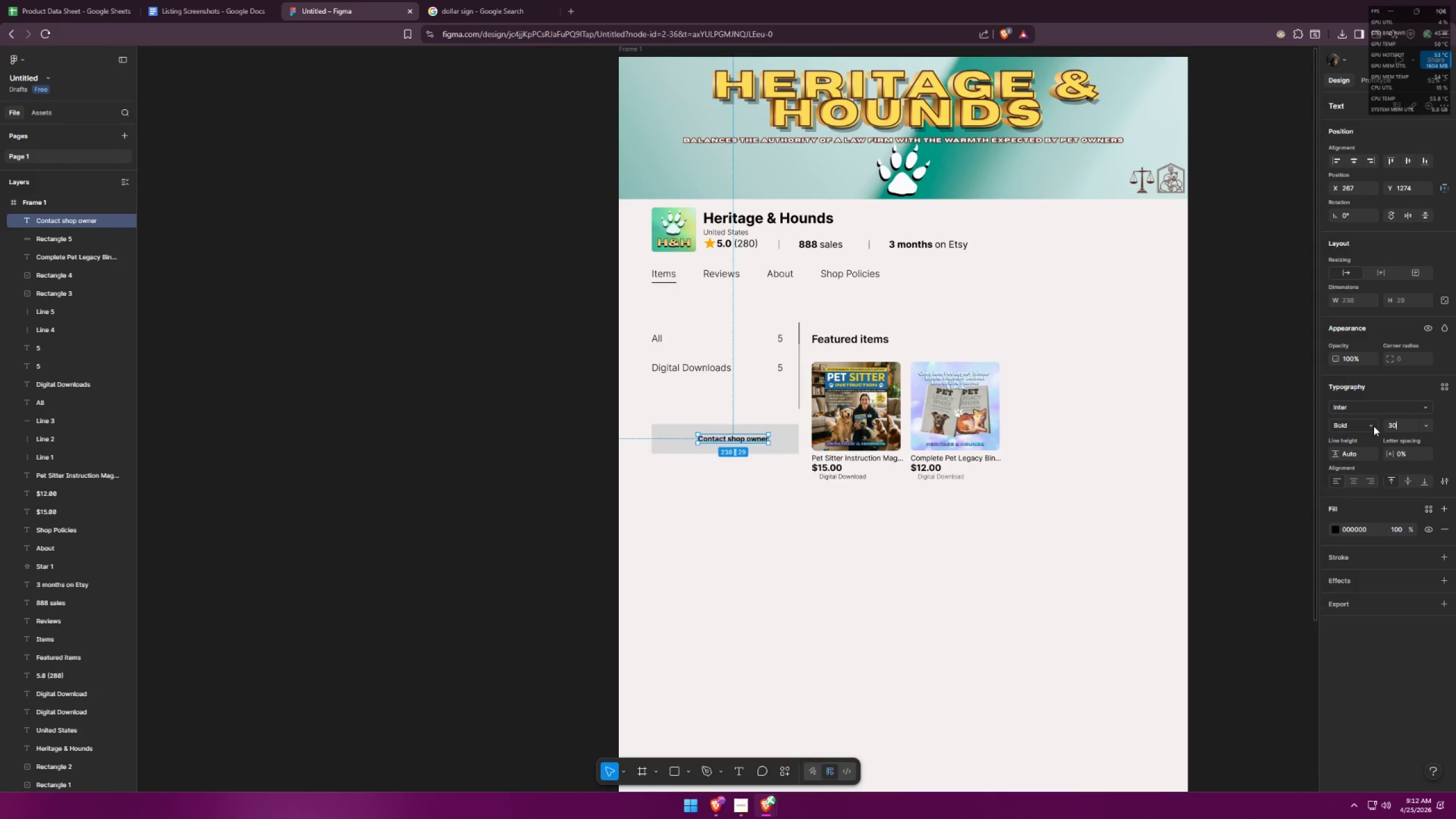 
key(Enter)
 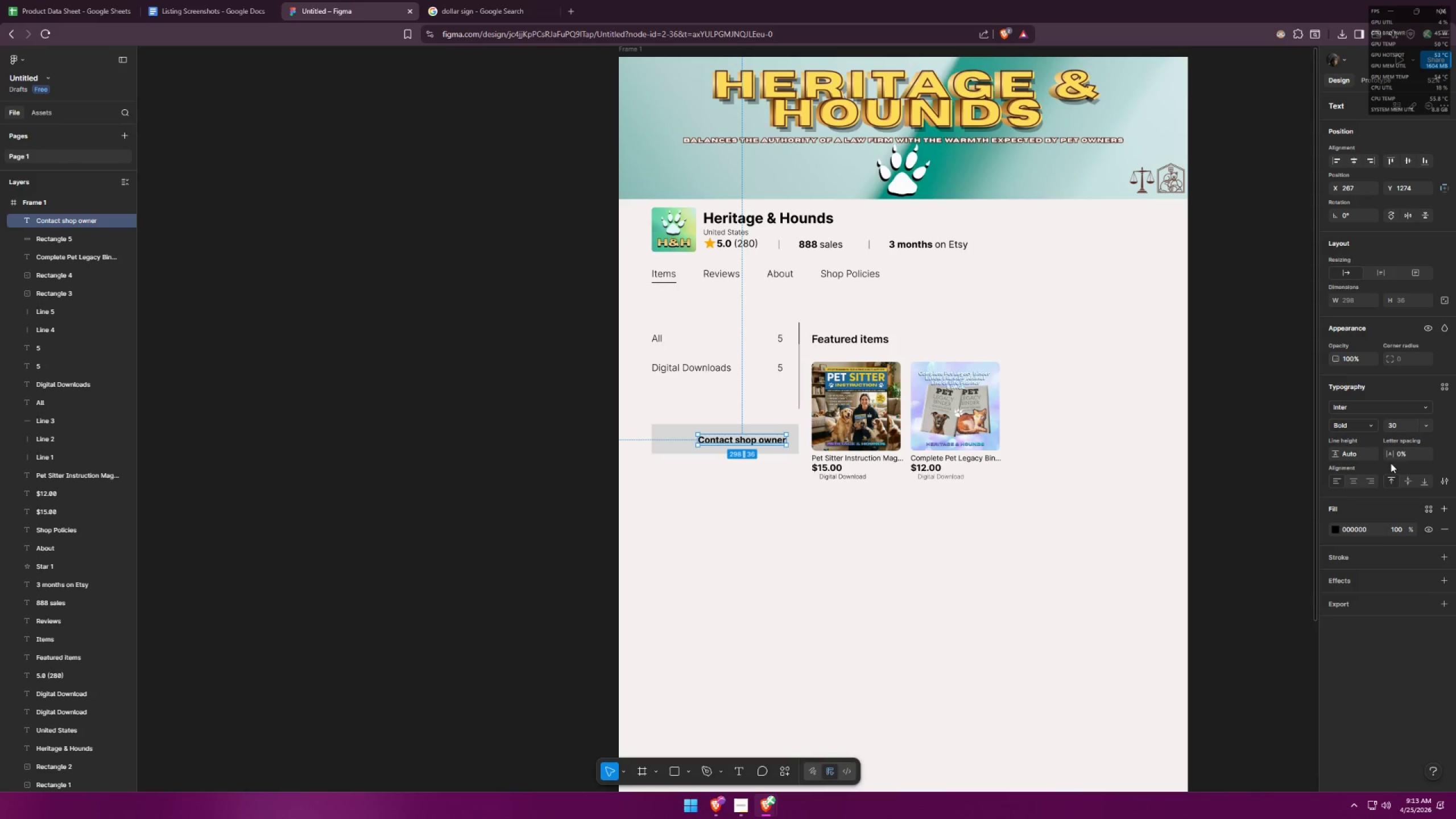 
left_click_drag(start_coordinate=[1403, 423], to_coordinate=[1389, 423])
 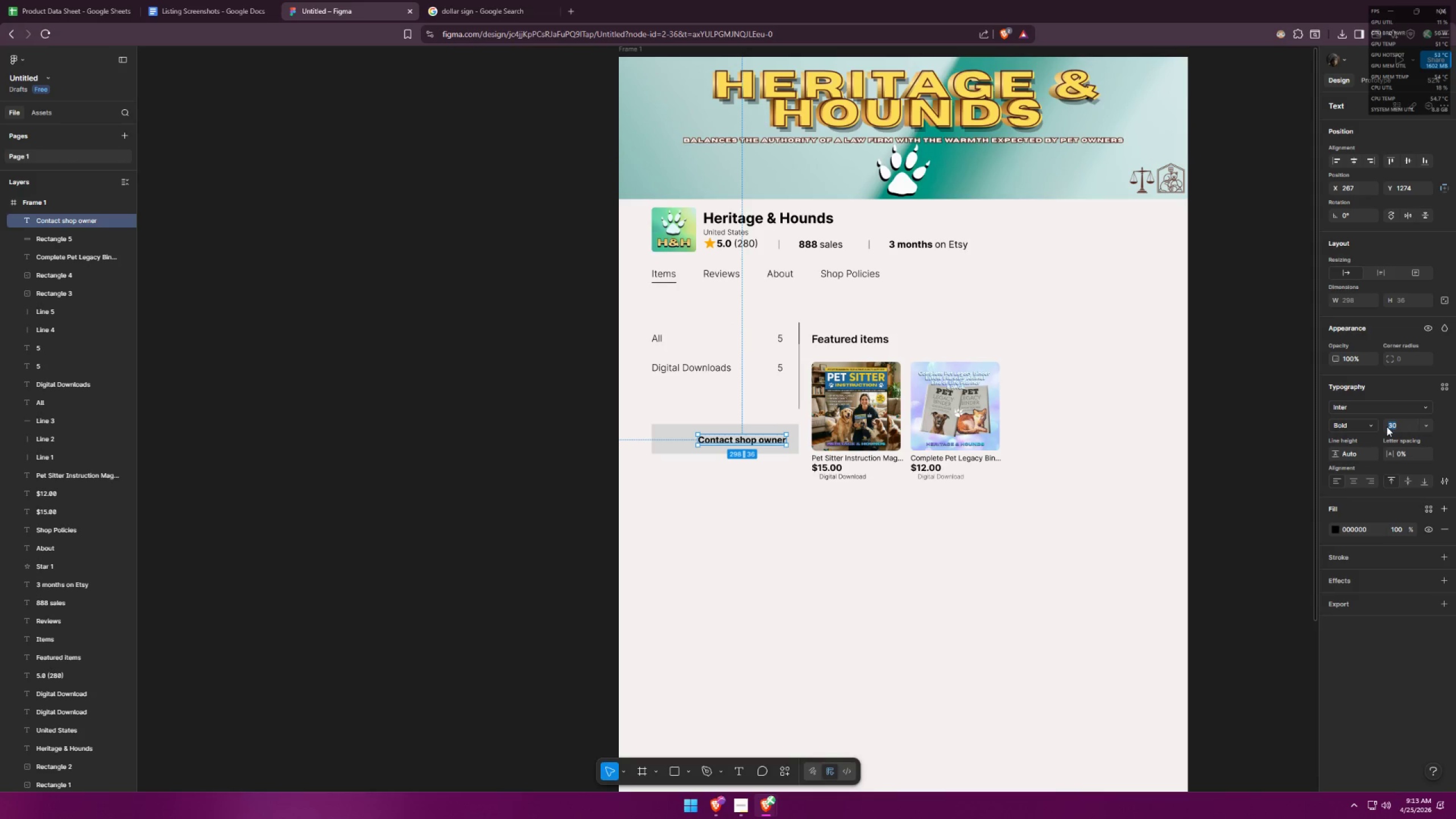 
key(Backspace)
type(25)
 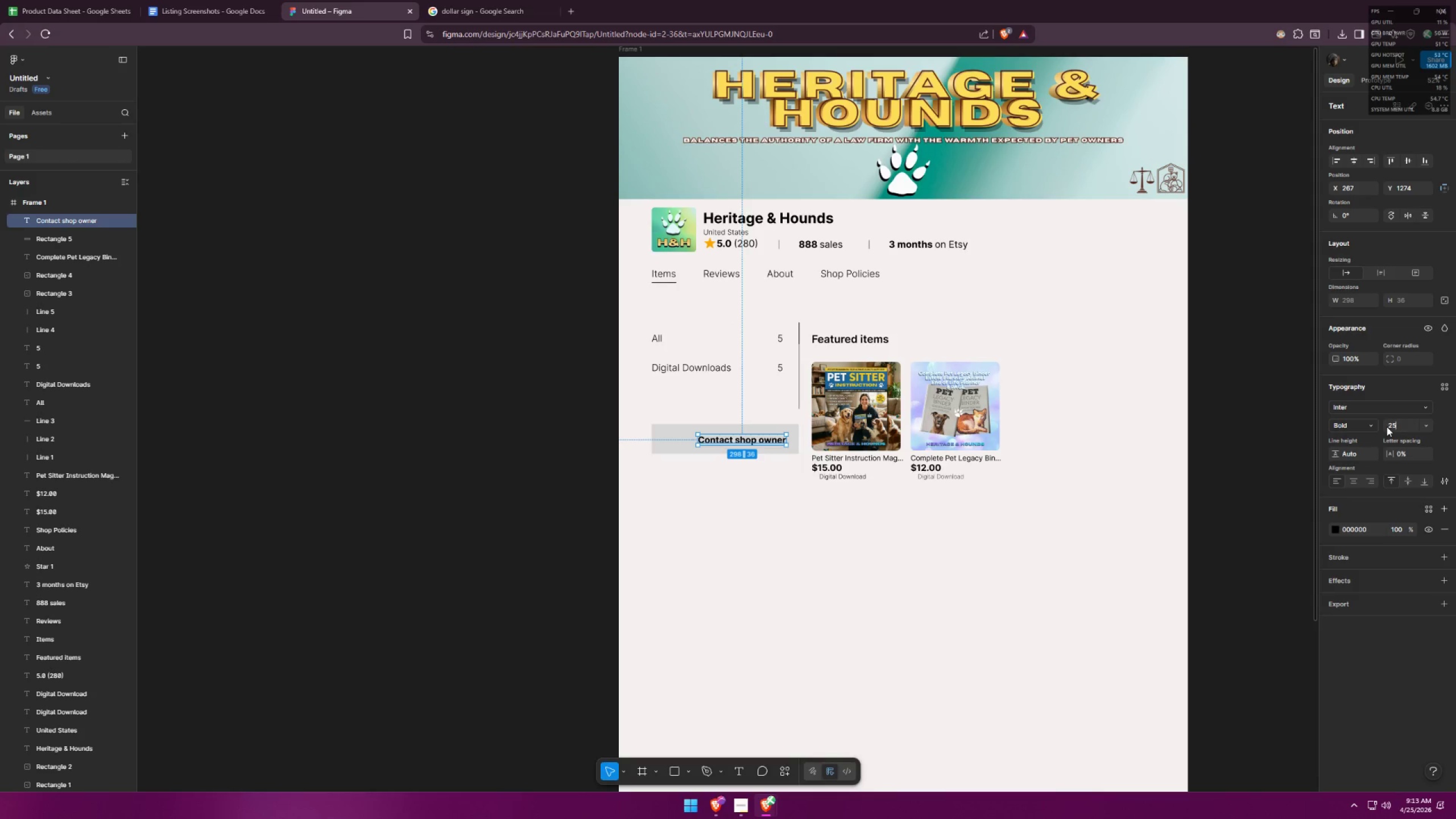 
key(Enter)
 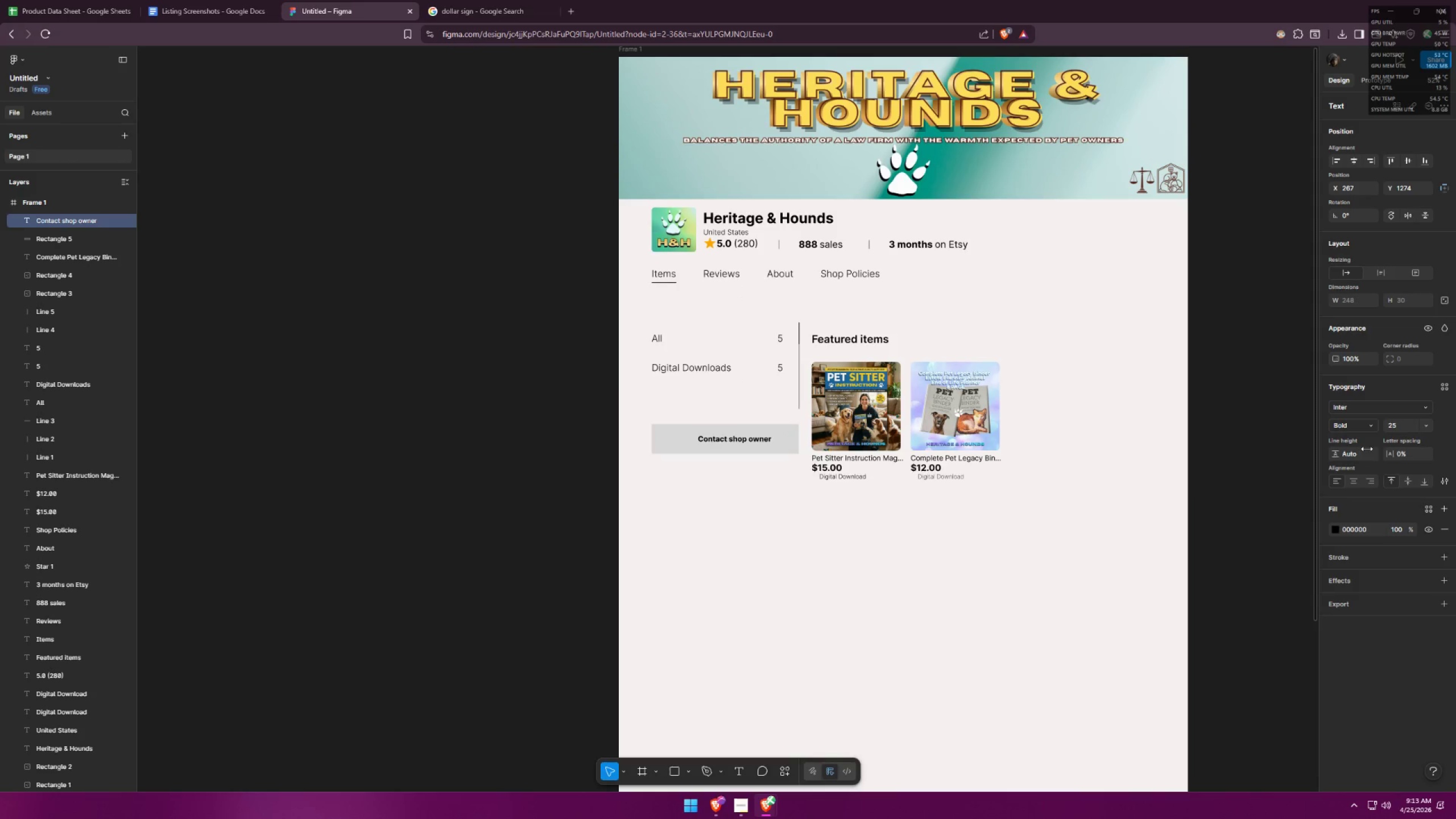 
left_click([804, 569])
 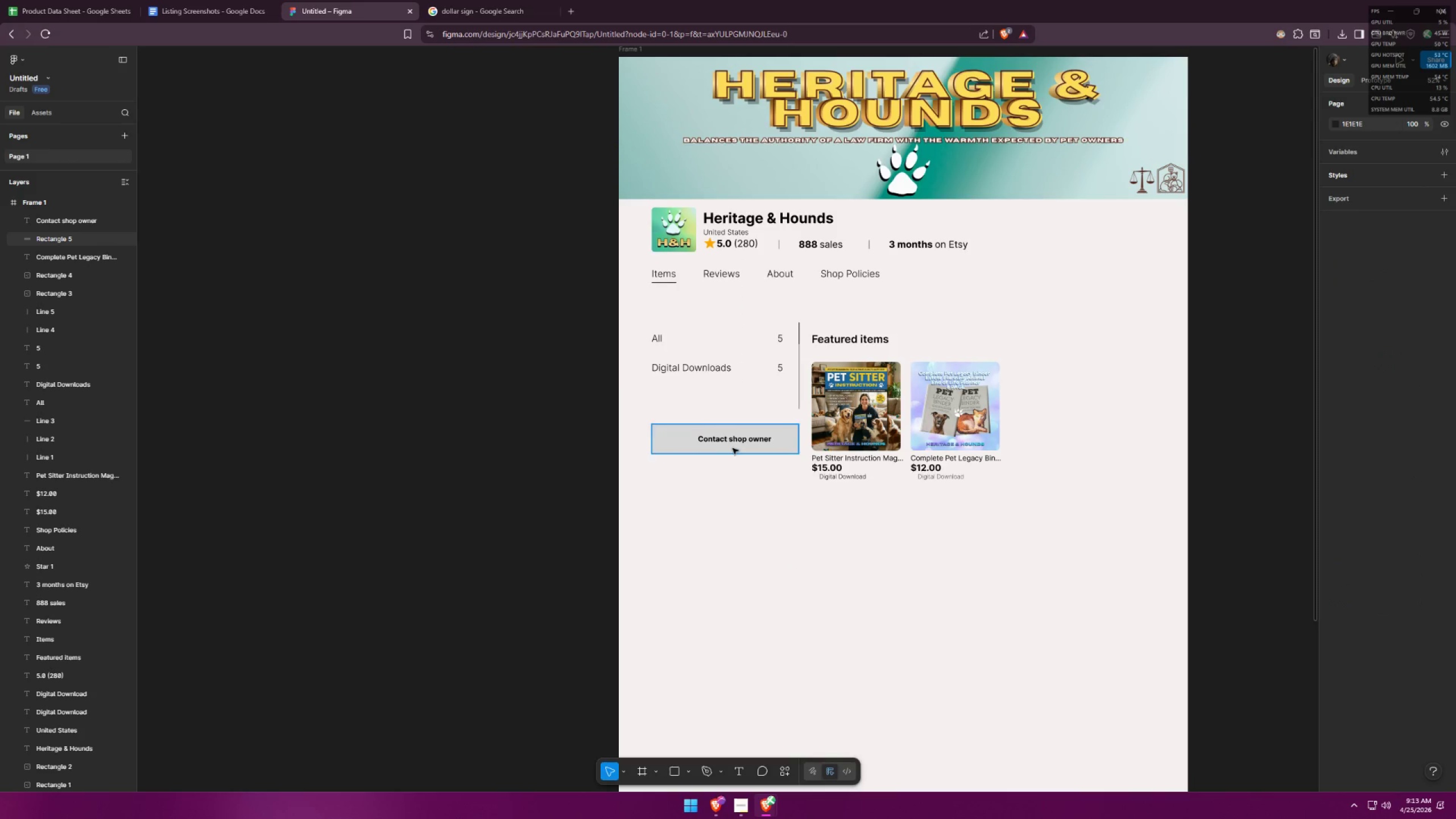 
left_click_drag(start_coordinate=[739, 445], to_coordinate=[744, 445])
 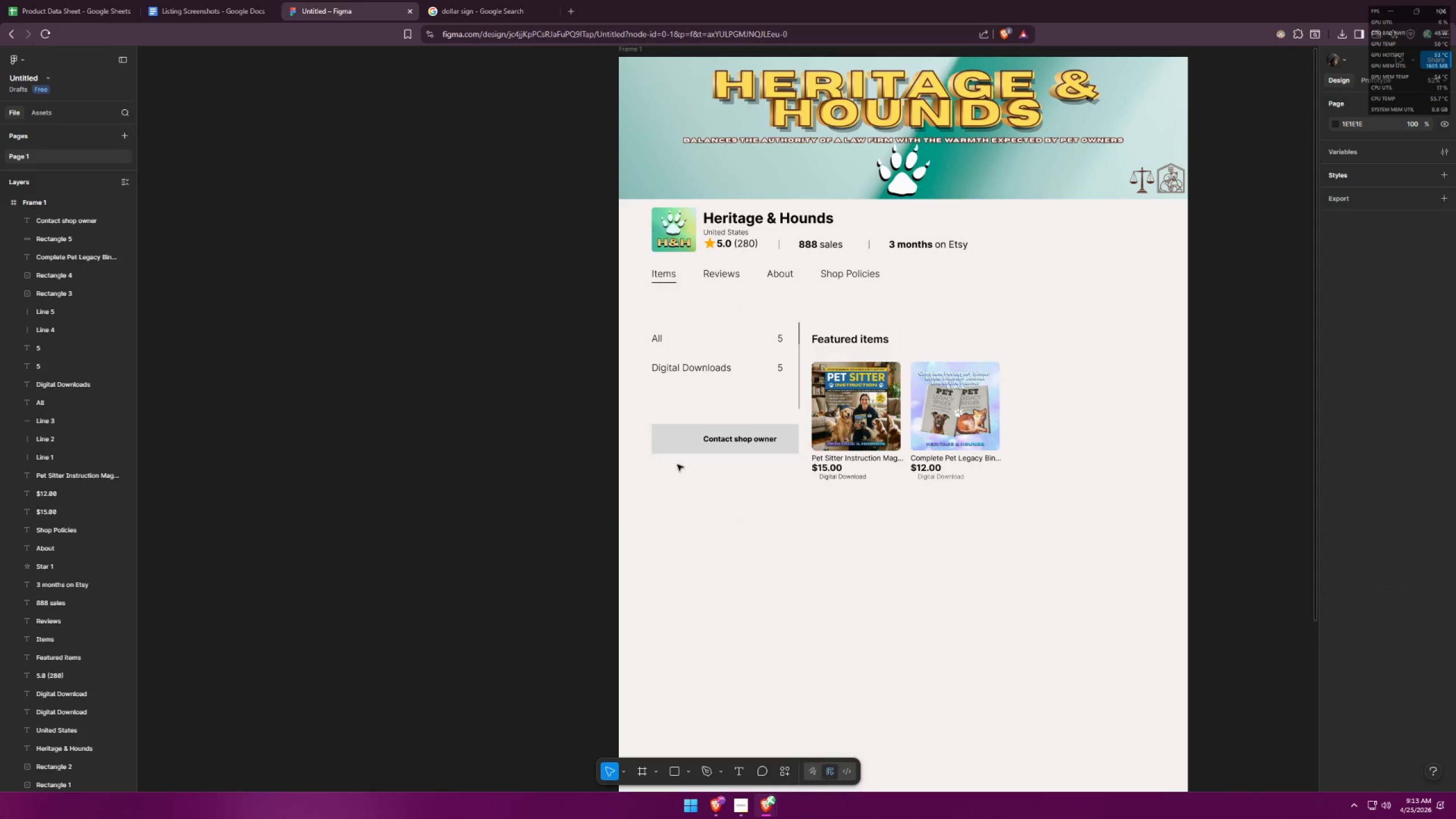 
left_click([668, 445])
 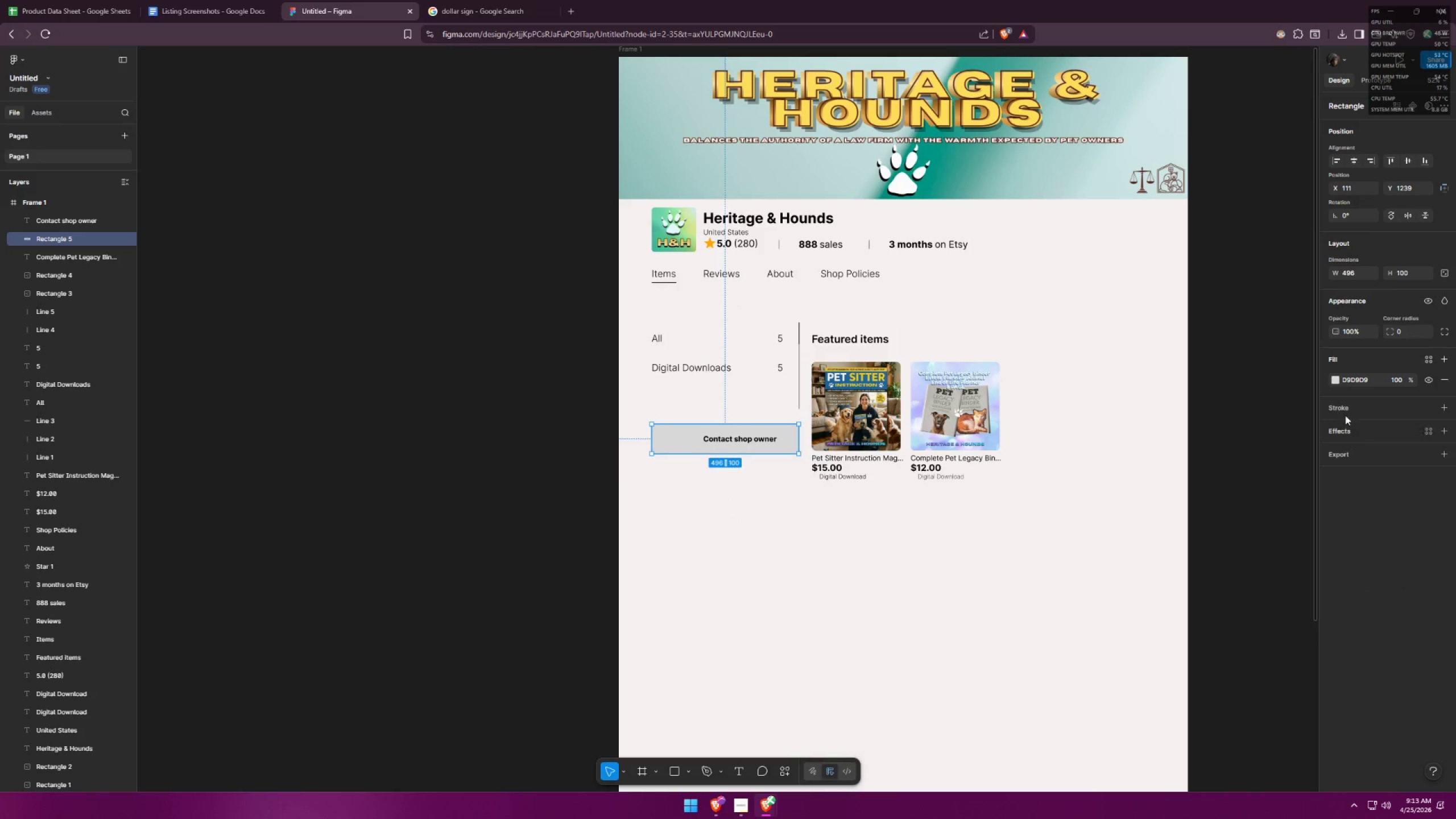 
left_click([1335, 382])
 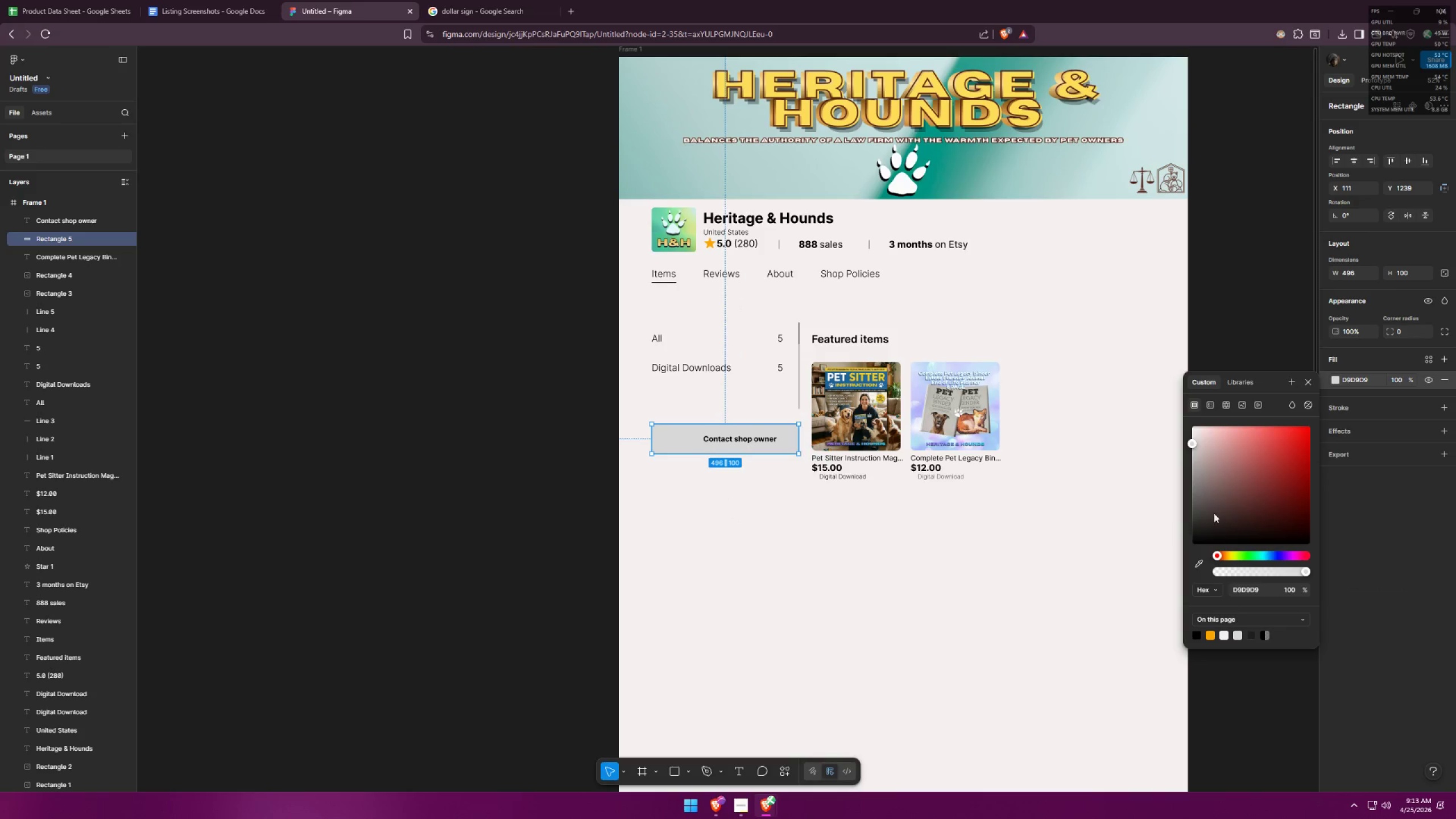 
left_click_drag(start_coordinate=[1220, 495], to_coordinate=[1151, 373])
 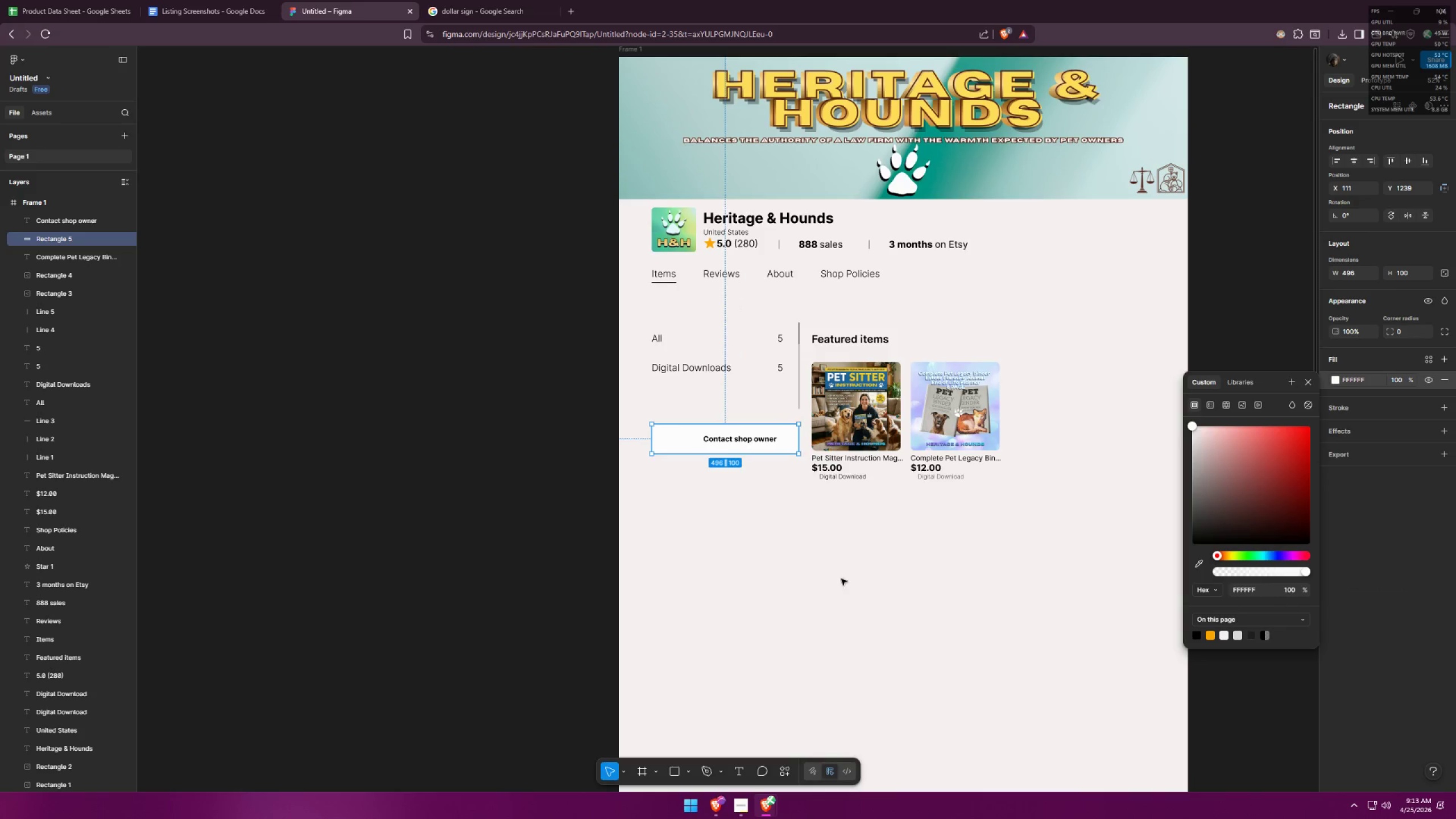 
left_click([835, 581])
 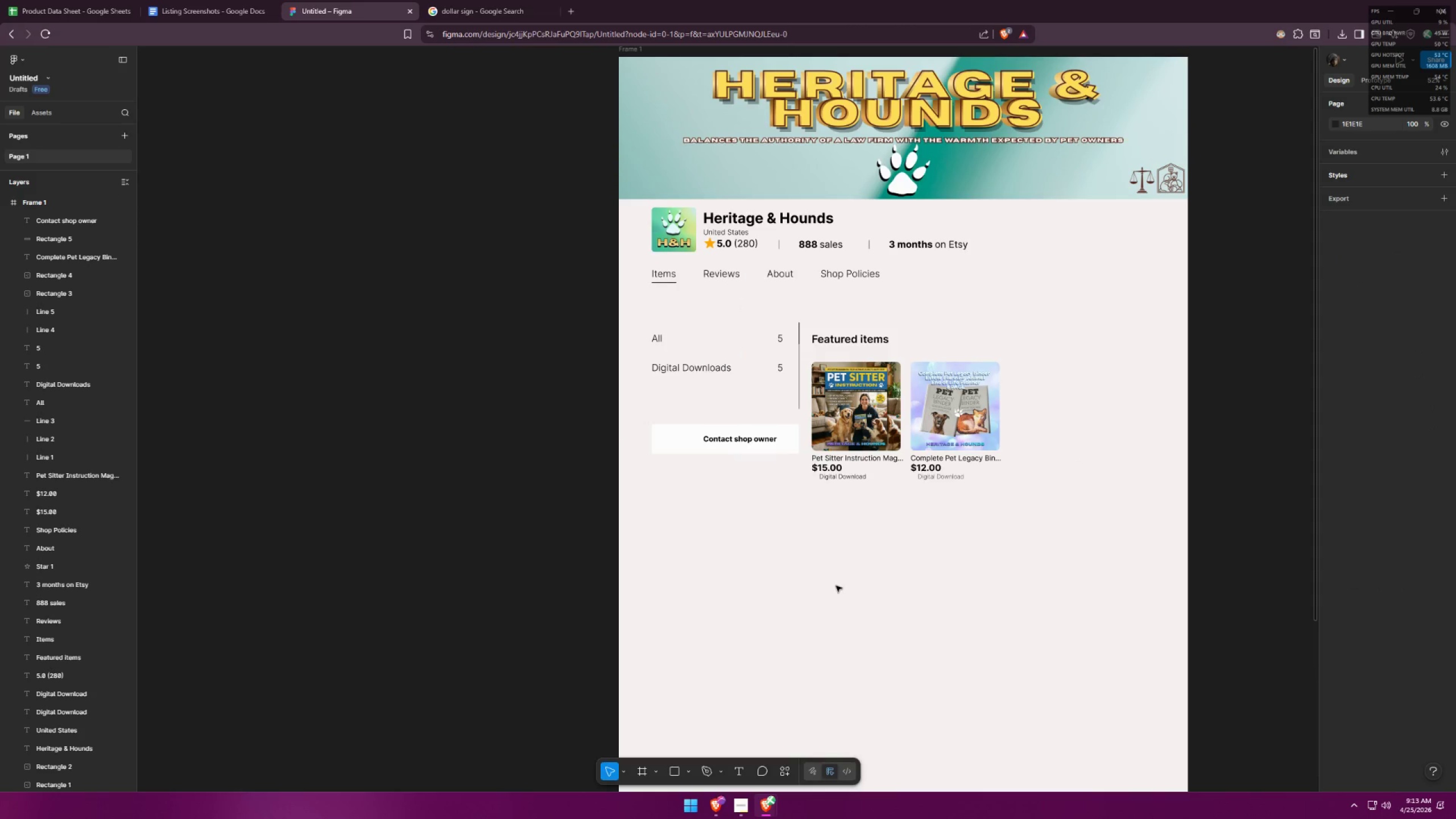 
key(Alt+AltLeft)
 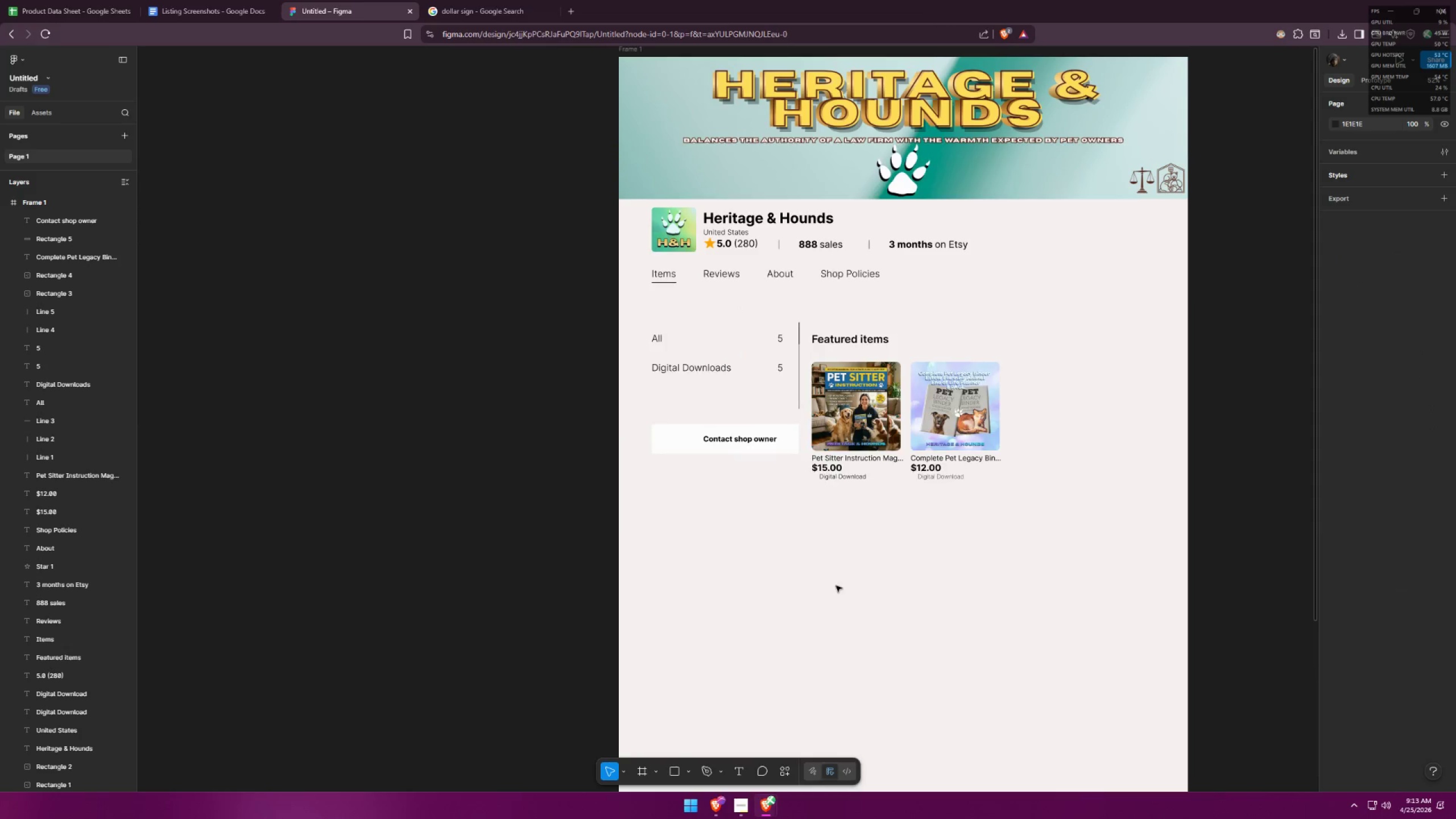 
key(Alt+Tab)
 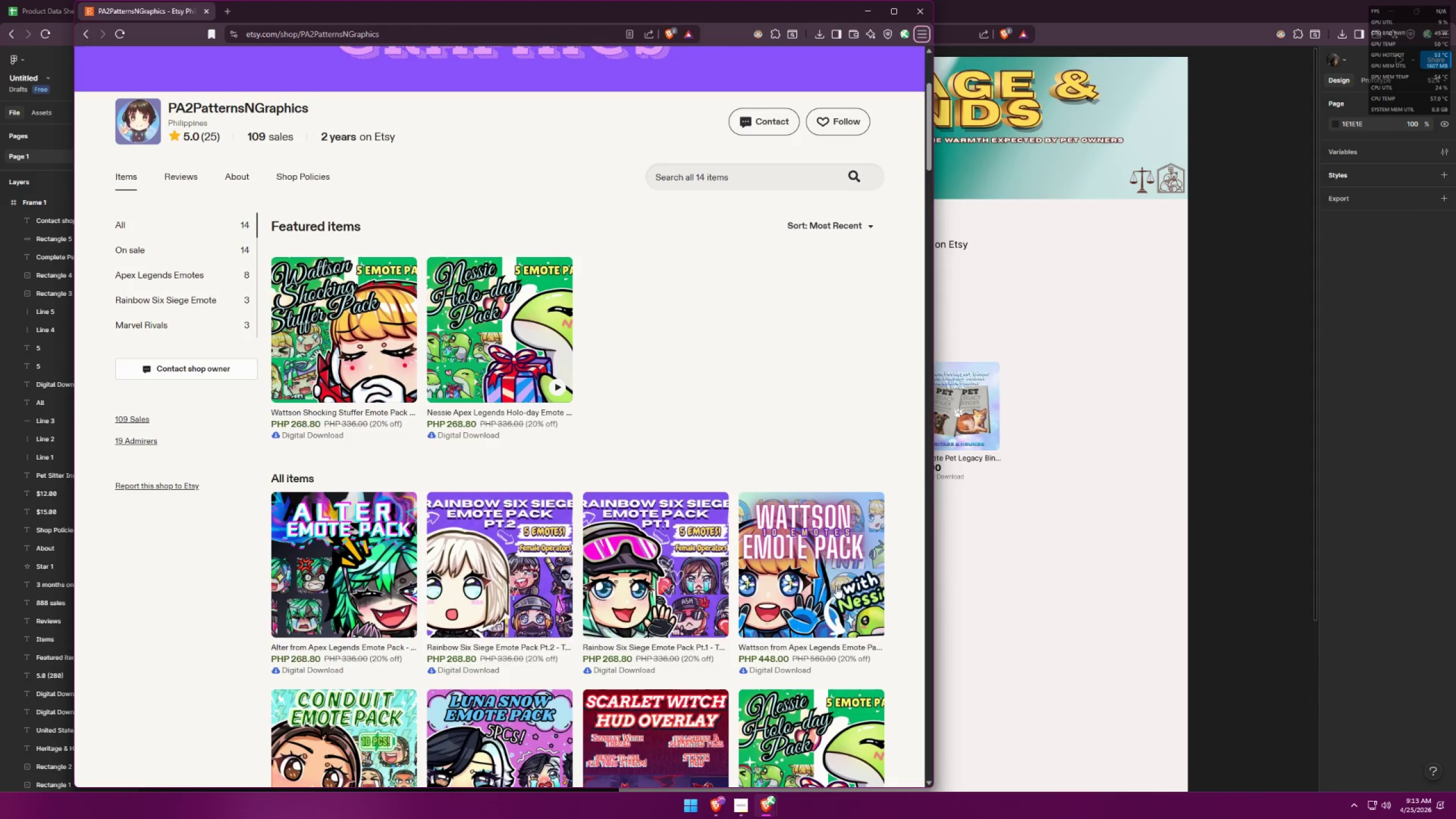 
key(Alt+AltLeft)
 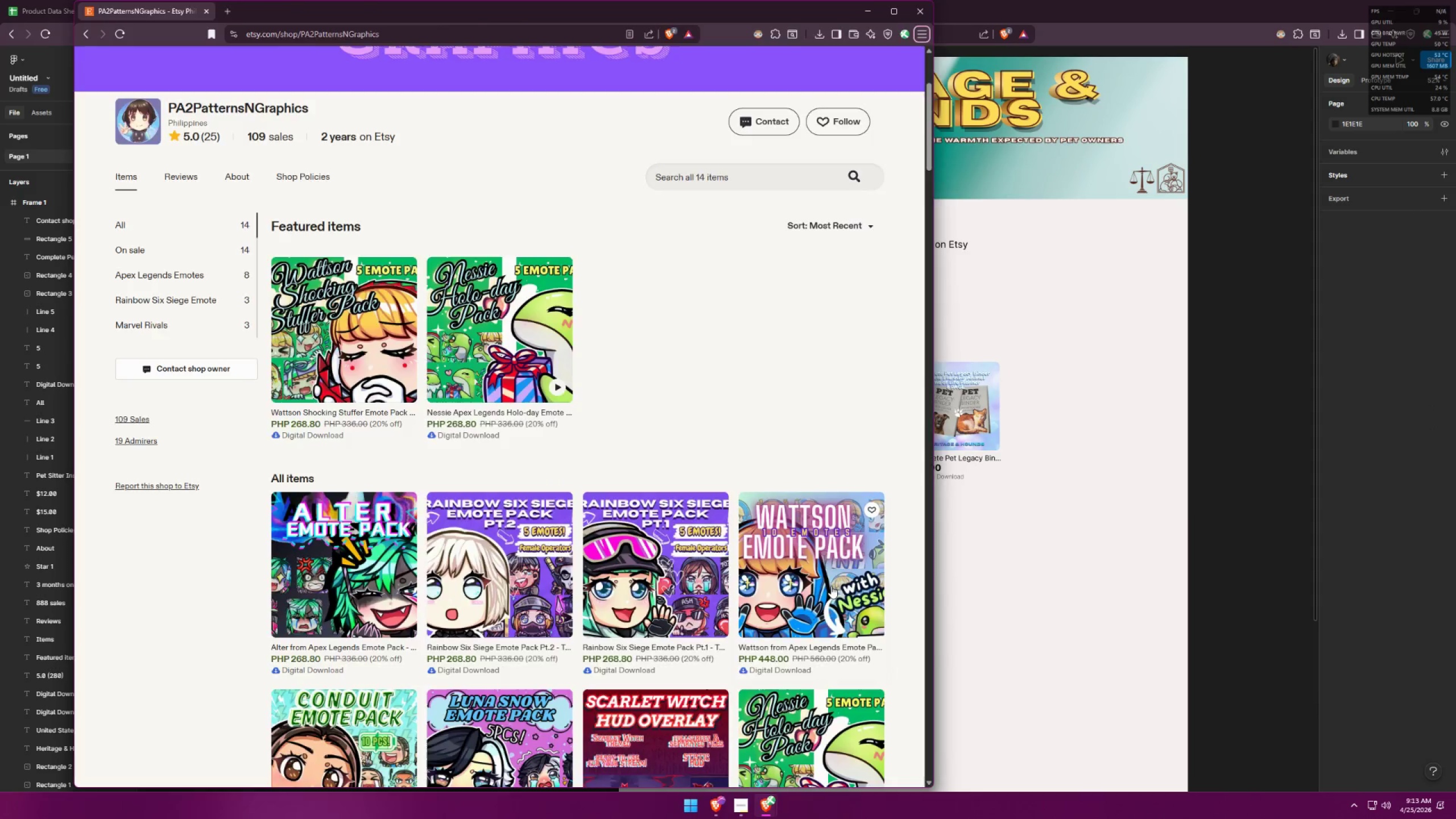 
key(Alt+Tab)
 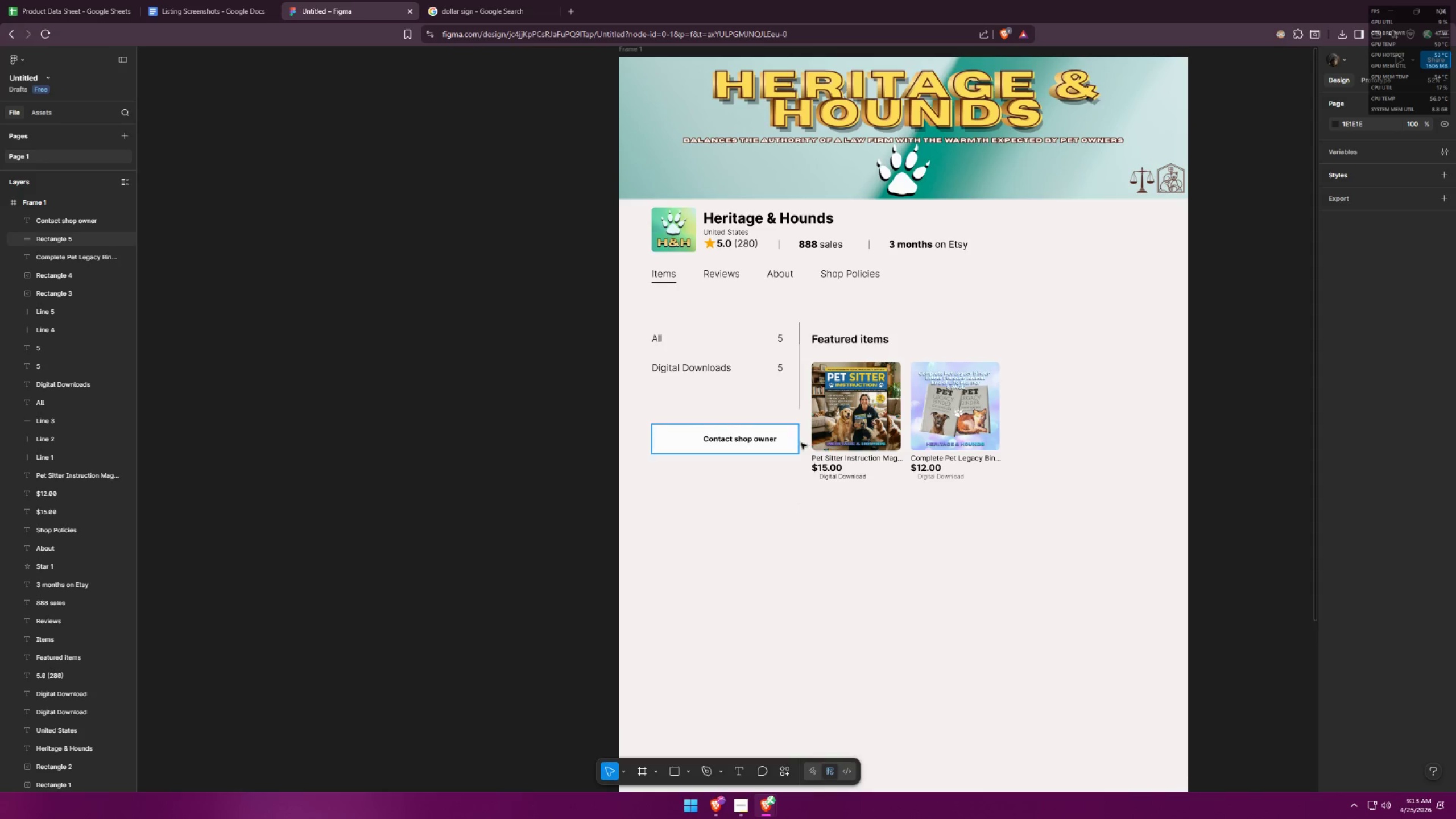 
left_click([797, 443])
 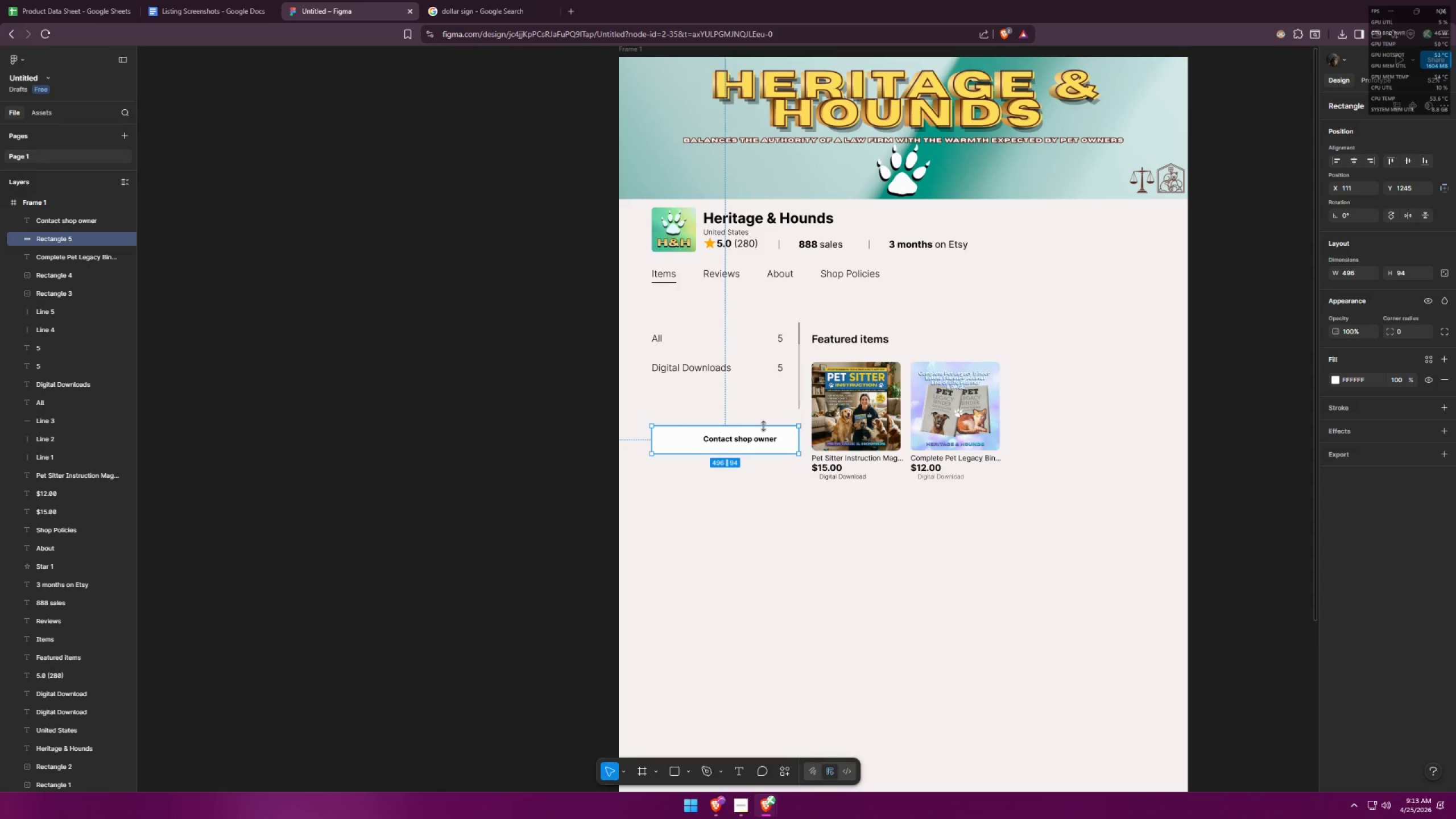 
wait(6.67)
 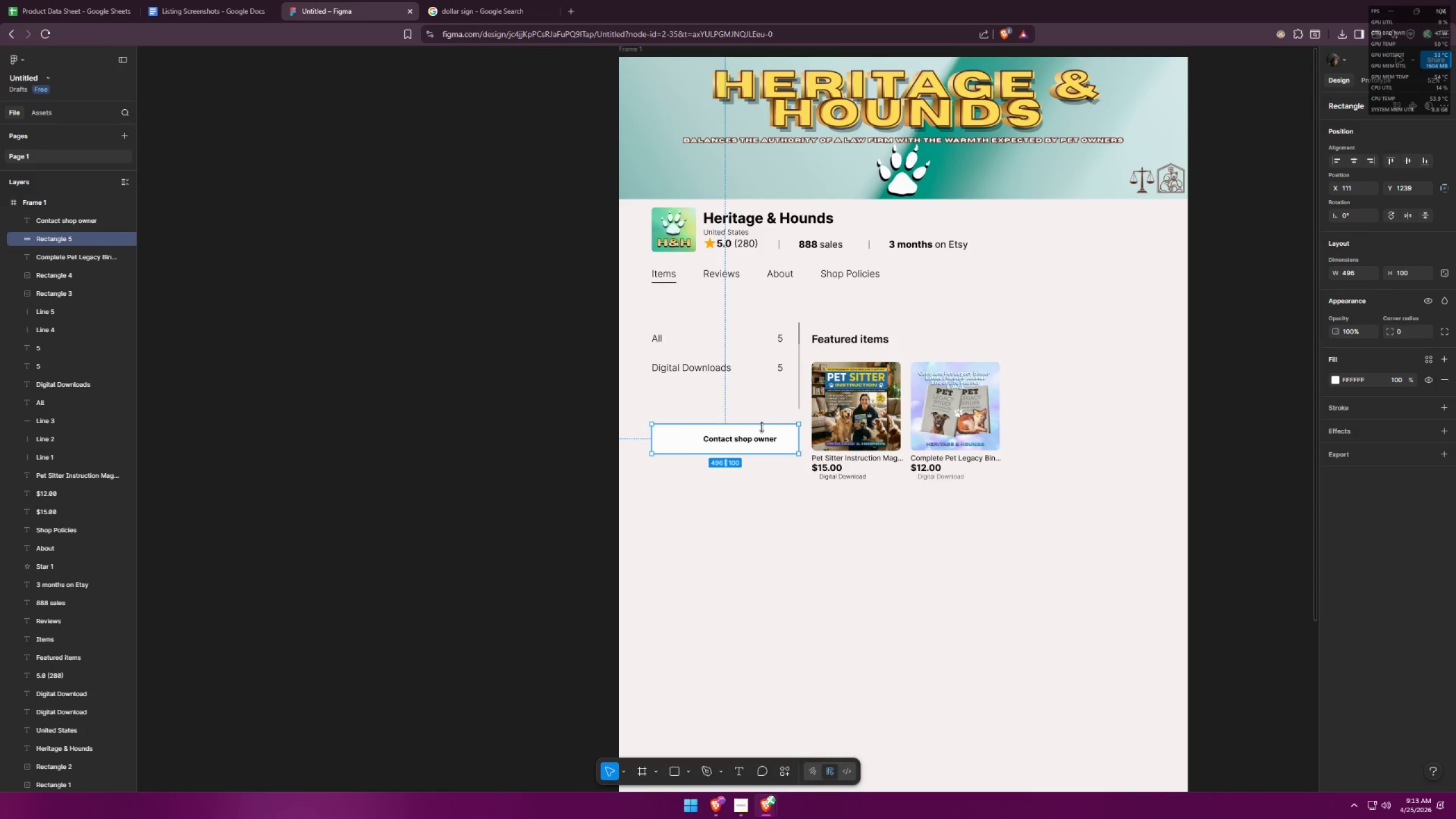 
left_click([776, 498])
 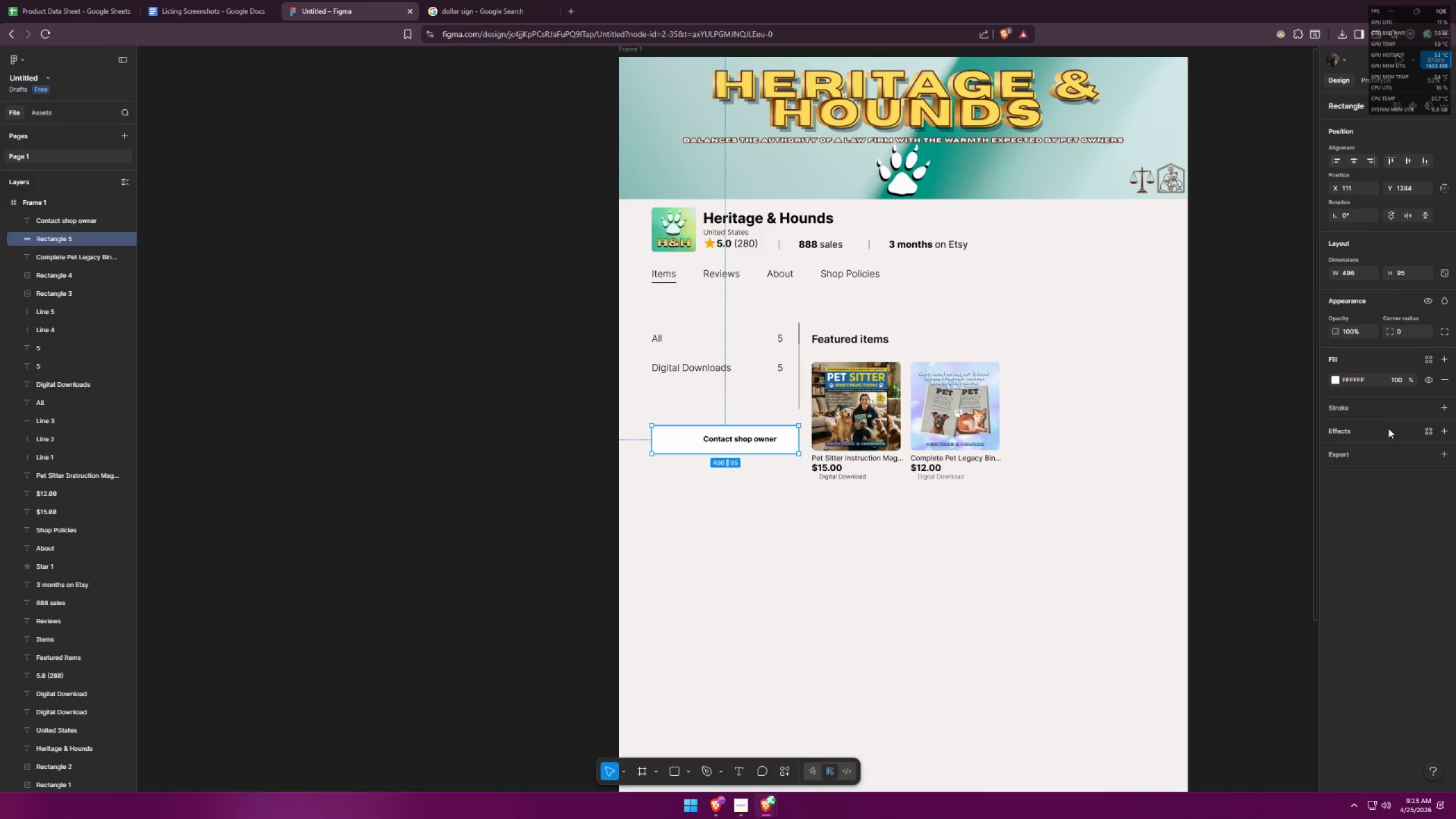 
left_click([1441, 407])
 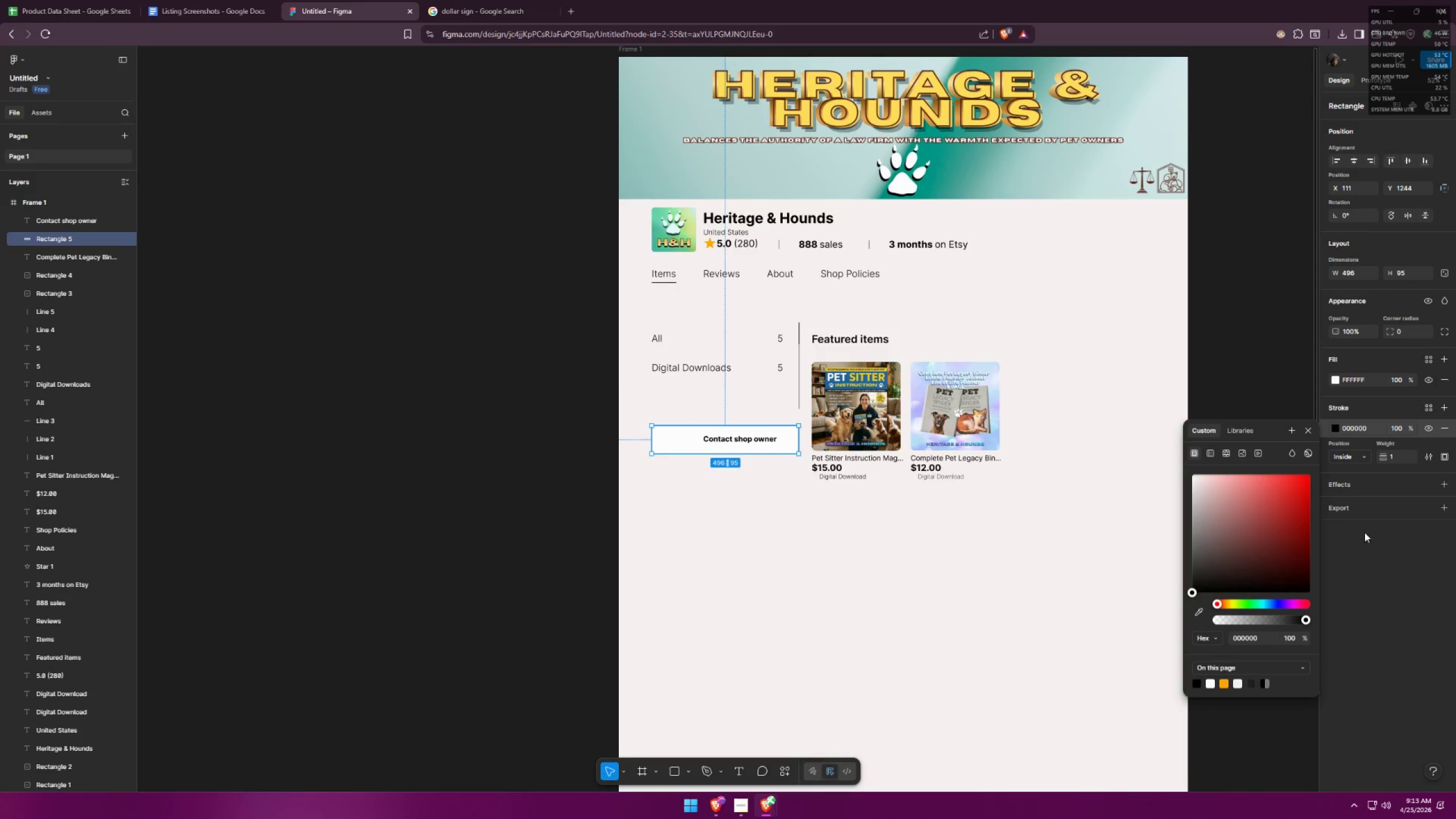 
double_click([953, 552])
 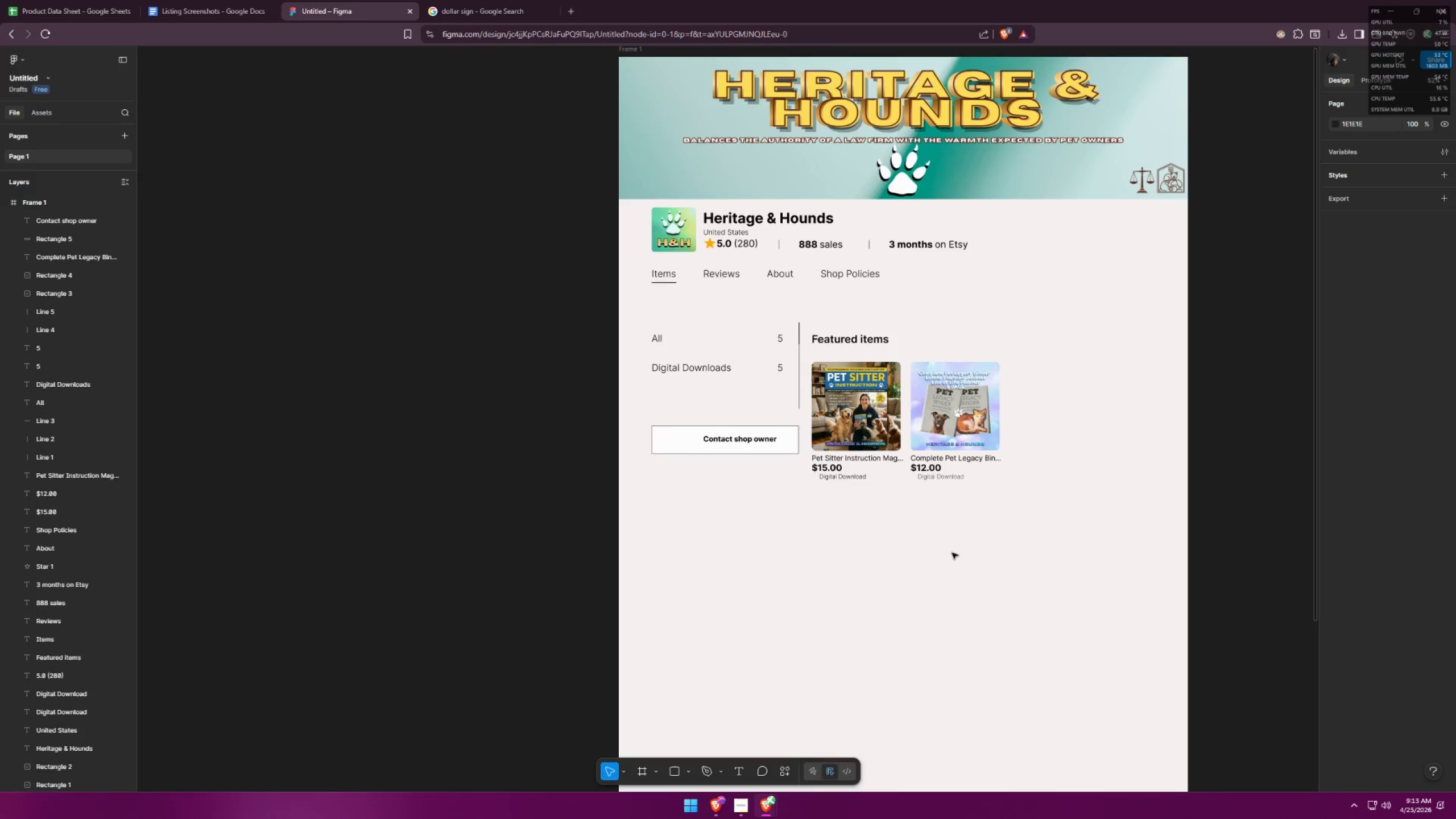 
key(Alt+AltLeft)
 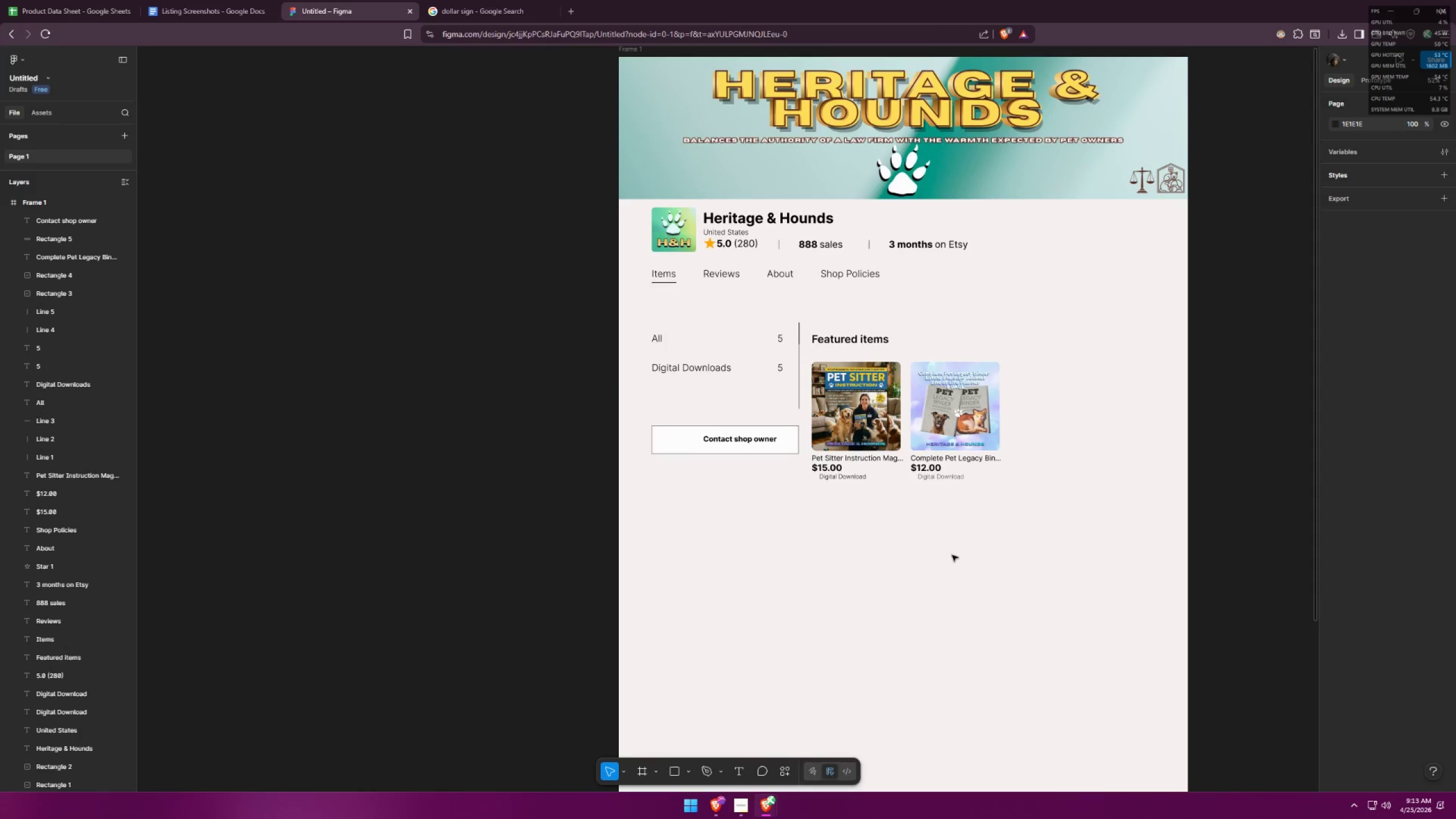 
key(Alt+Tab)
 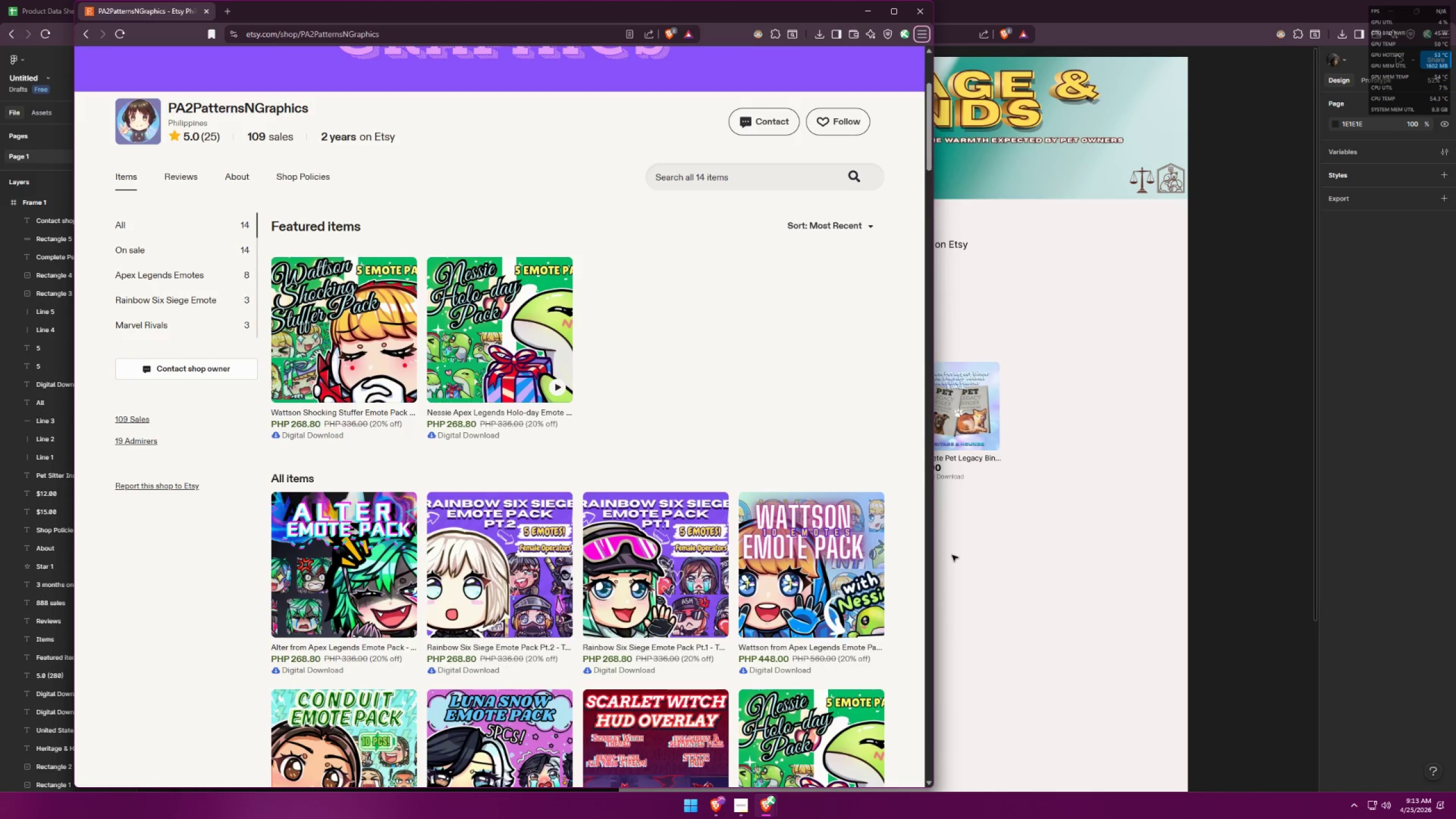 
key(Alt+AltLeft)
 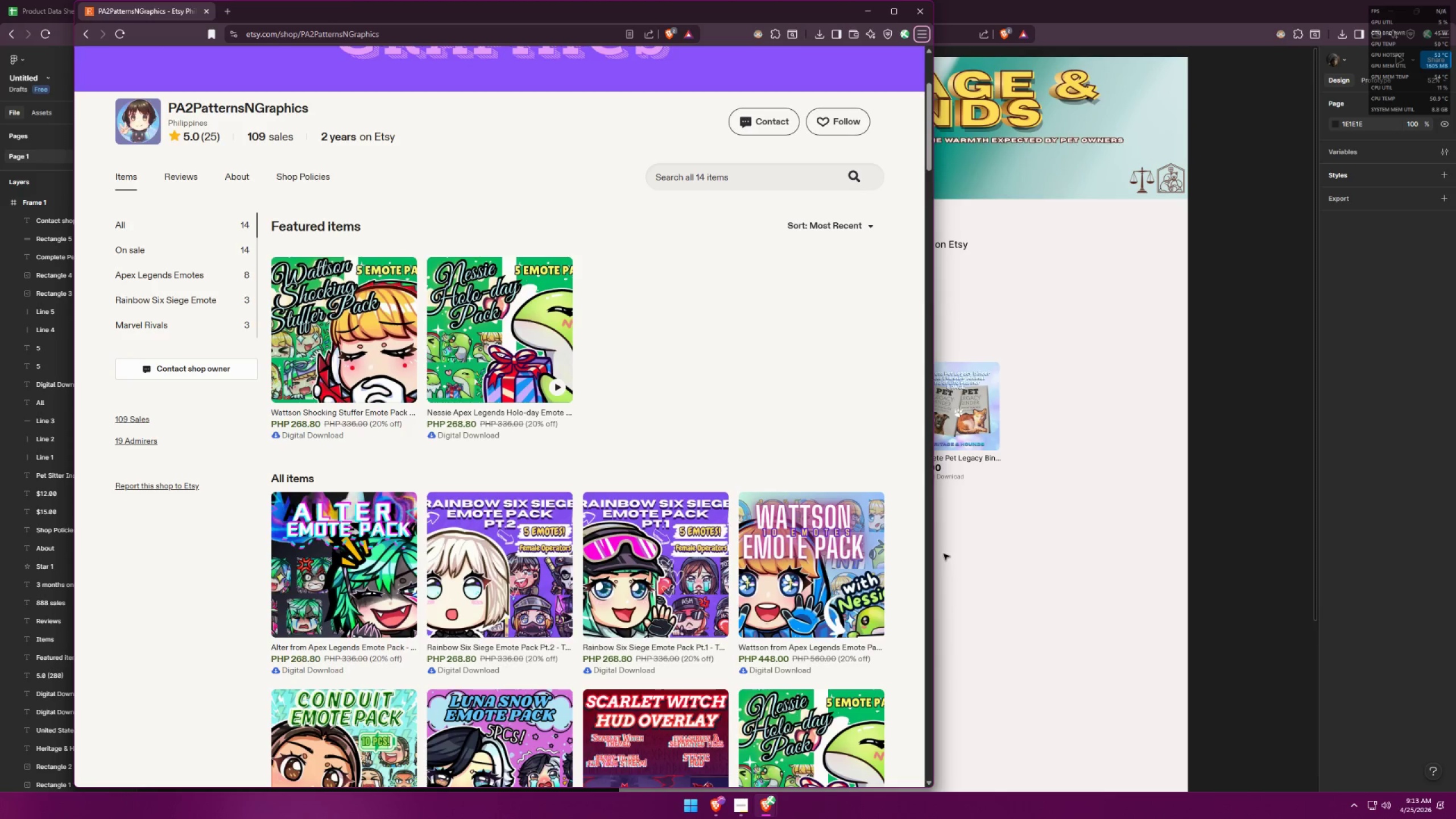 
key(Alt+AltLeft)
 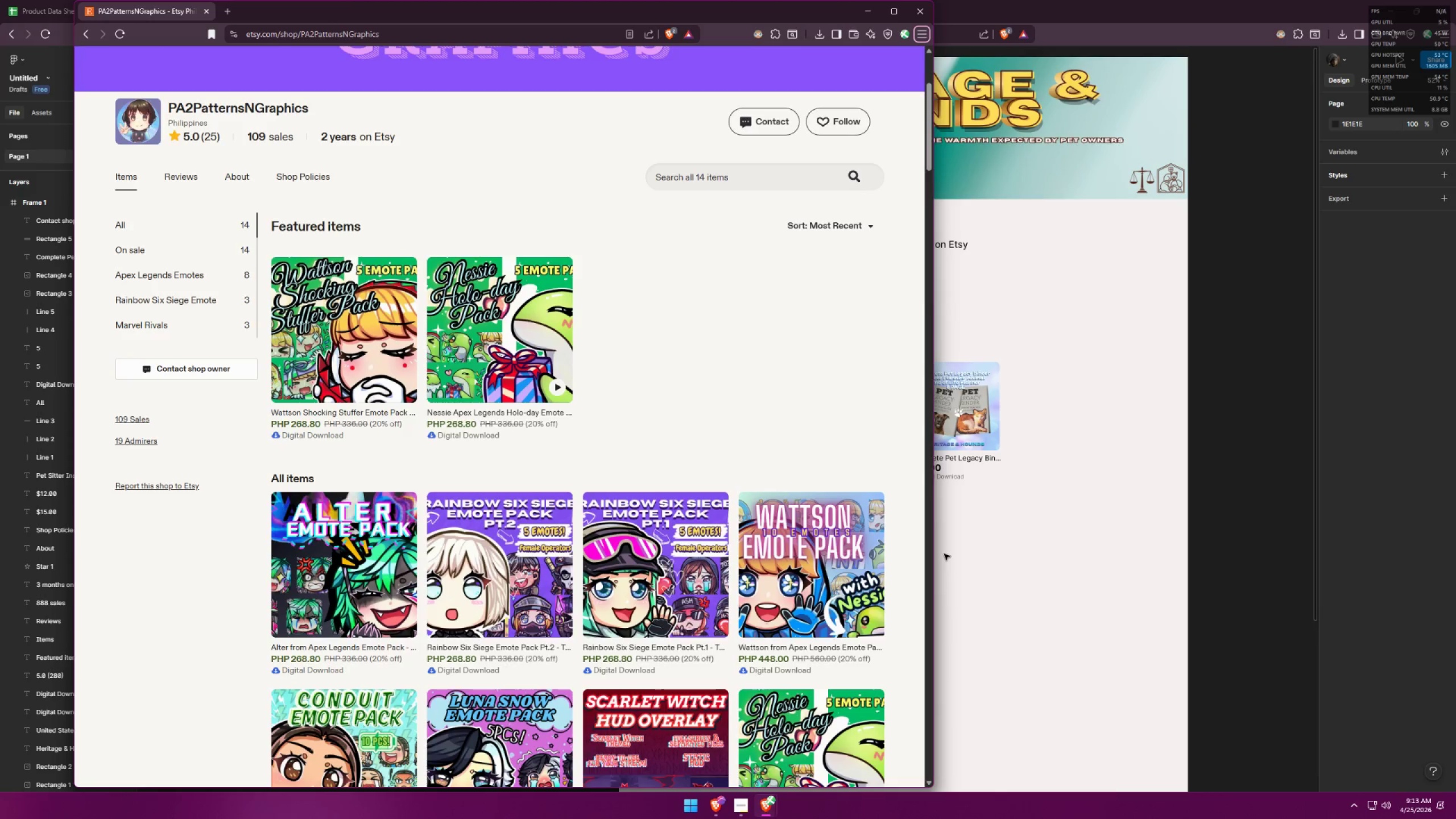 
key(Alt+AltLeft)
 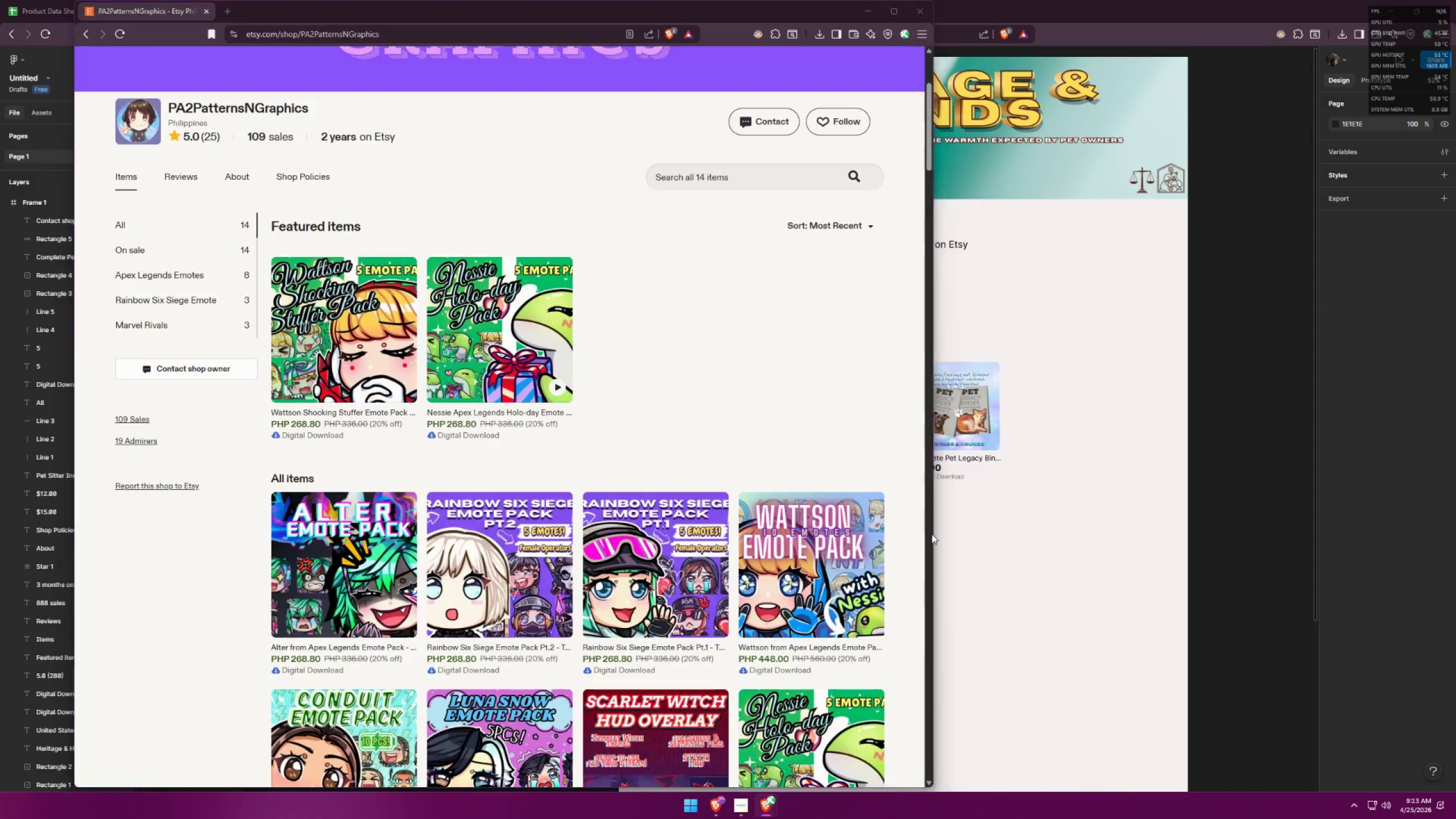 
key(Alt+Tab)
 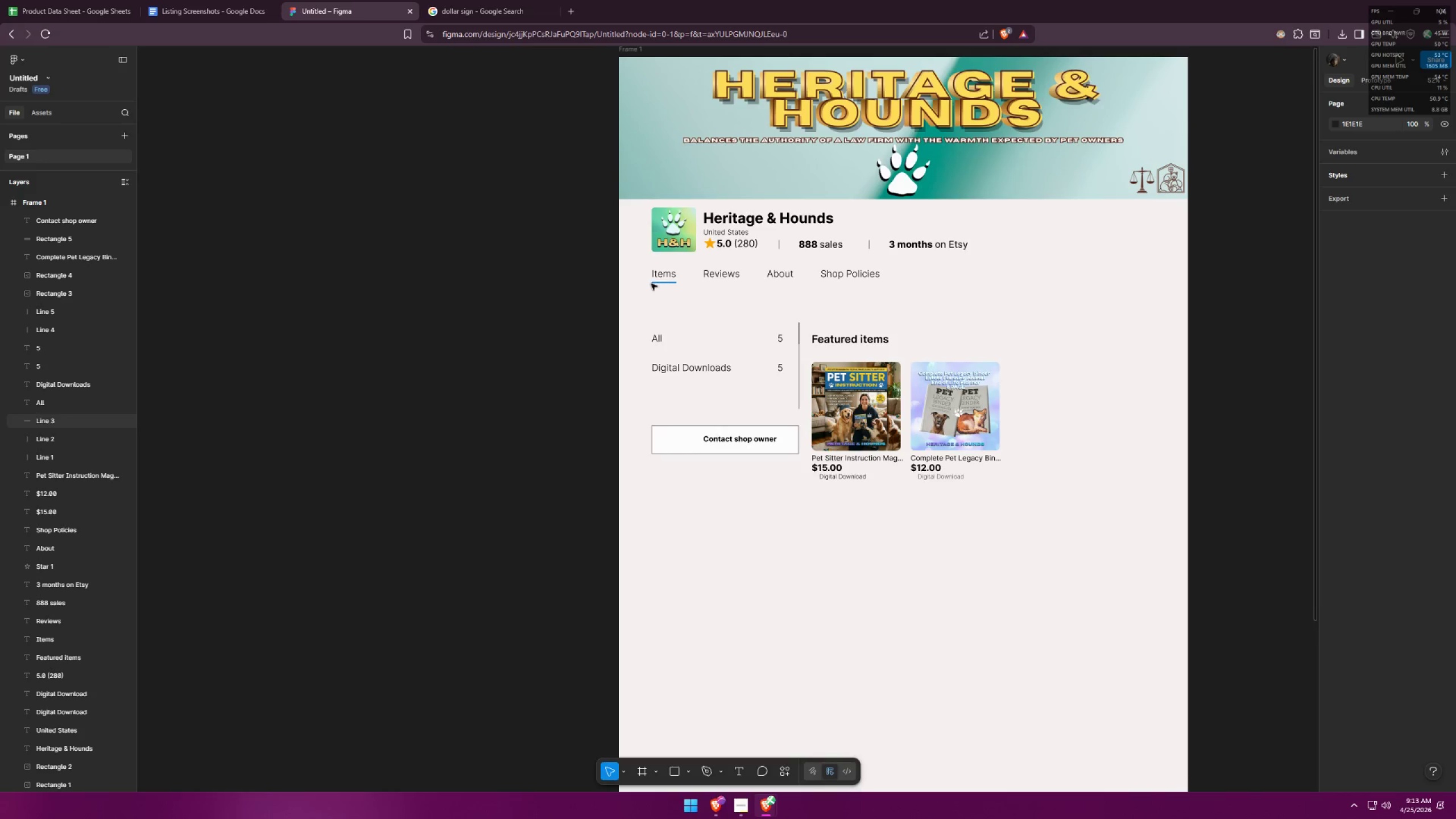 
left_click([653, 278])
 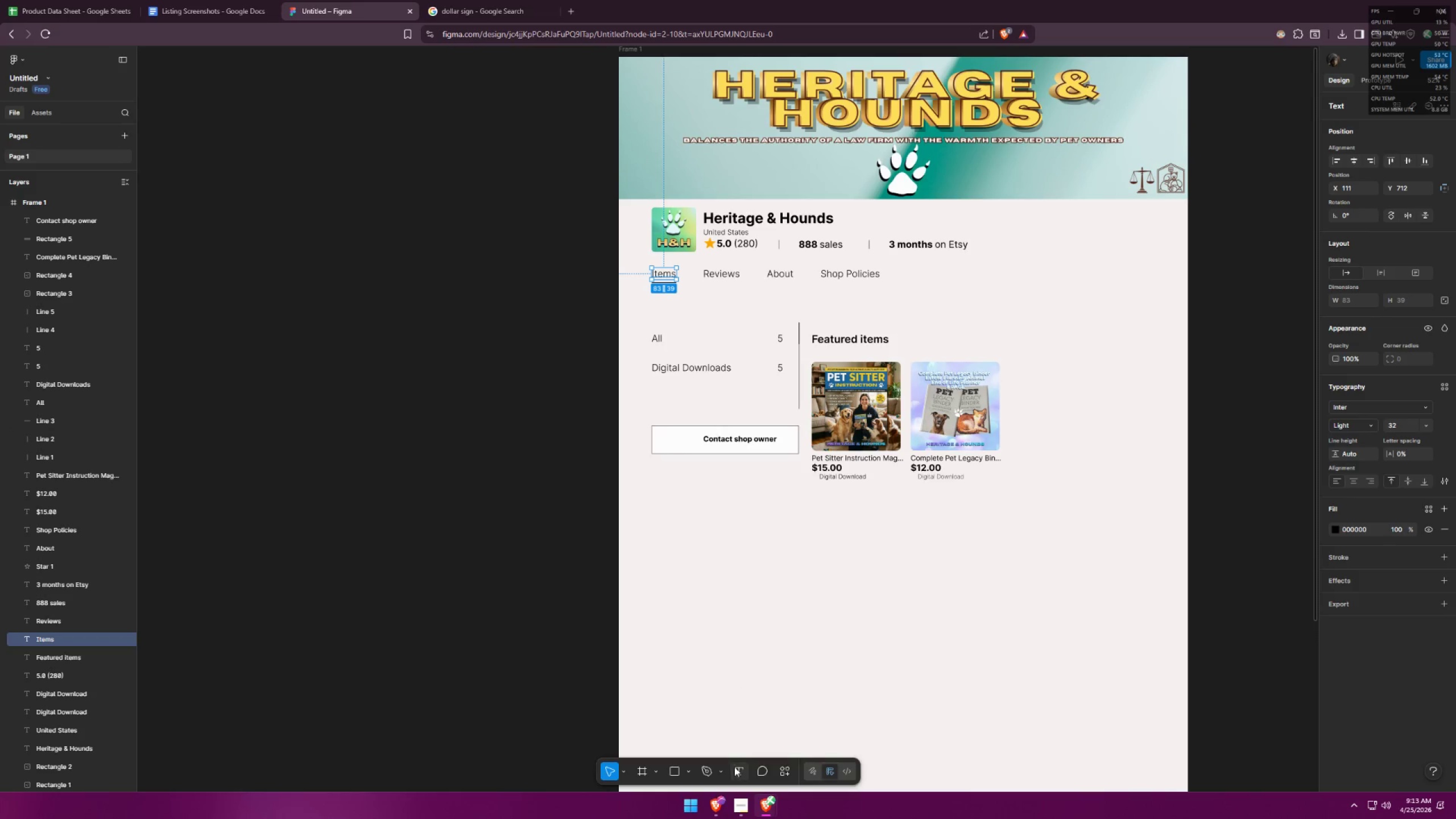 
left_click([821, 516])
 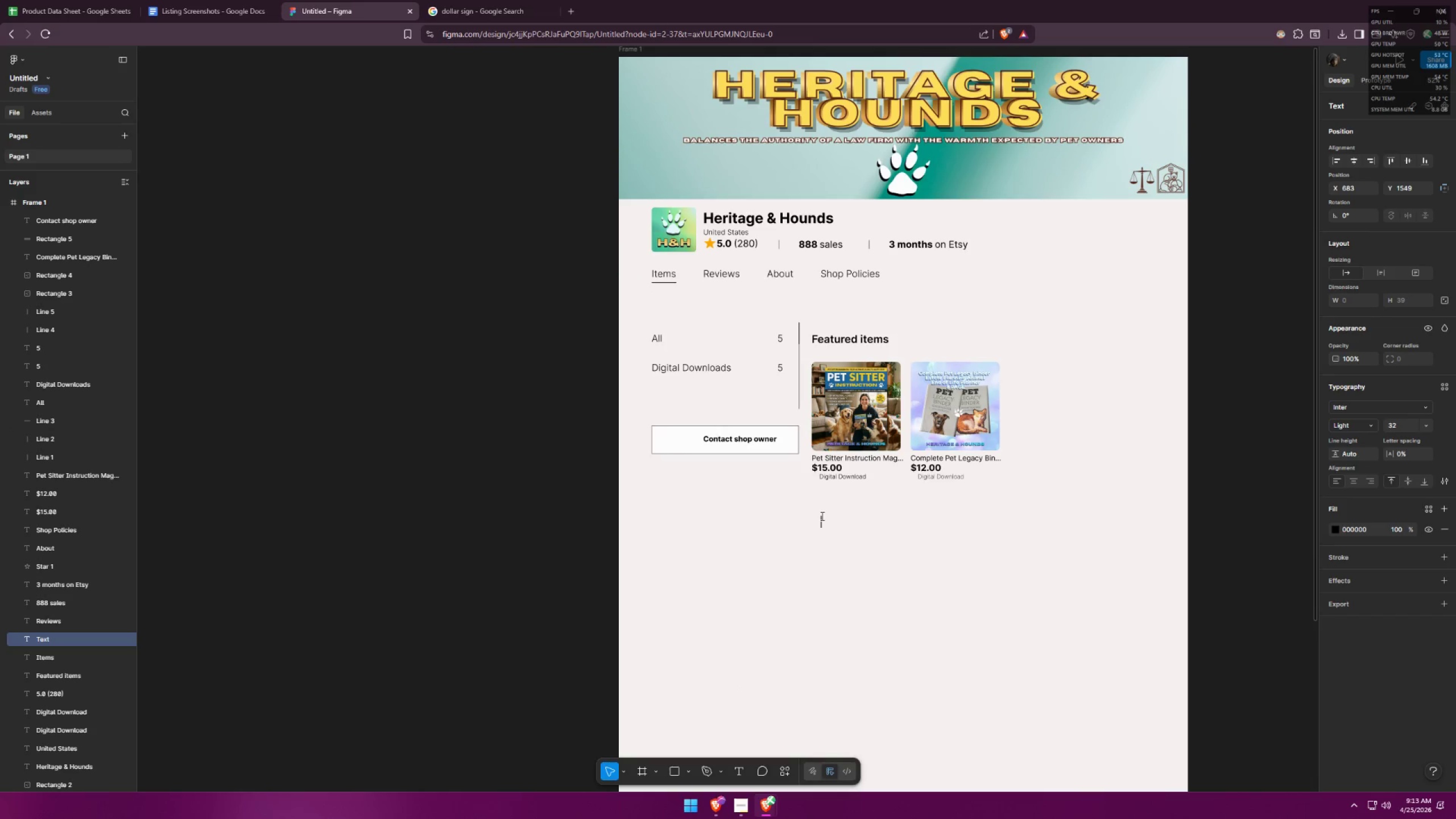 
type(All items)
 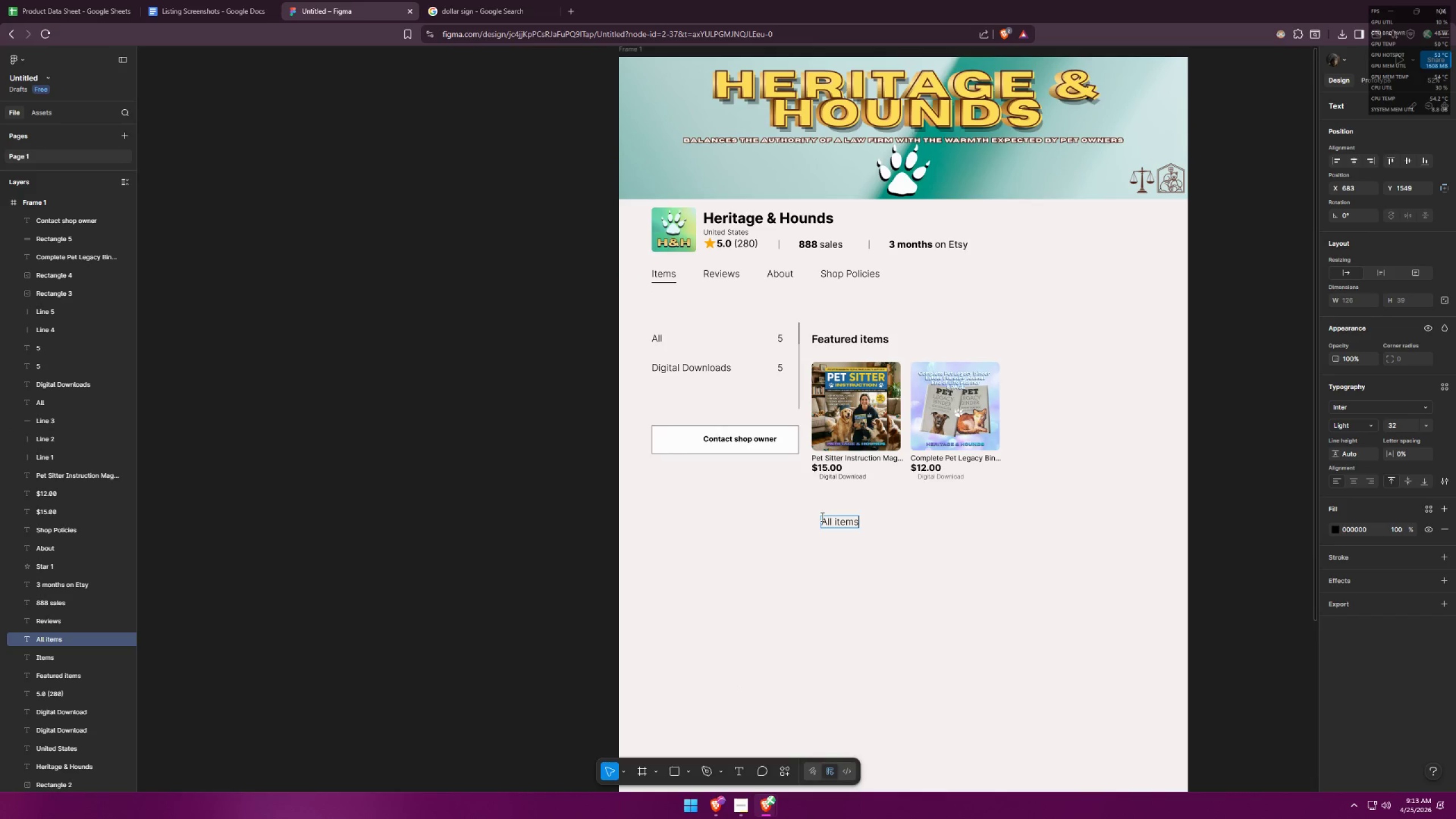 
key(Control+ControlLeft)
 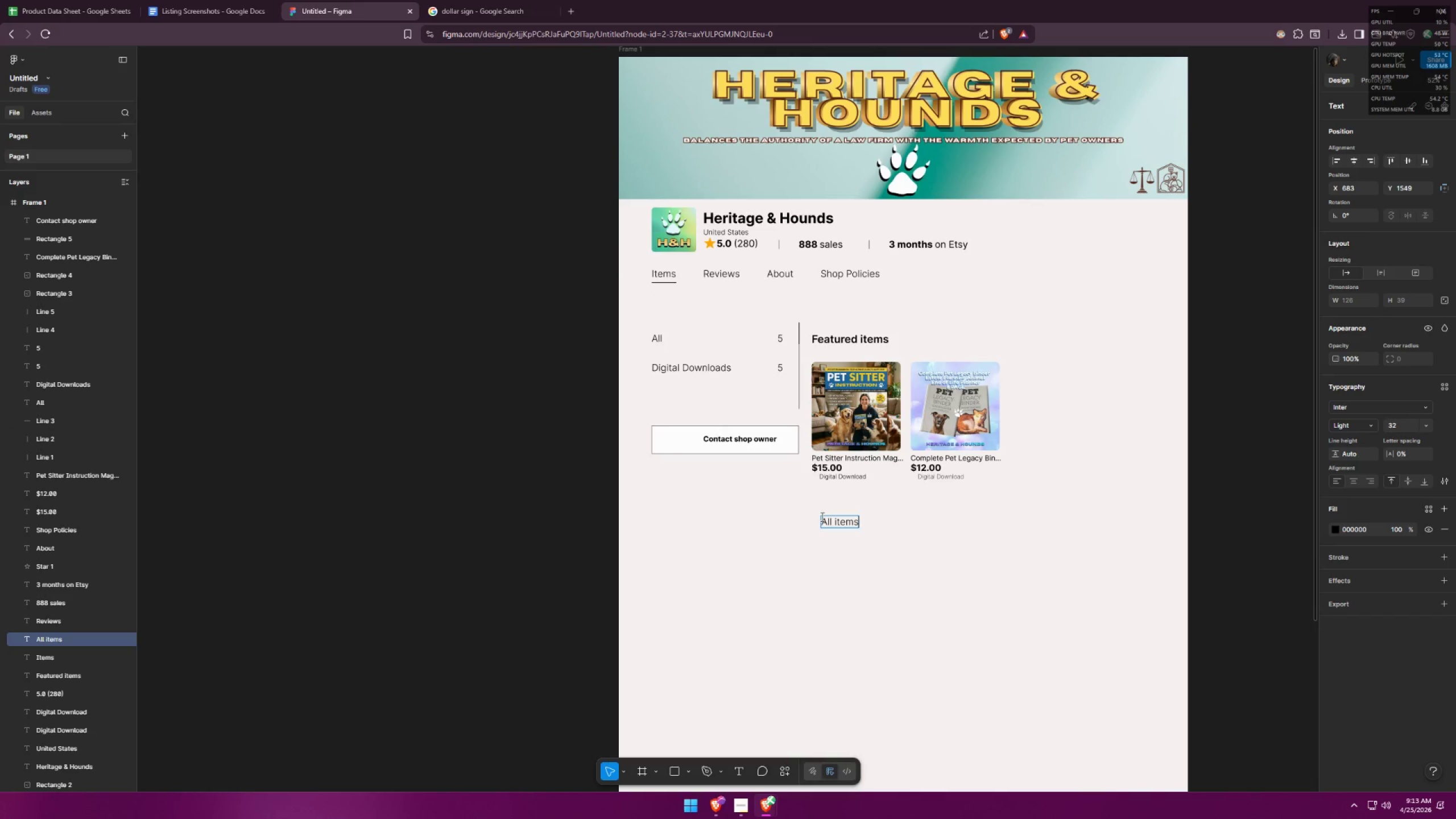 
key(Control+A)
 